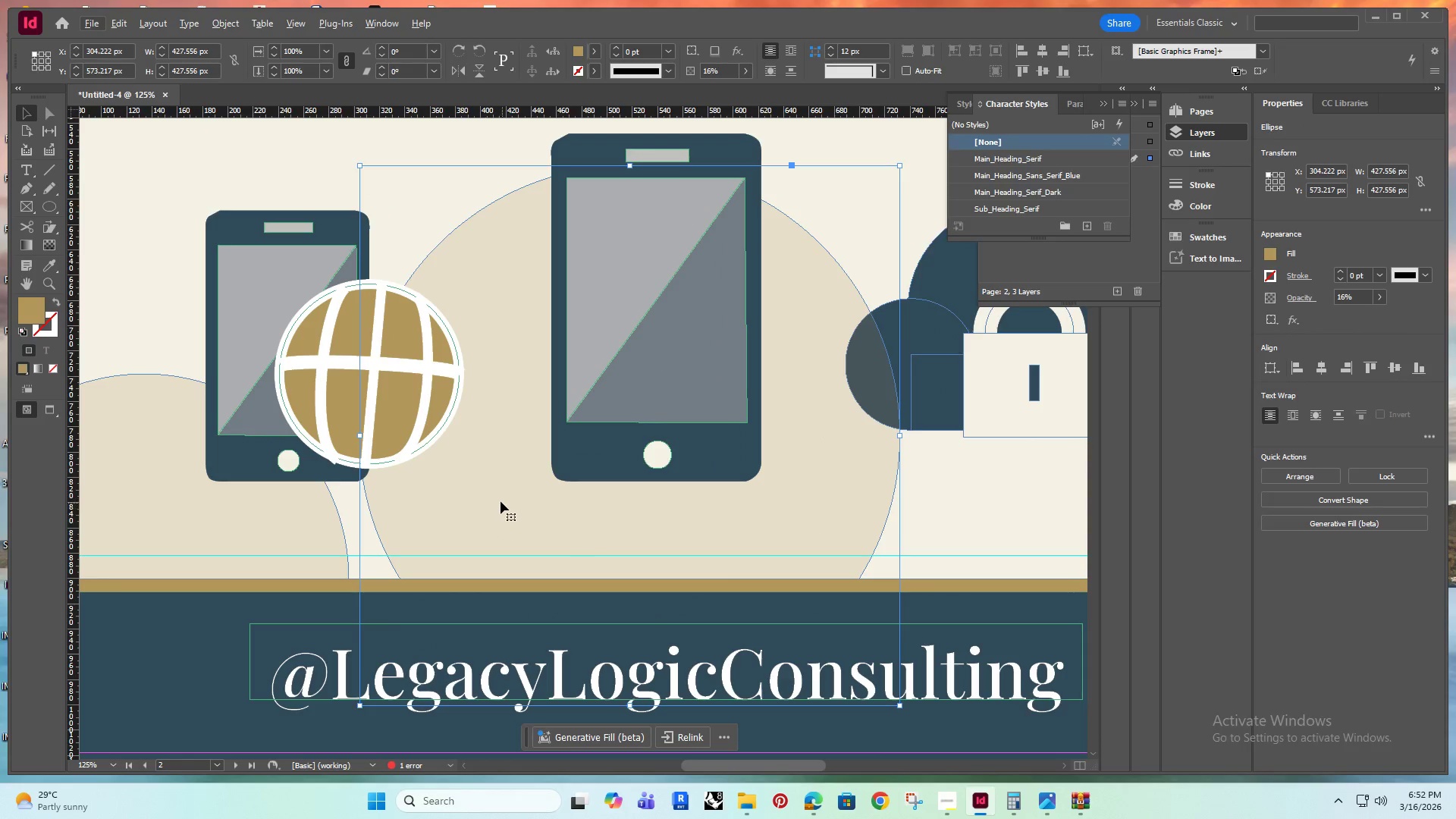 
left_click([1267, 256])
 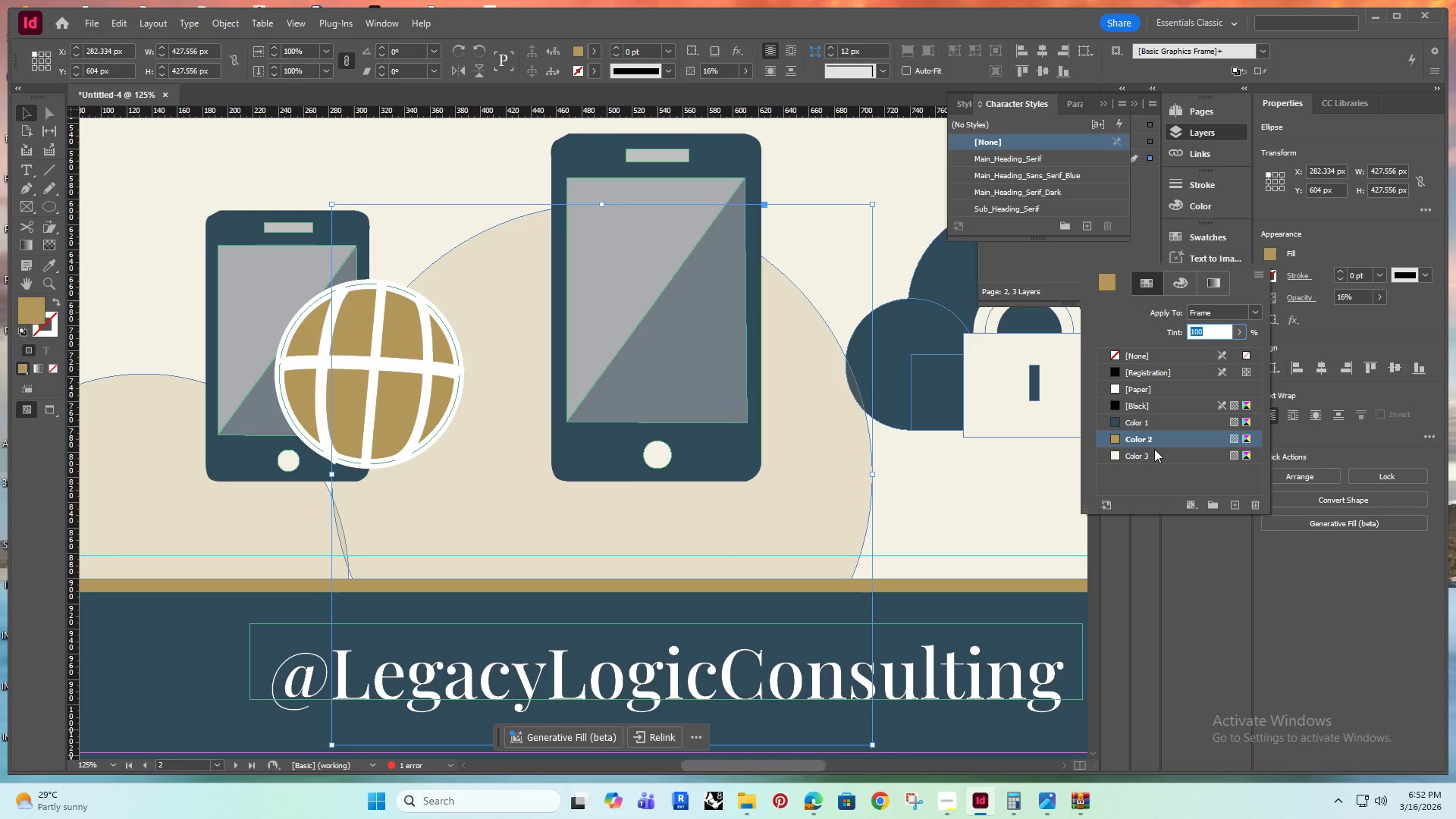 
right_click([1150, 441])
 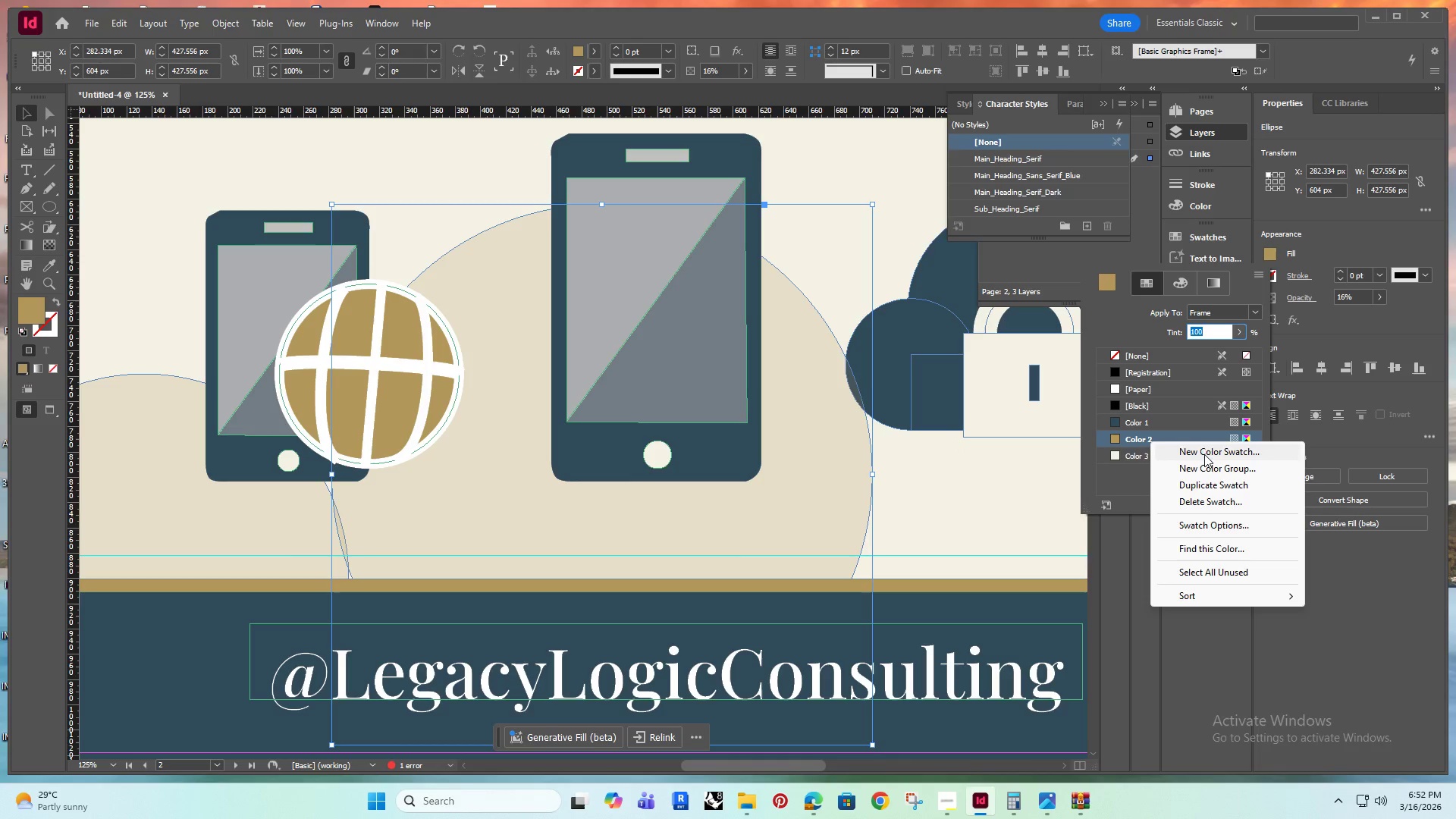 
left_click([1204, 481])
 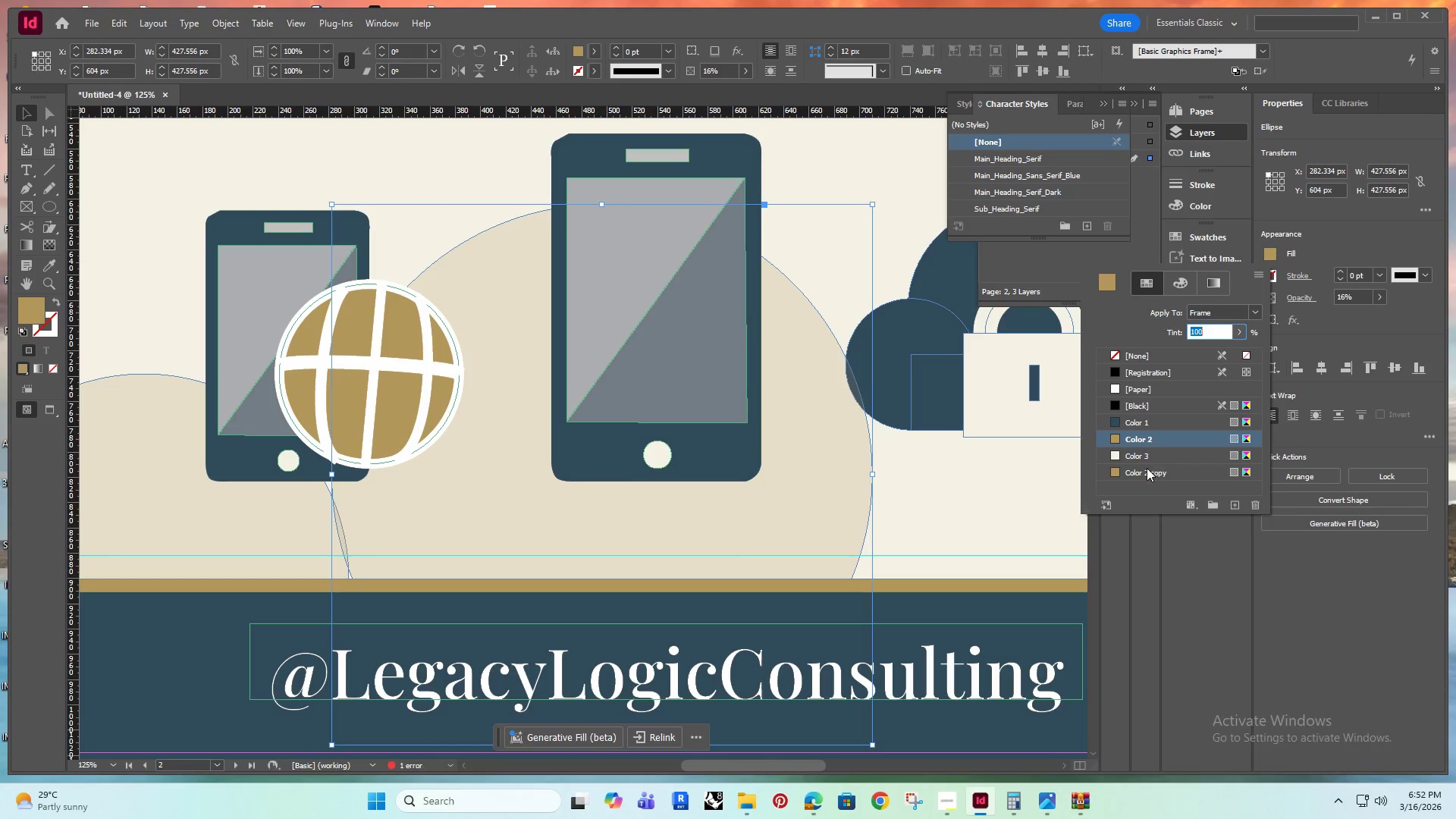 
left_click([1141, 473])
 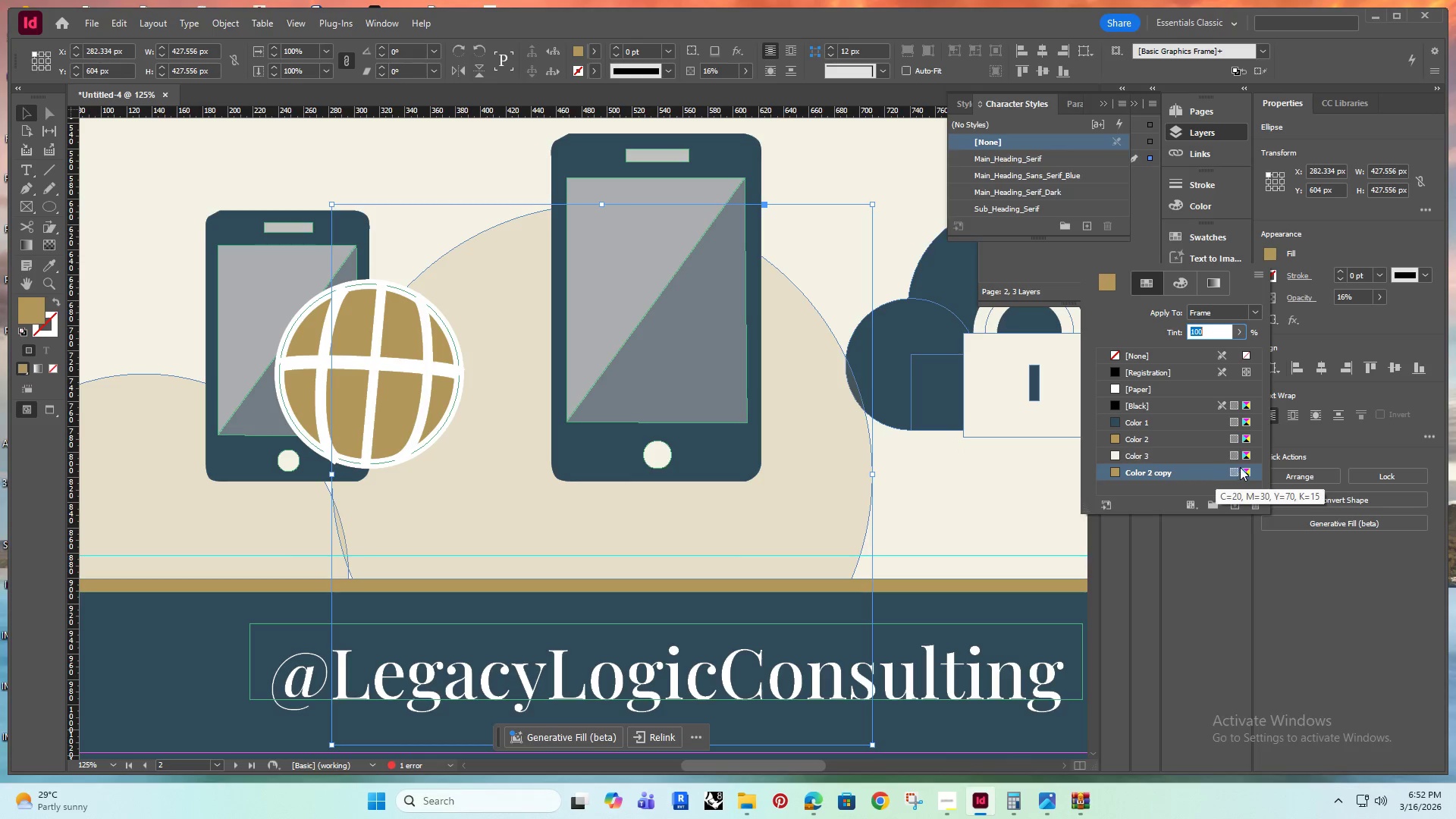 
left_click([1242, 467])
 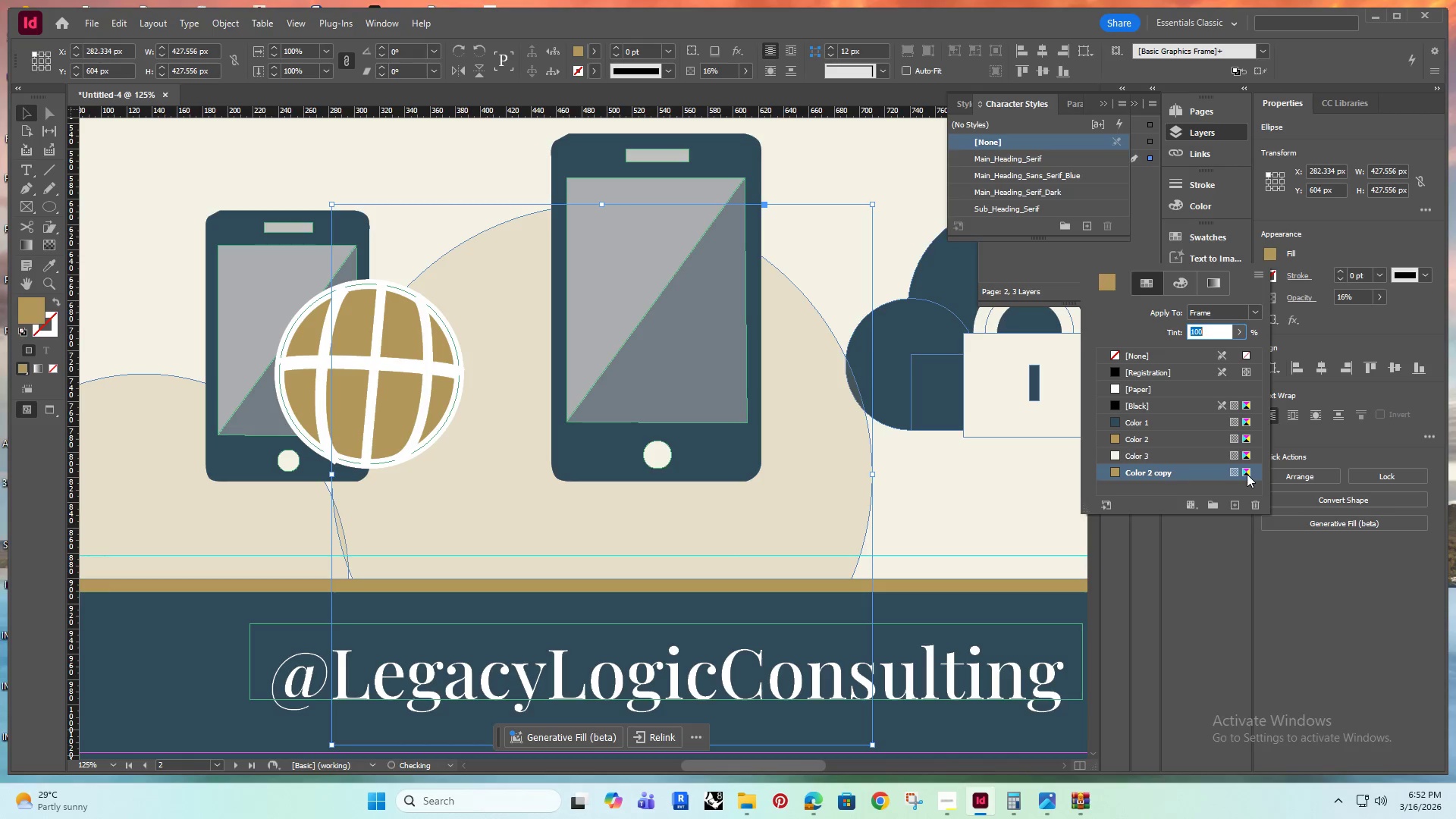 
left_click([1247, 474])
 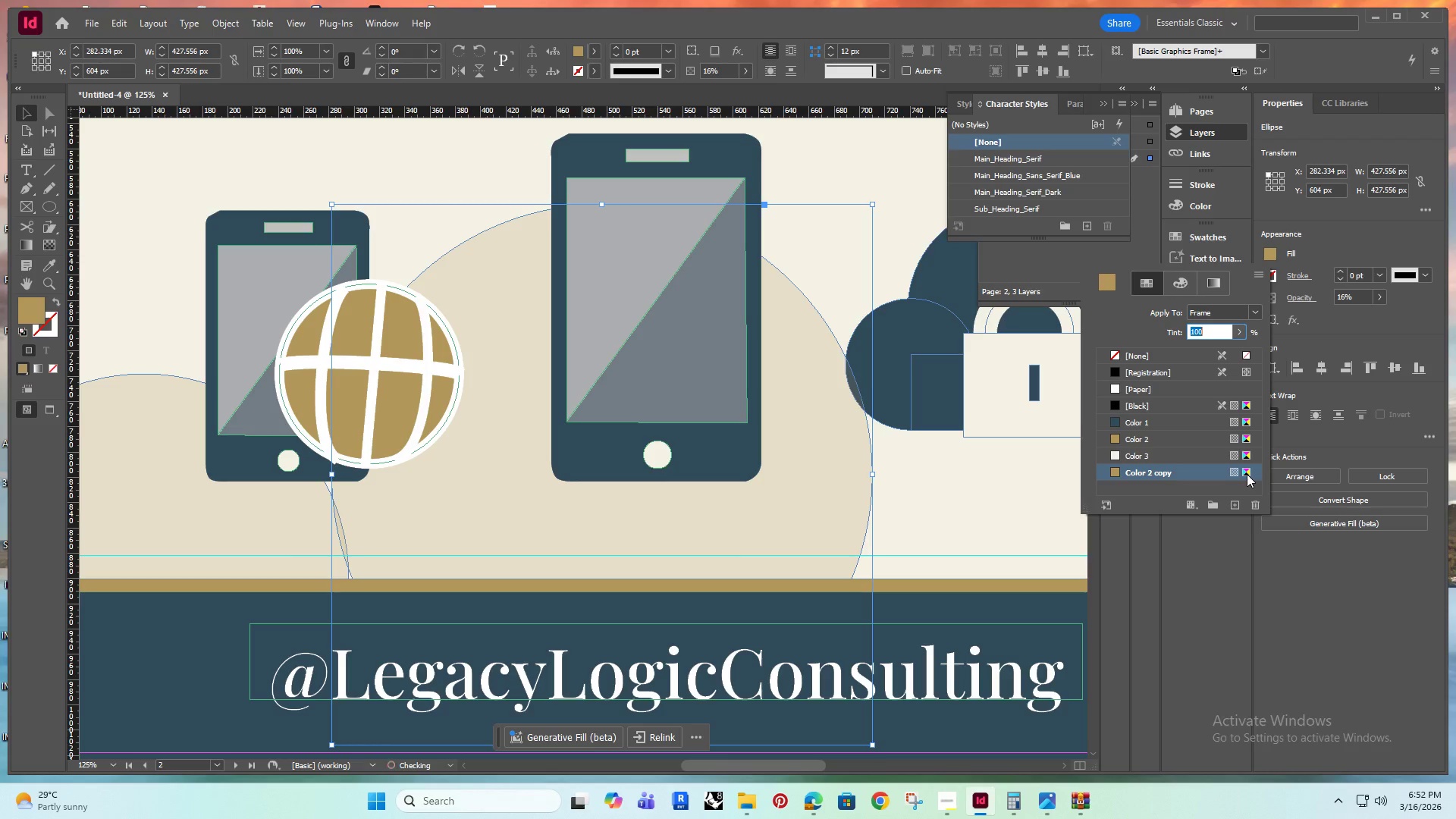 
left_click_drag(start_coordinate=[1247, 474], to_coordinate=[956, 467])
 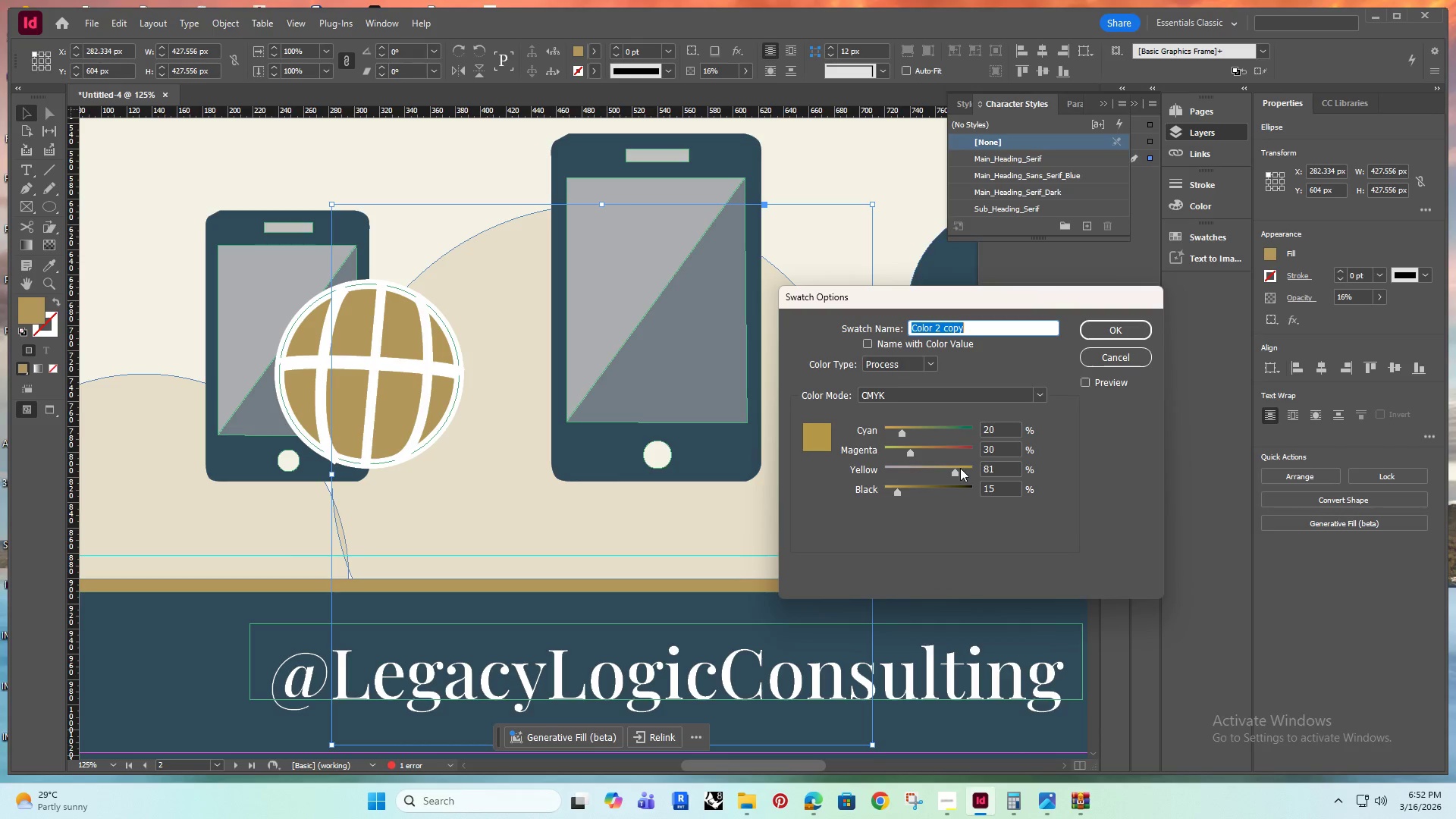 
left_click([956, 467])
 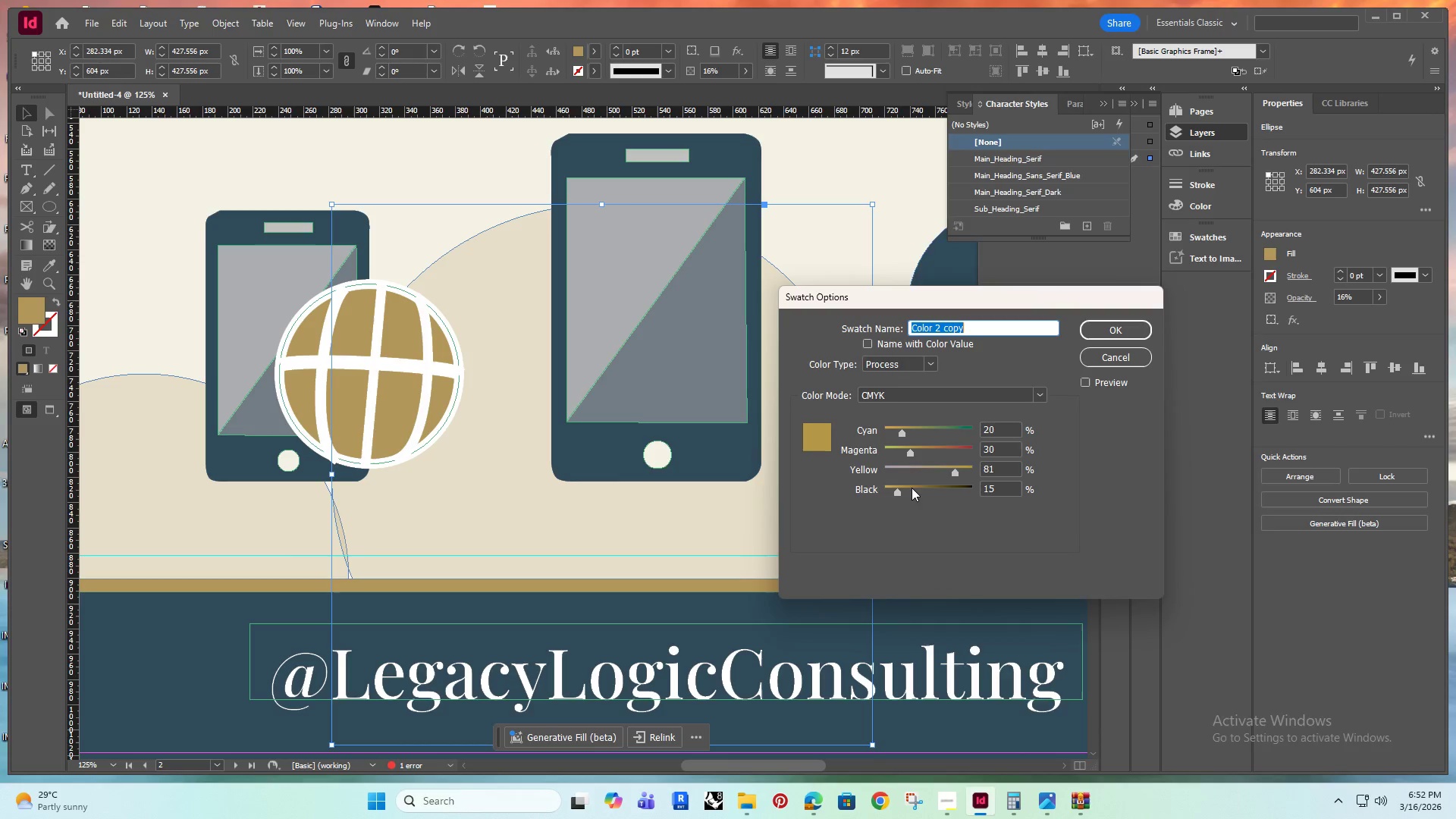 
left_click([888, 488])
 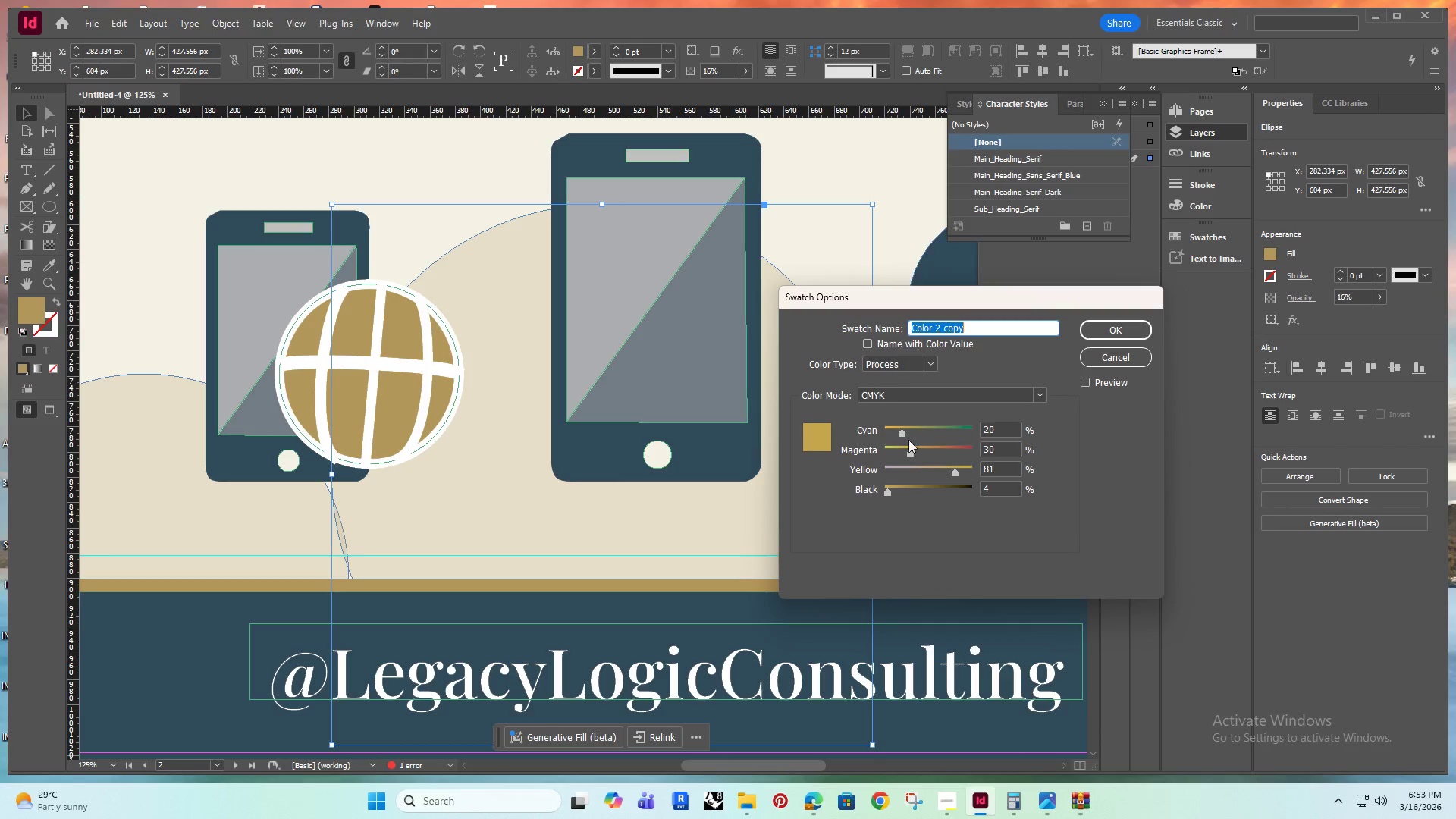 
left_click([890, 431])
 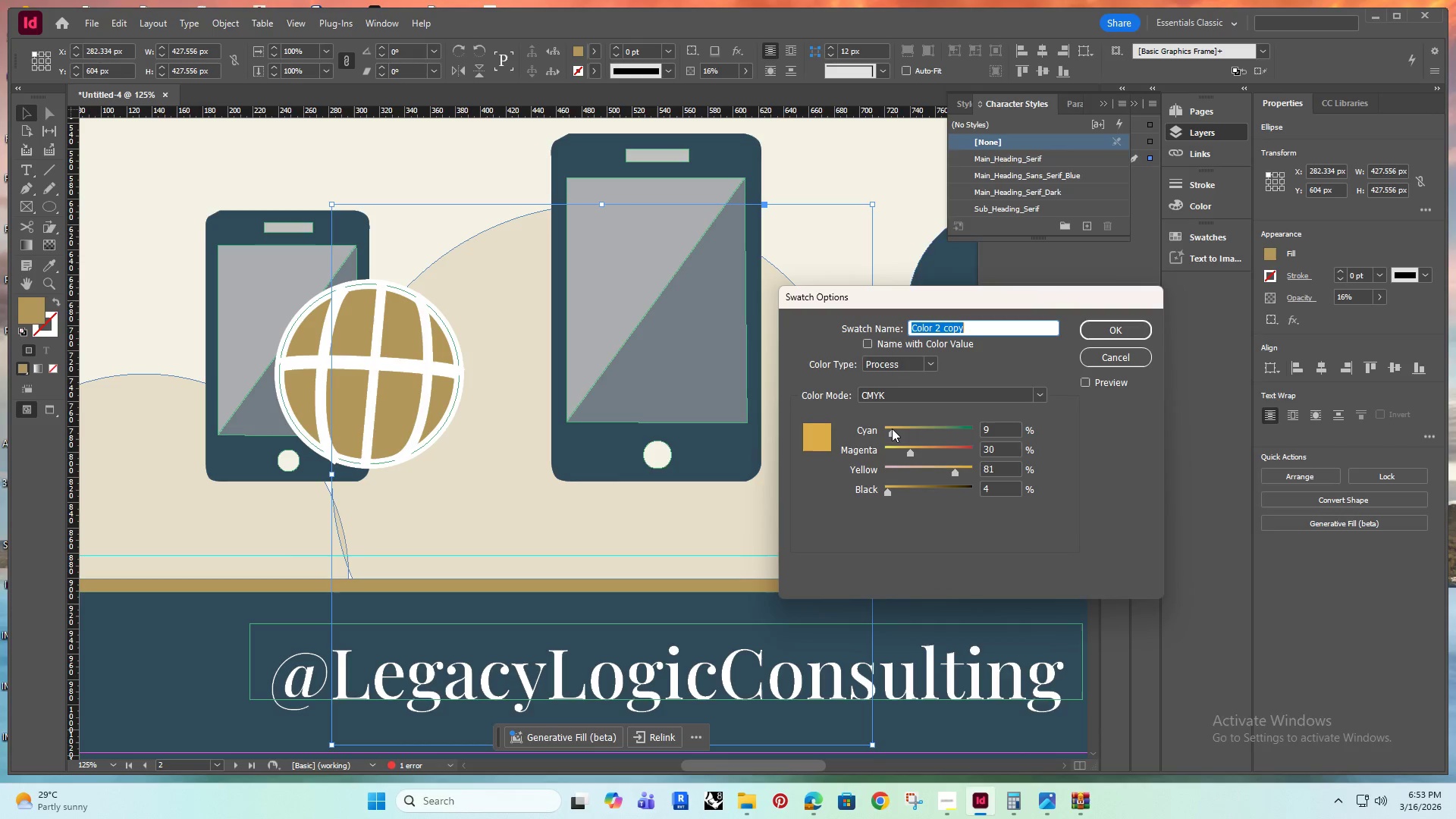 
double_click([895, 428])
 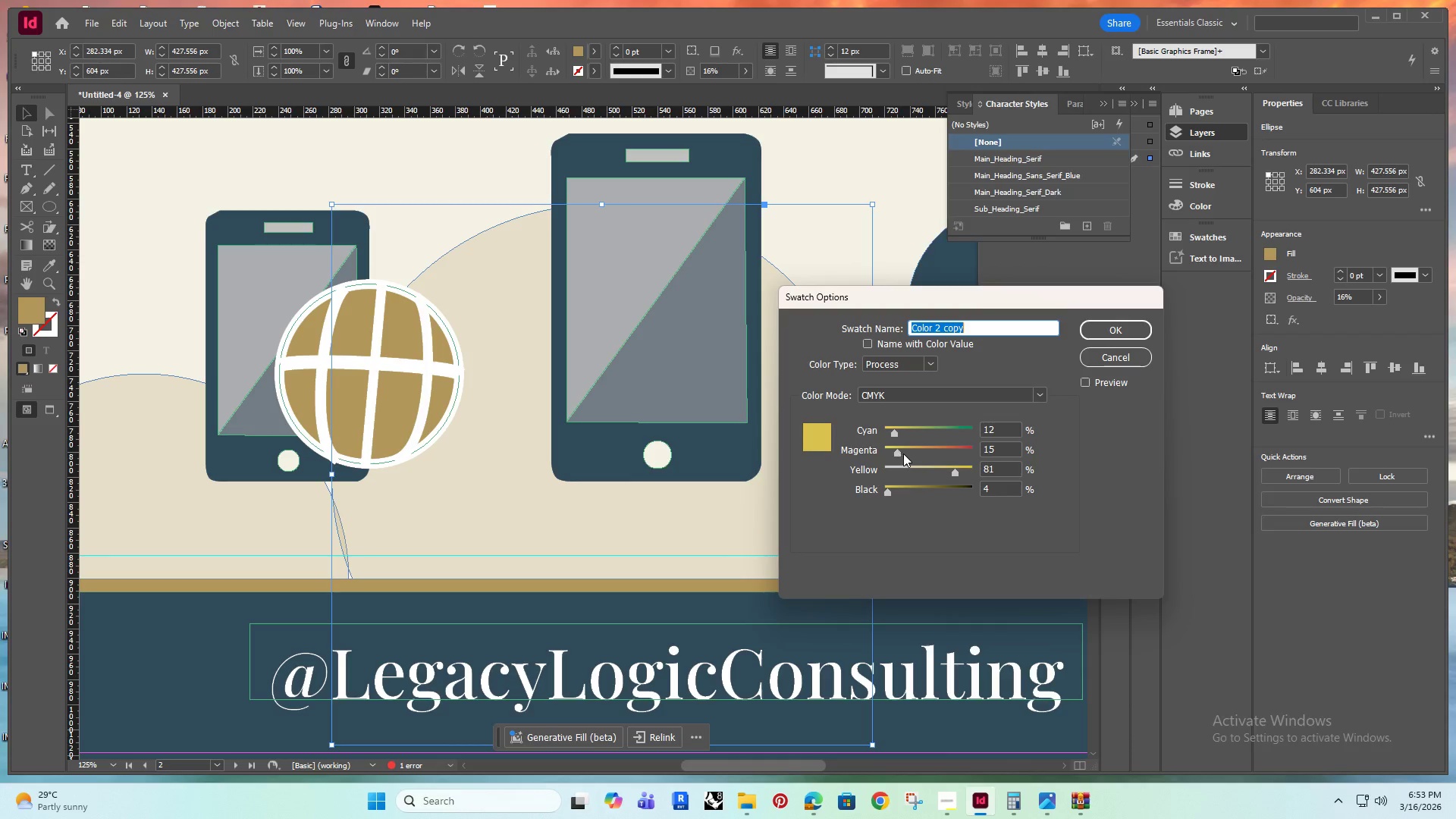 
left_click_drag(start_coordinate=[951, 469], to_coordinate=[962, 466])
 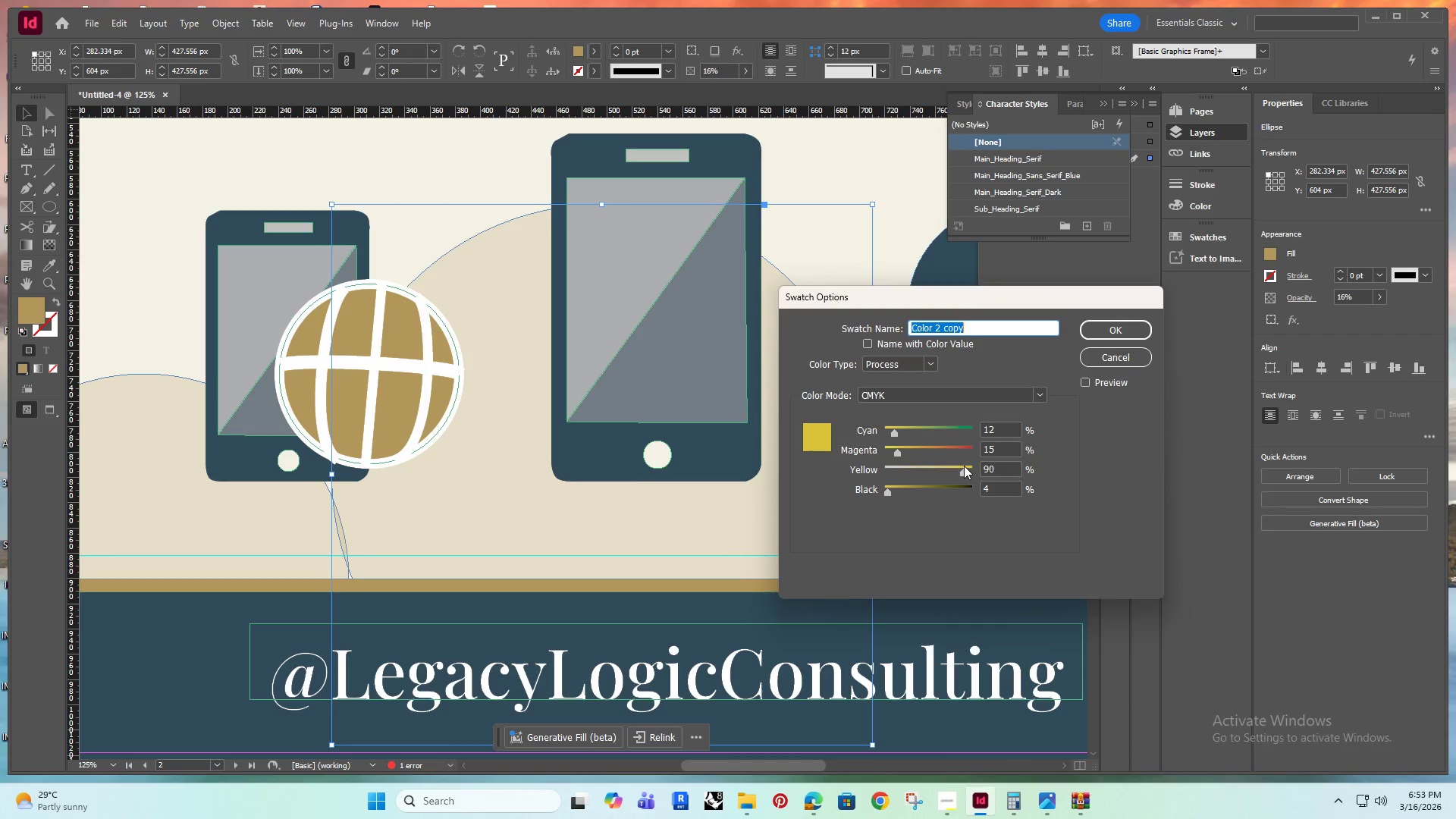 
left_click_drag(start_coordinate=[964, 466], to_coordinate=[897, 479])
 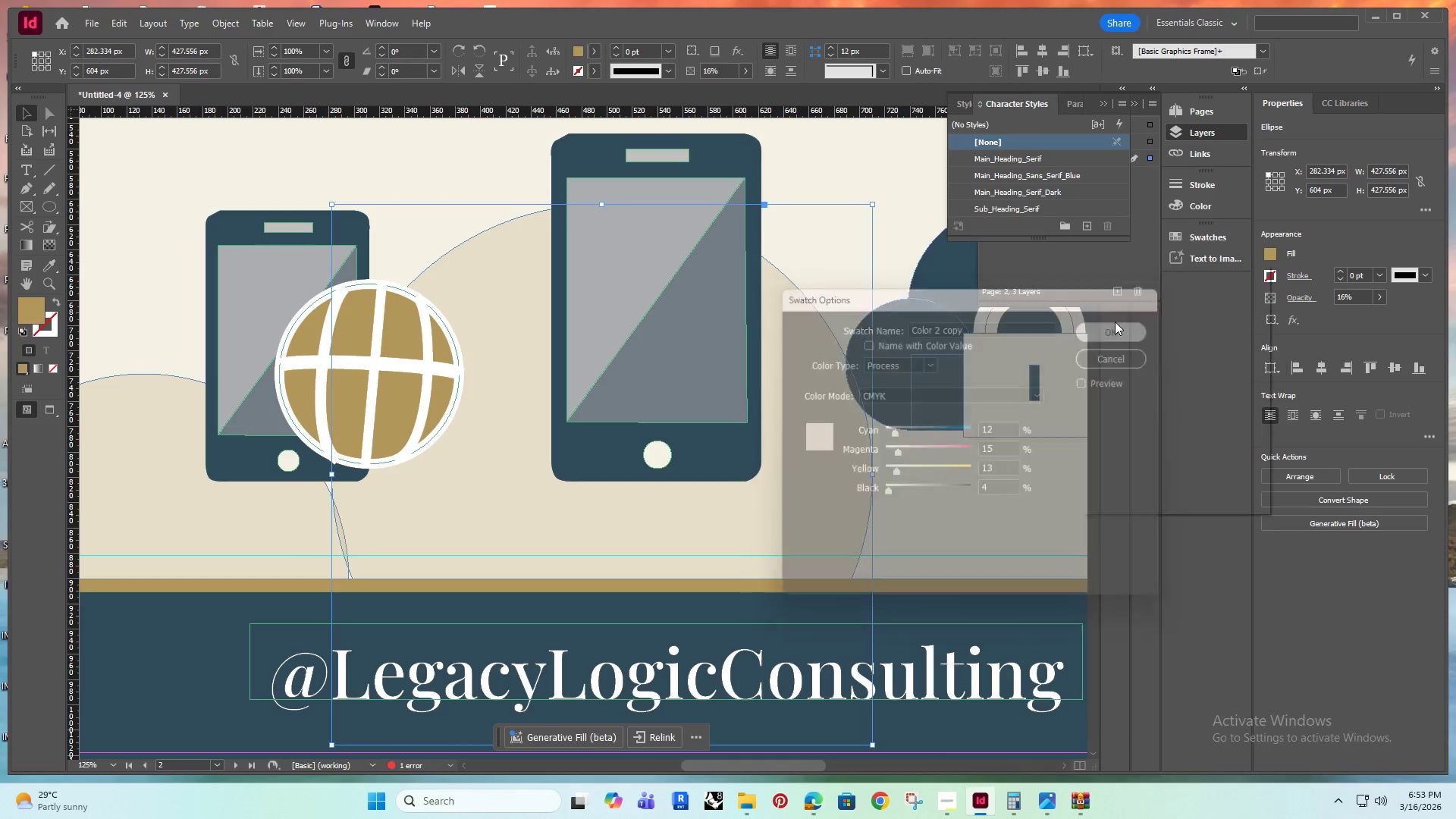 
left_click([1364, 299])
 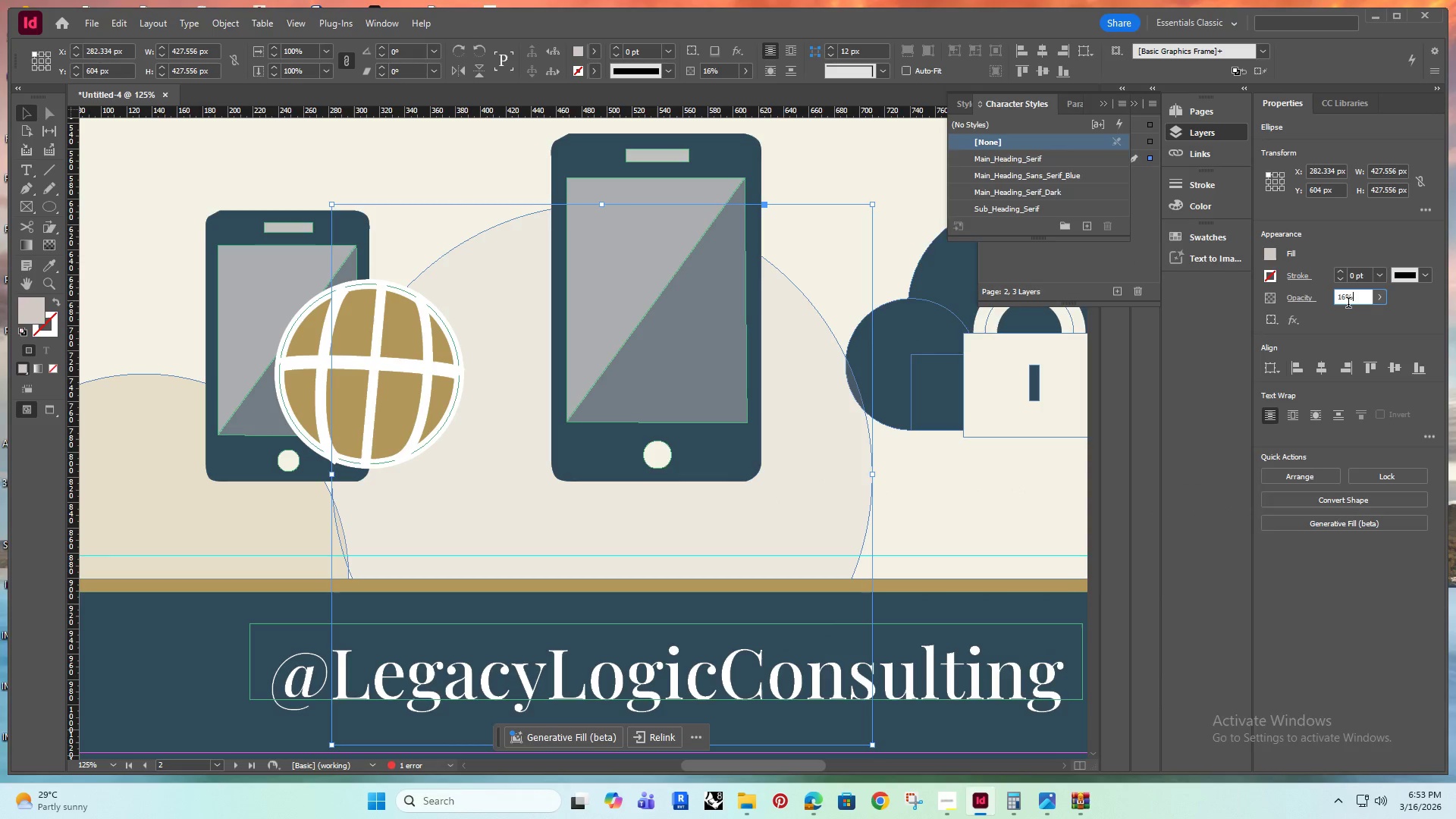 
left_click_drag(start_coordinate=[1364, 299], to_coordinate=[1337, 309])
 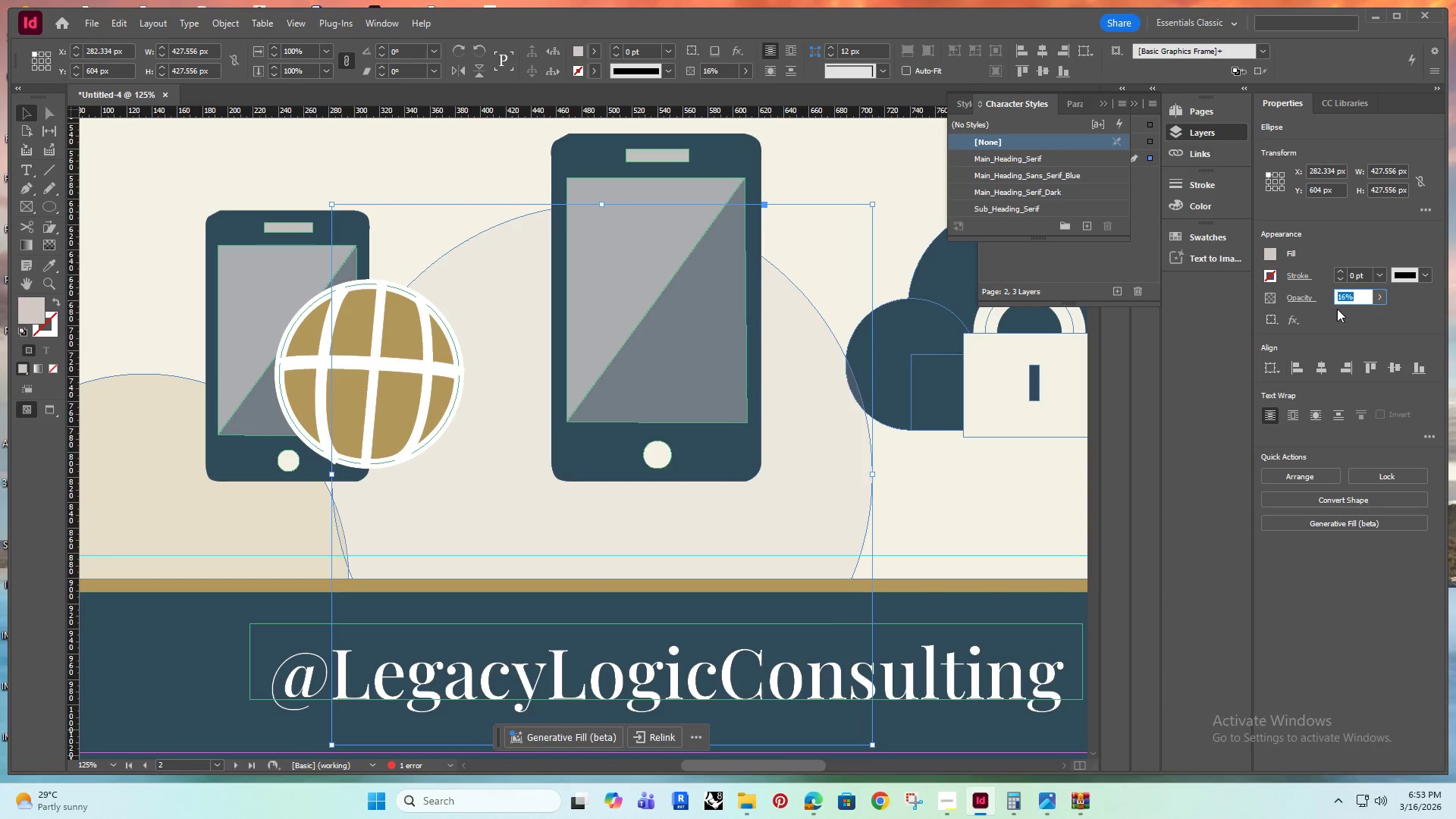 
type(100)
 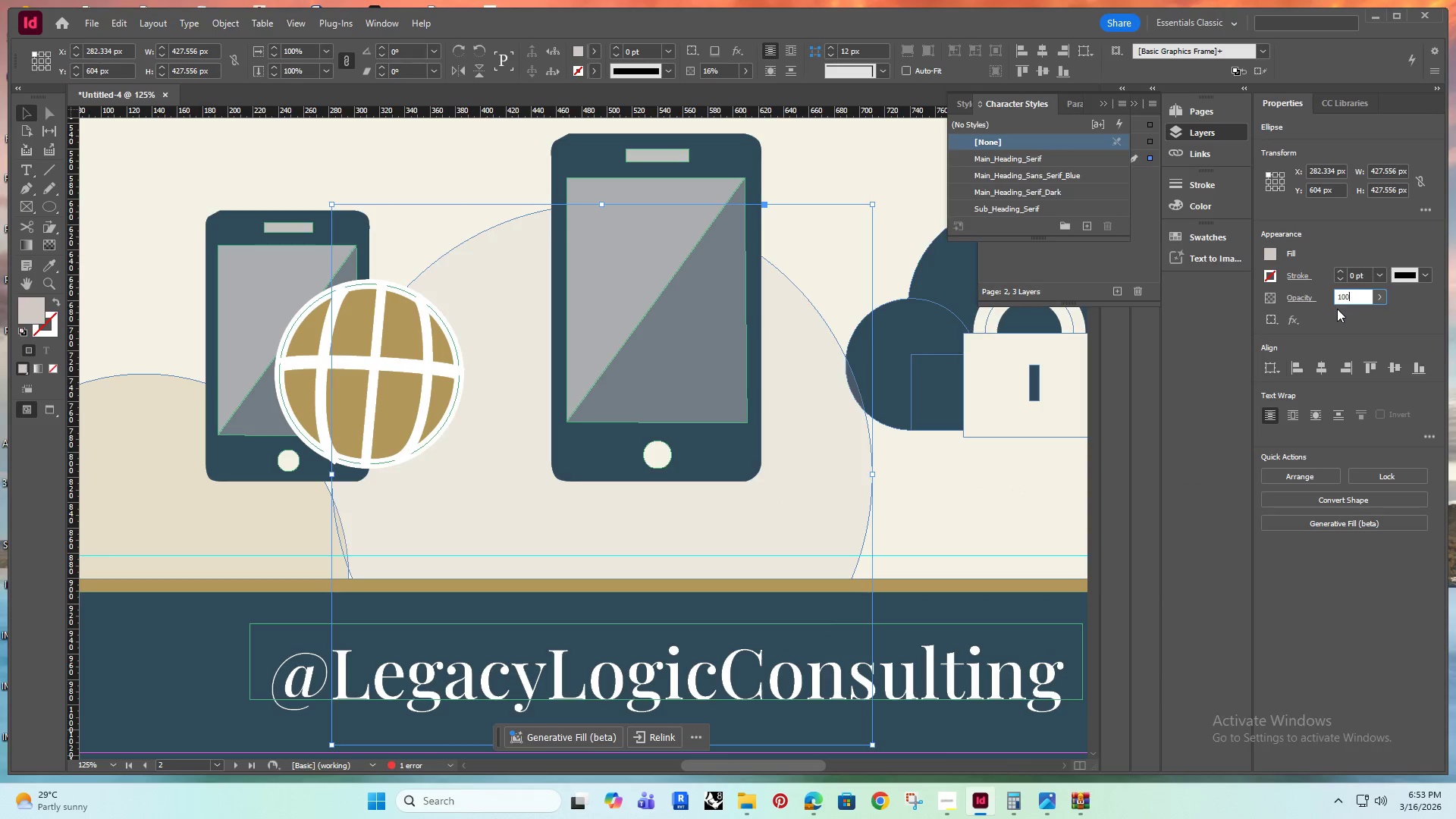 
key(Enter)
 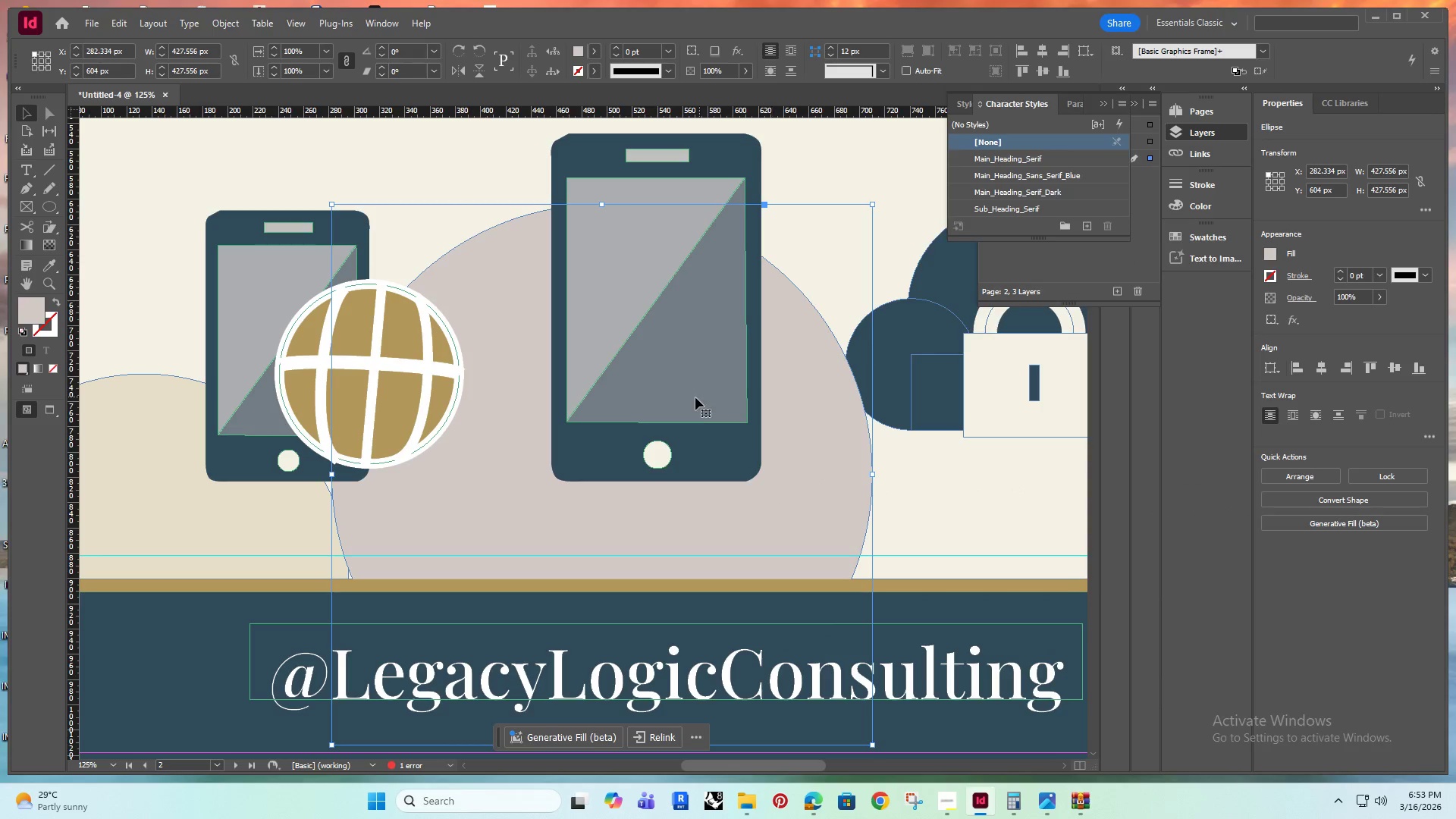 
hold_key(key=AltRight, duration=0.38)
scroll: coordinate [656, 428], scroll_direction: down, amount: 4.0
 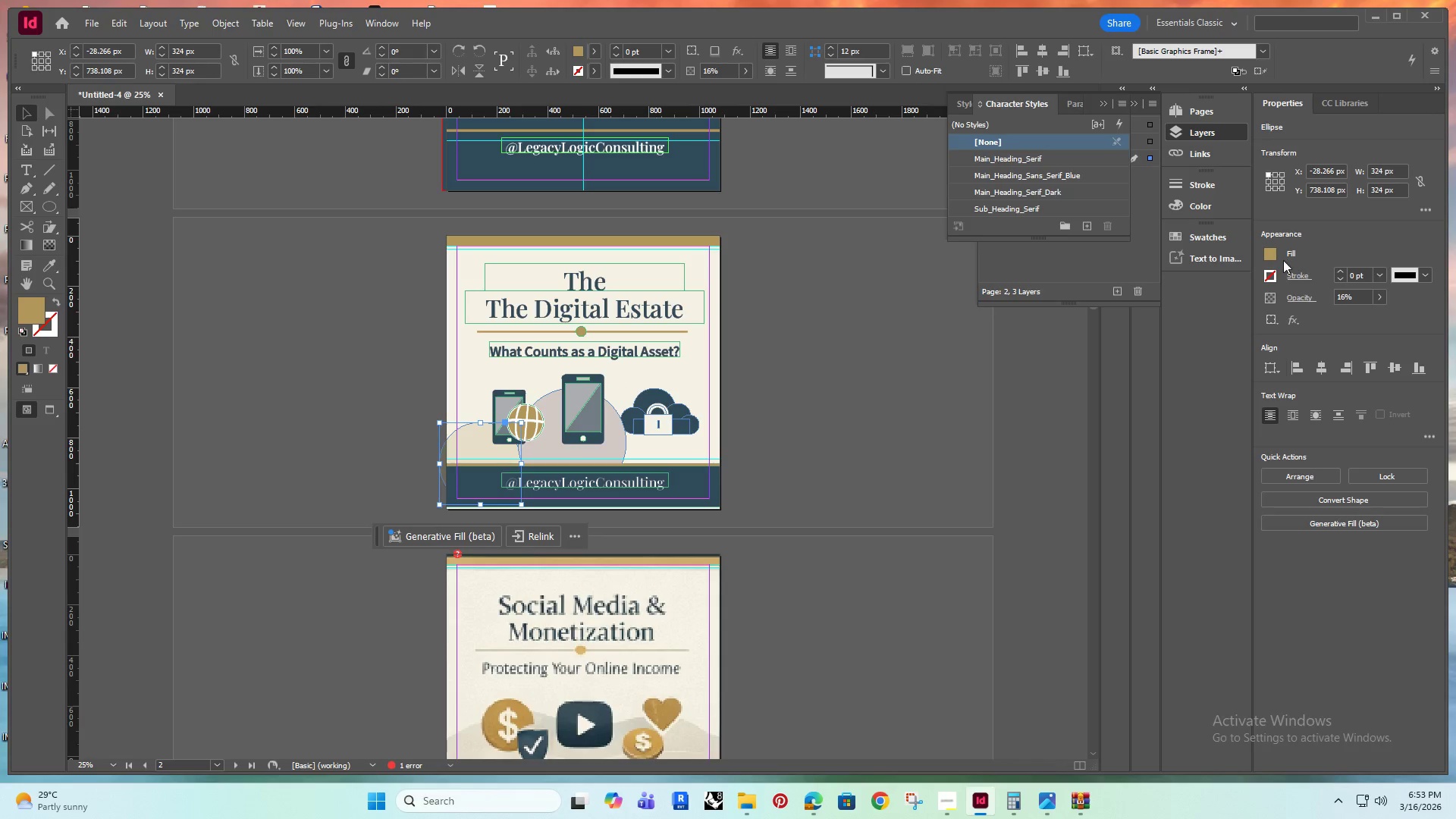 
left_click([1273, 256])
 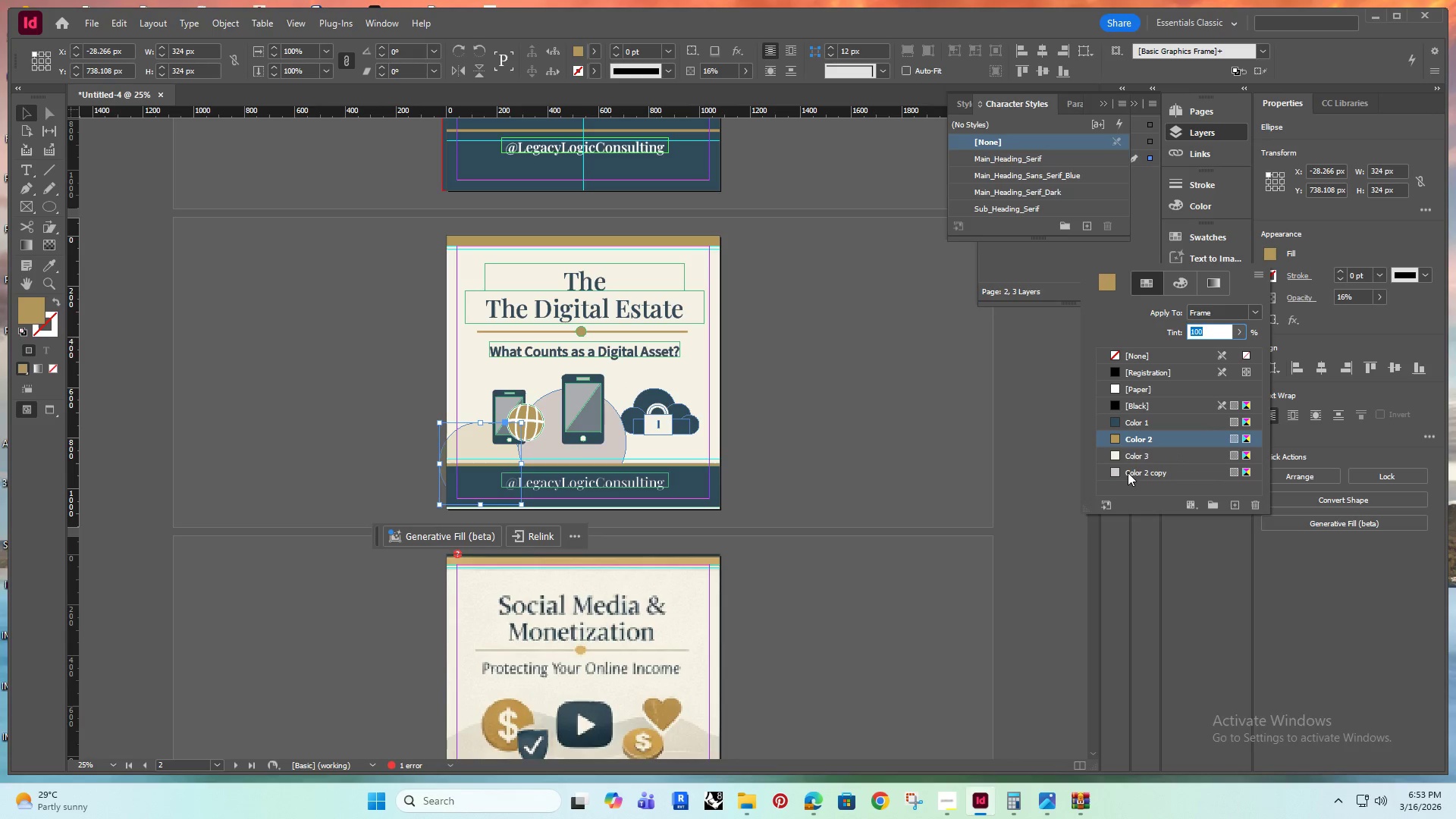 
left_click([1134, 471])
 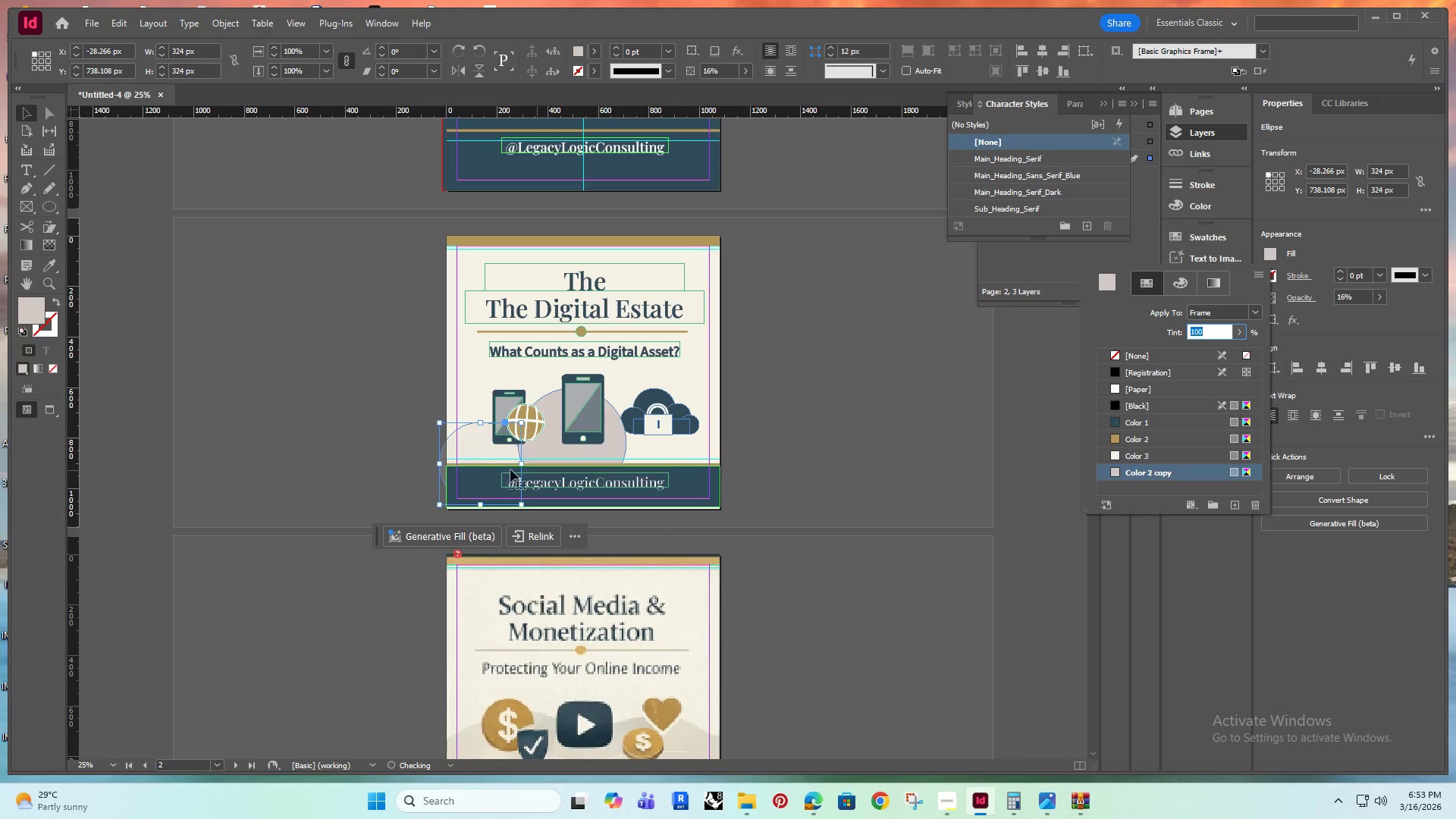 
hold_key(key=AltRight, duration=0.42)
scroll: coordinate [416, 463], scroll_direction: up, amount: 2.0
 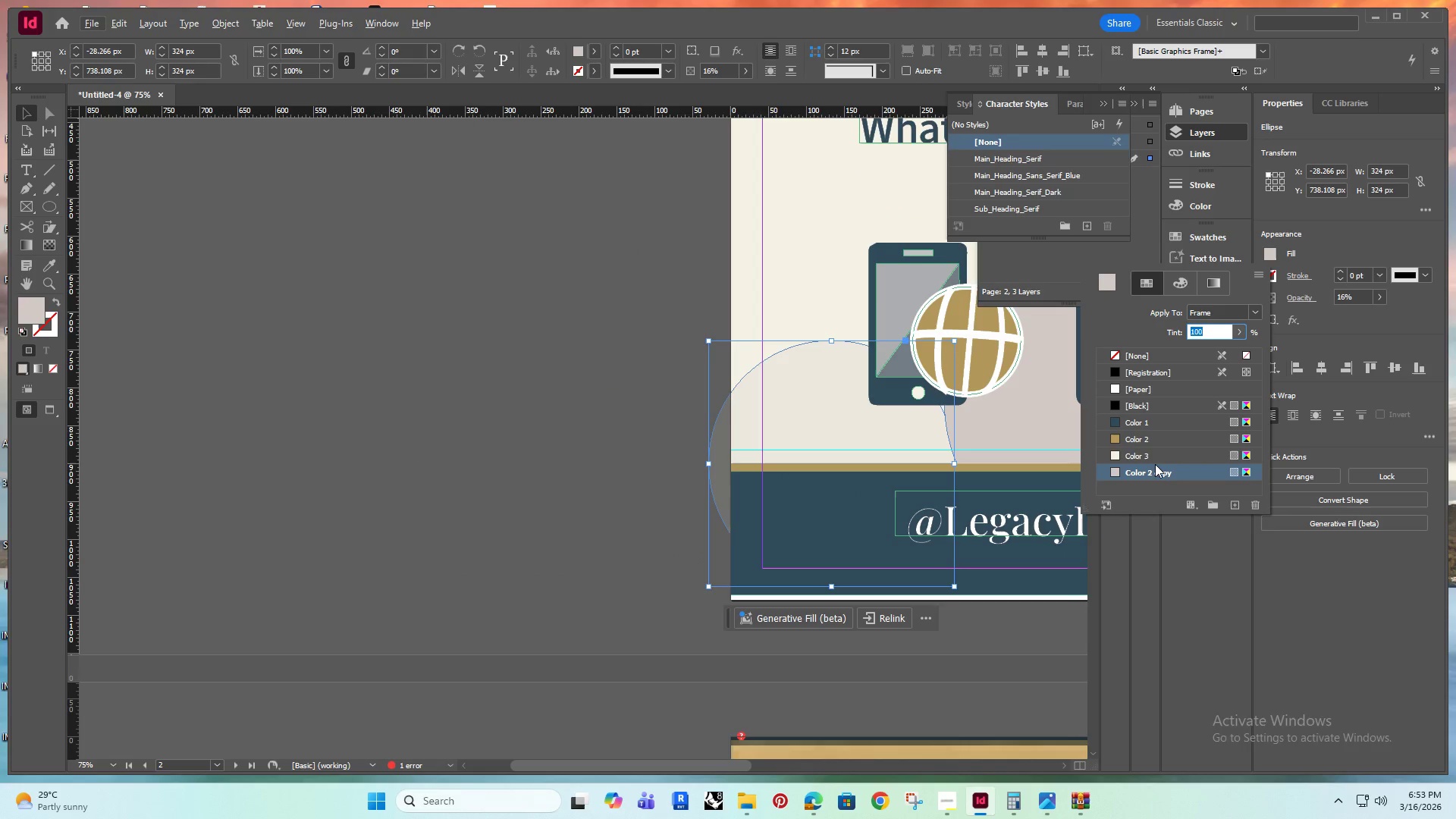 
left_click([1157, 456])
 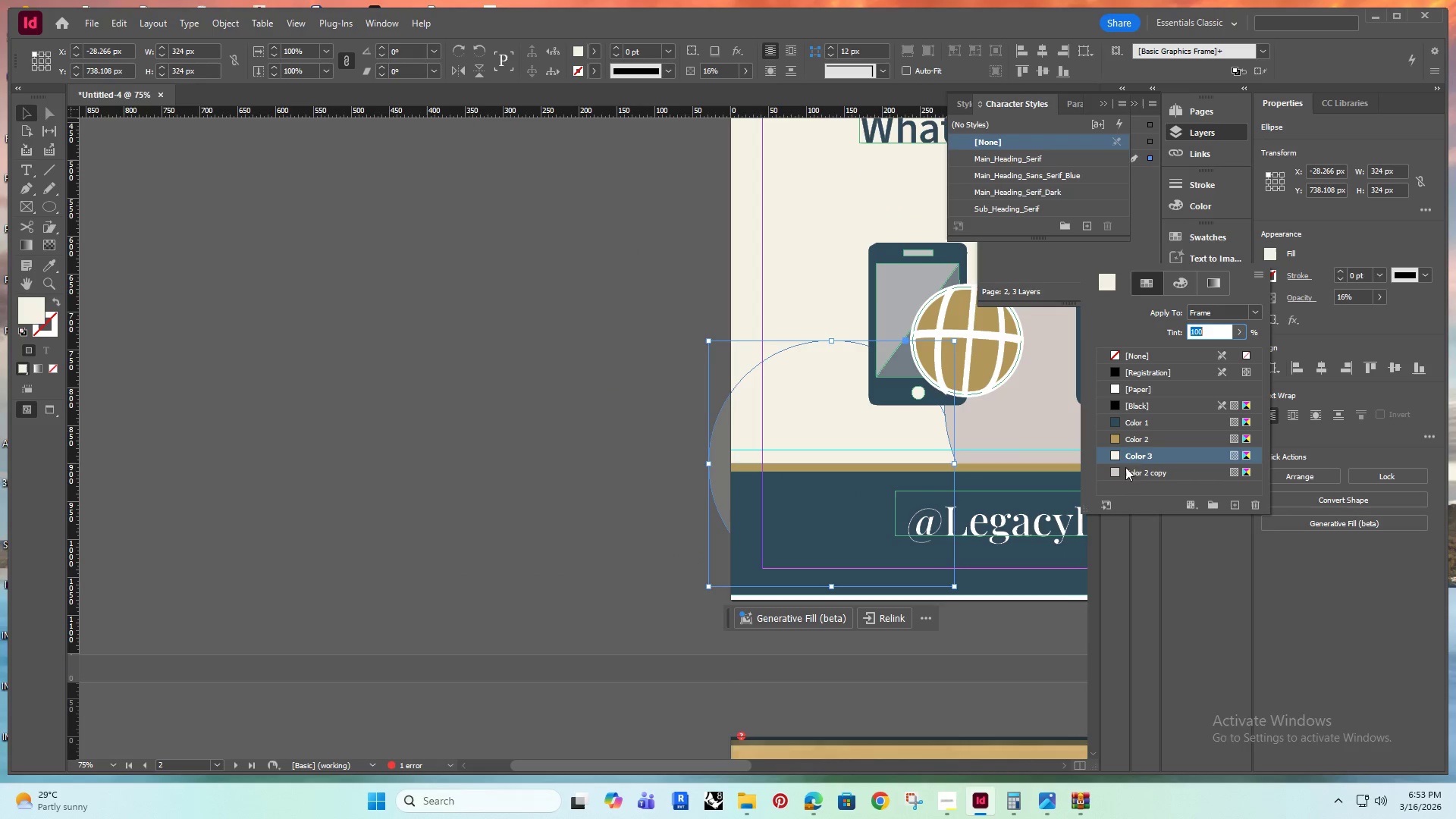 
left_click([1138, 472])
 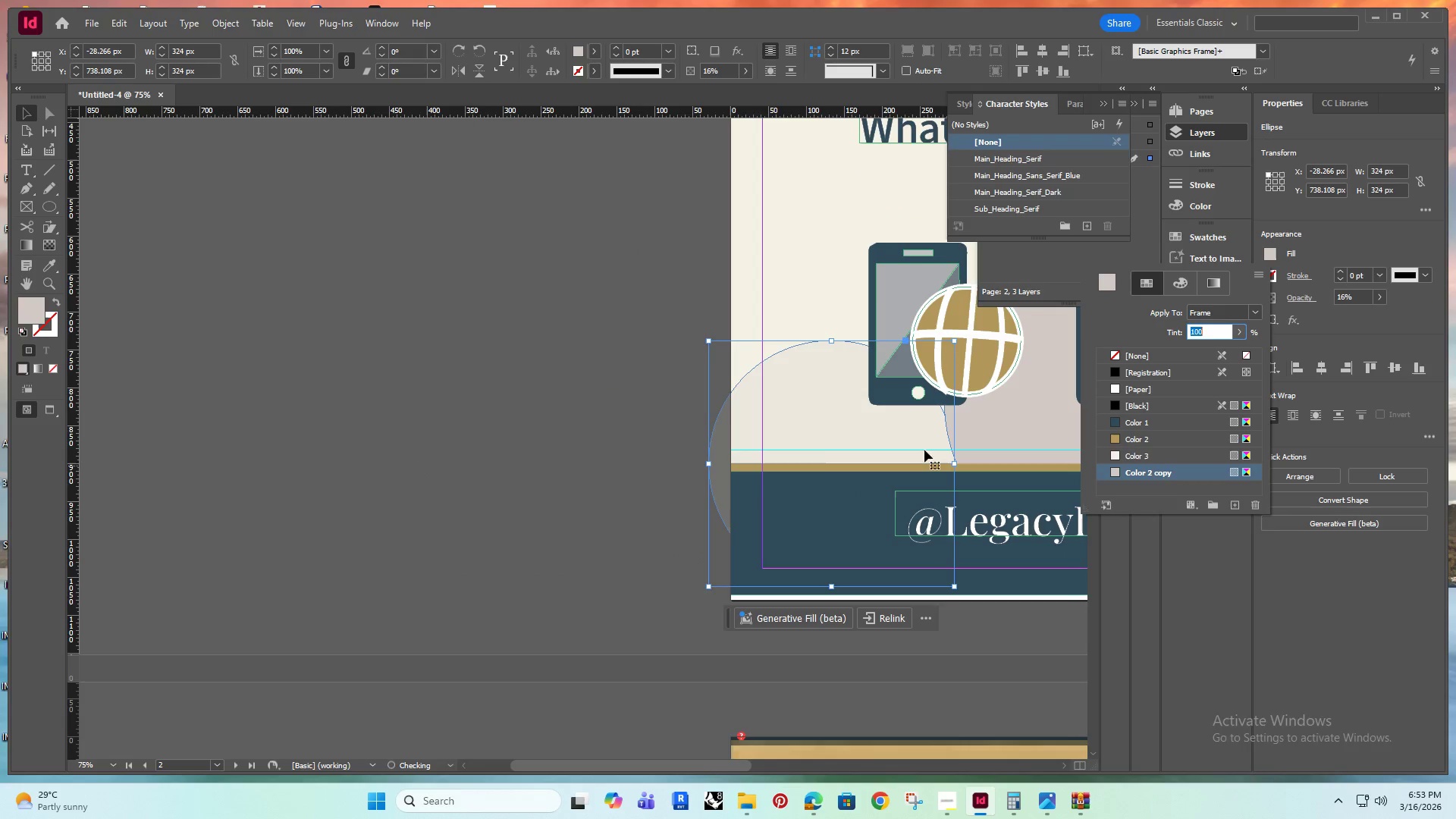 
hold_key(key=Space, duration=0.56)
 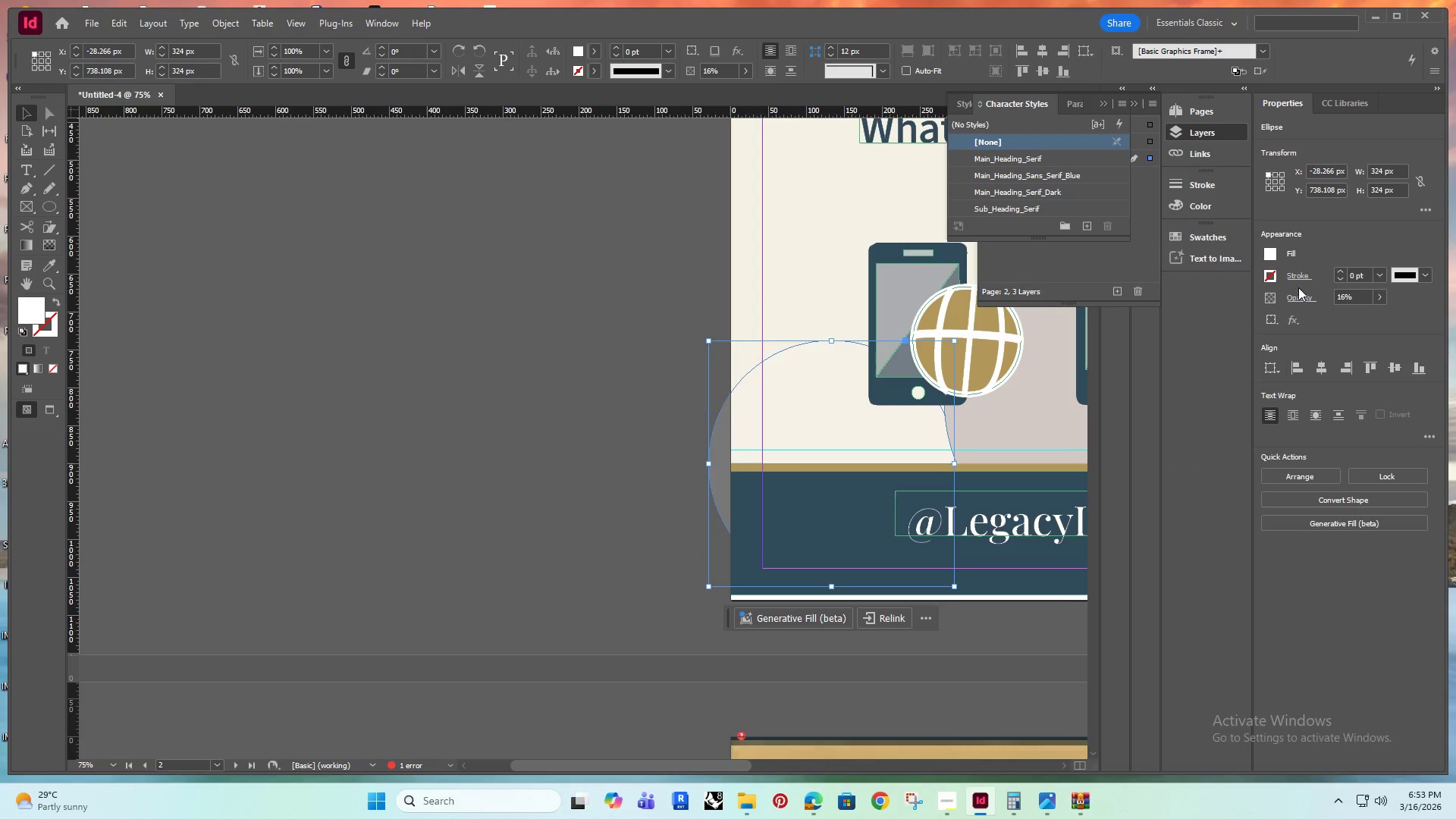 
left_click_drag(start_coordinate=[749, 431], to_coordinate=[504, 431])
 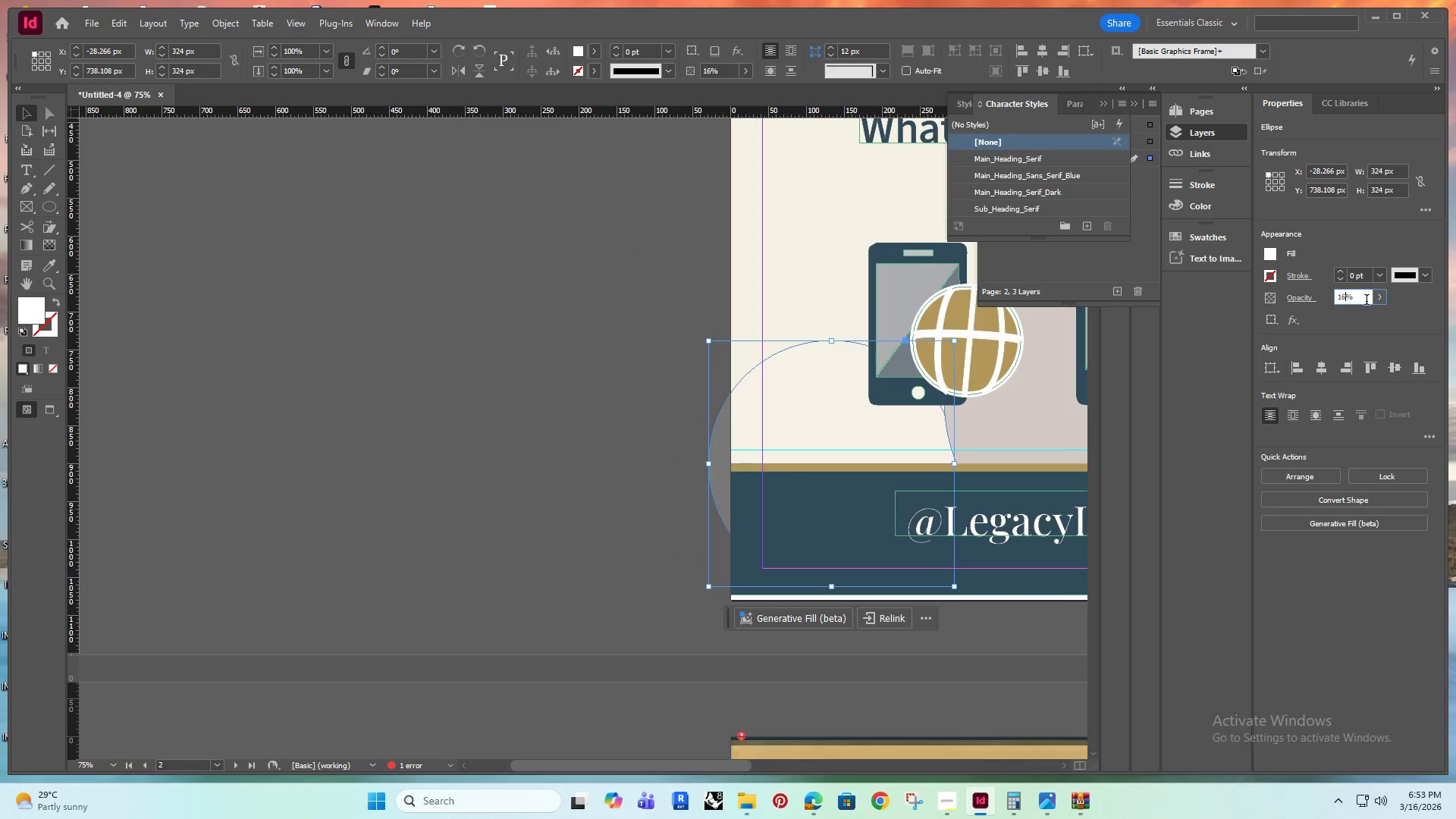 
left_click_drag(start_coordinate=[1367, 301], to_coordinate=[1322, 316])
 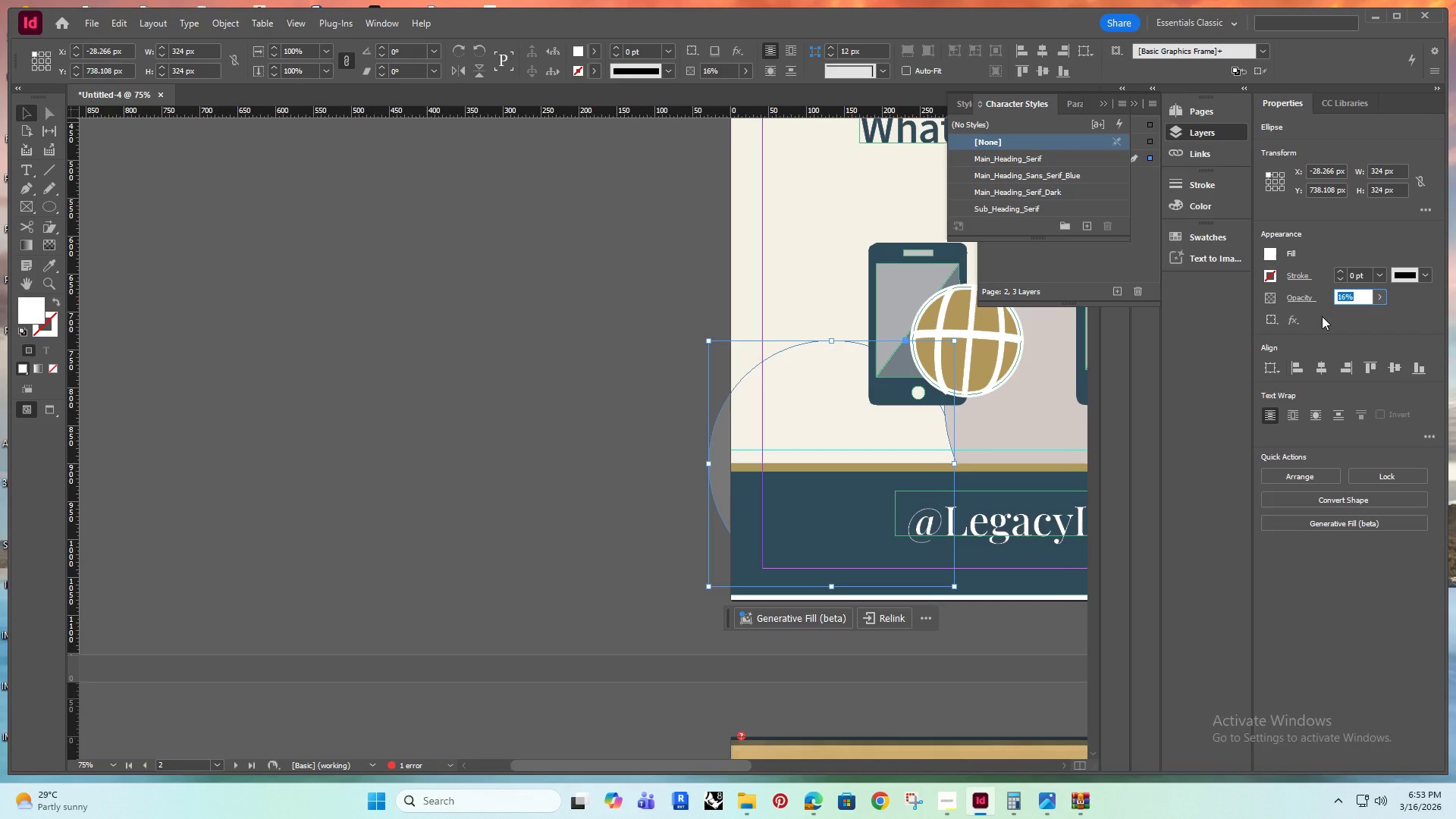 
type(100)
 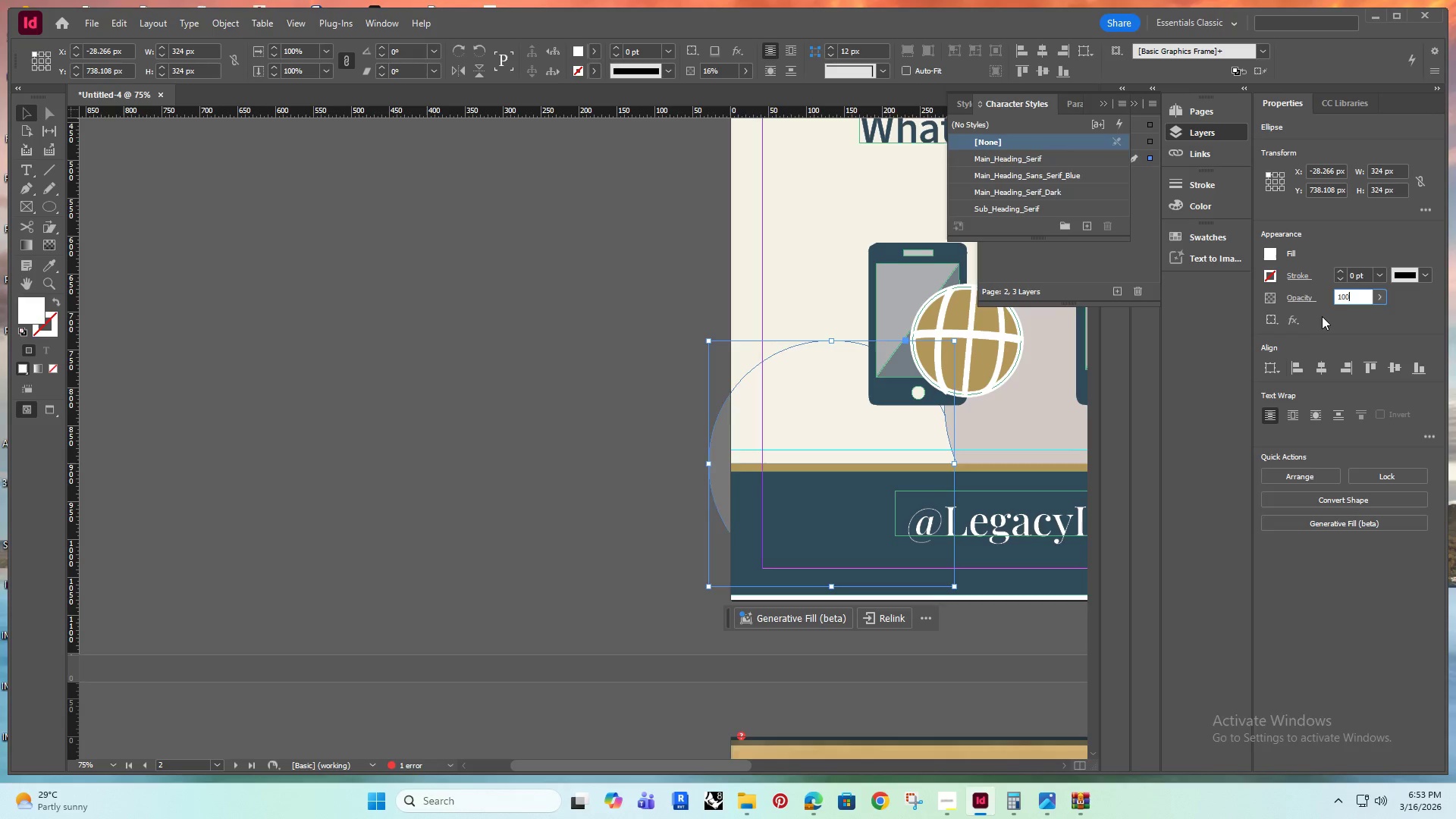 
key(Enter)
 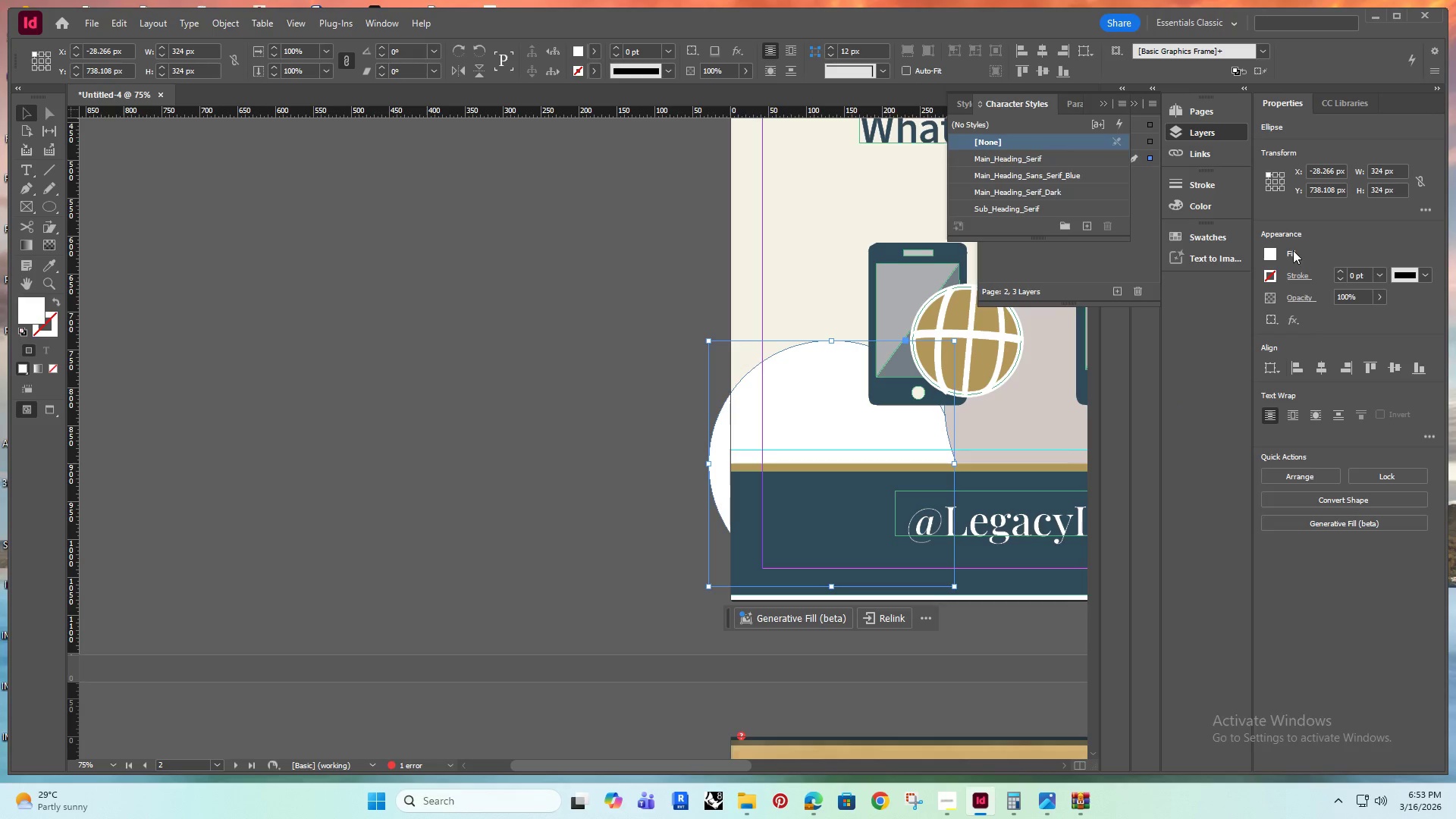 
left_click([1272, 253])
 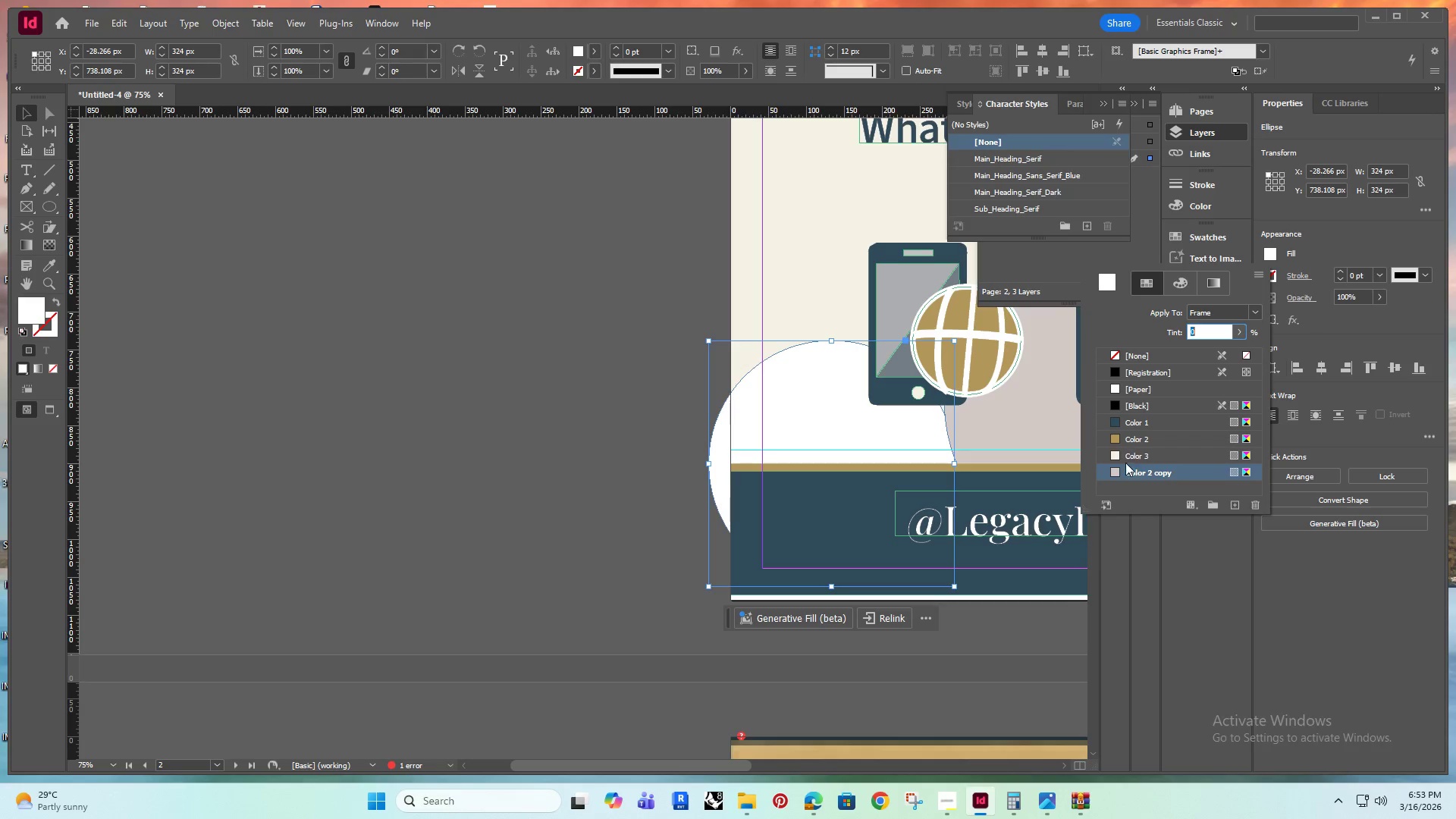 
left_click([1131, 457])
 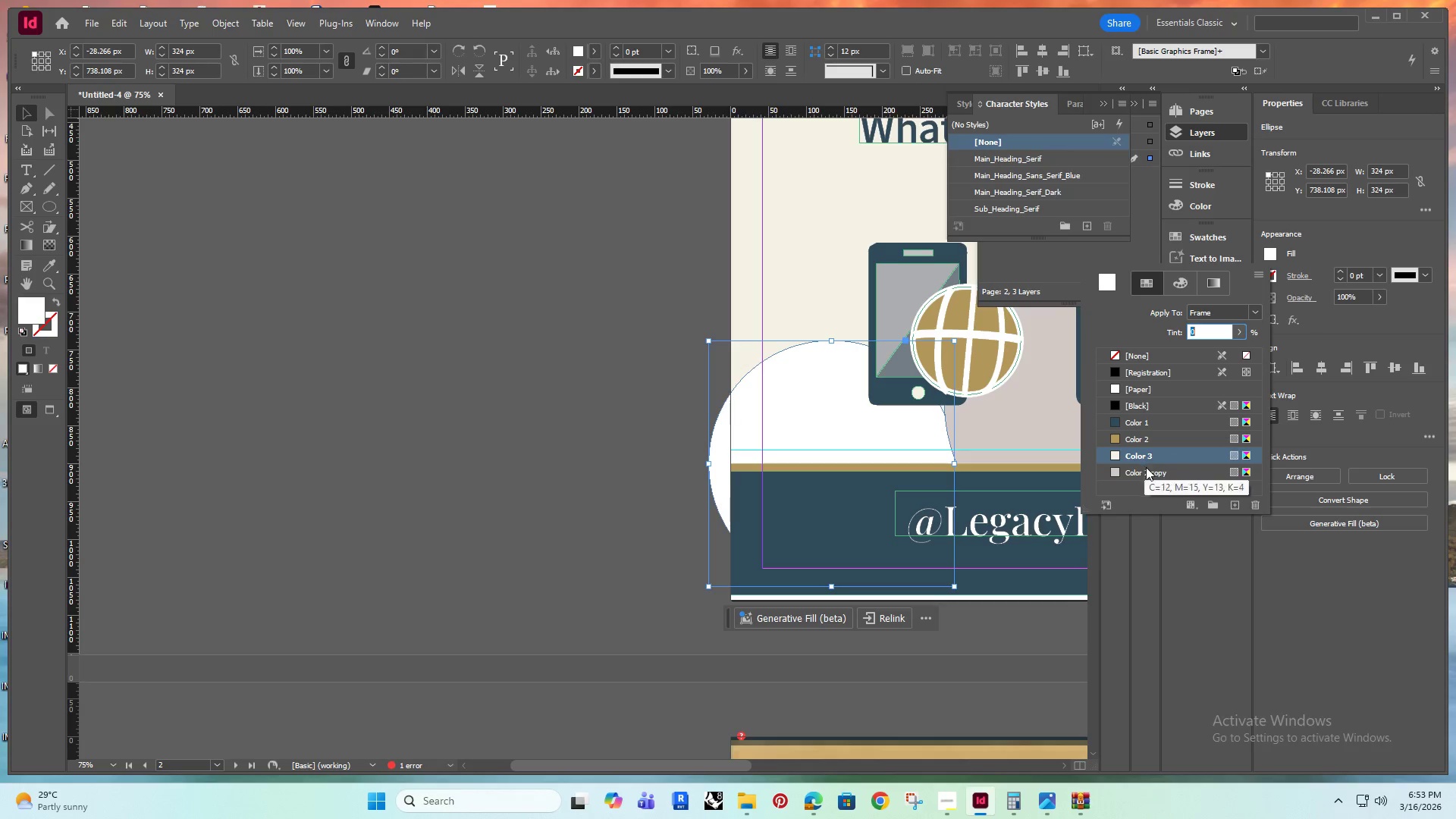 
left_click([1149, 474])
 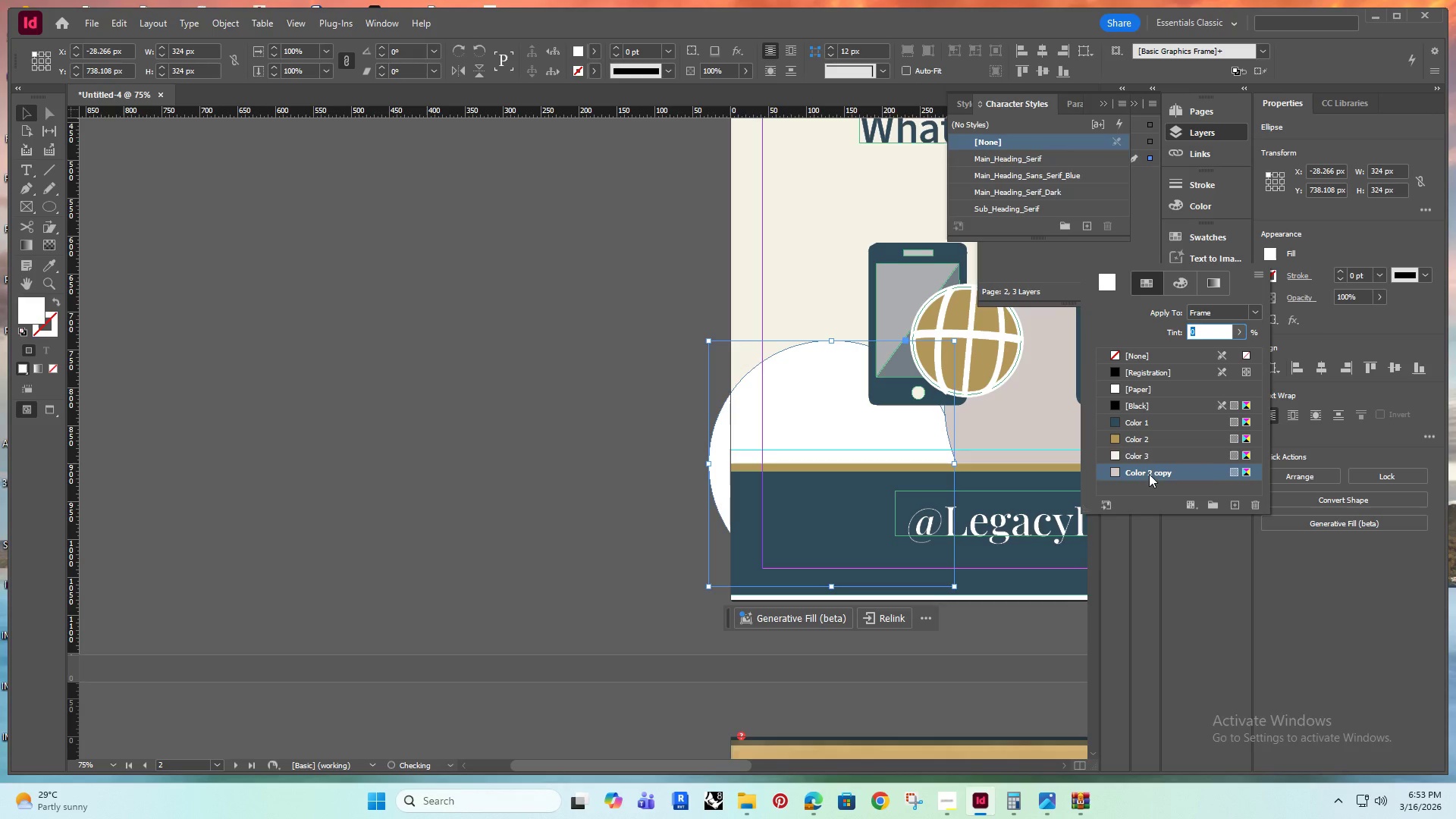 
left_click([1149, 474])
 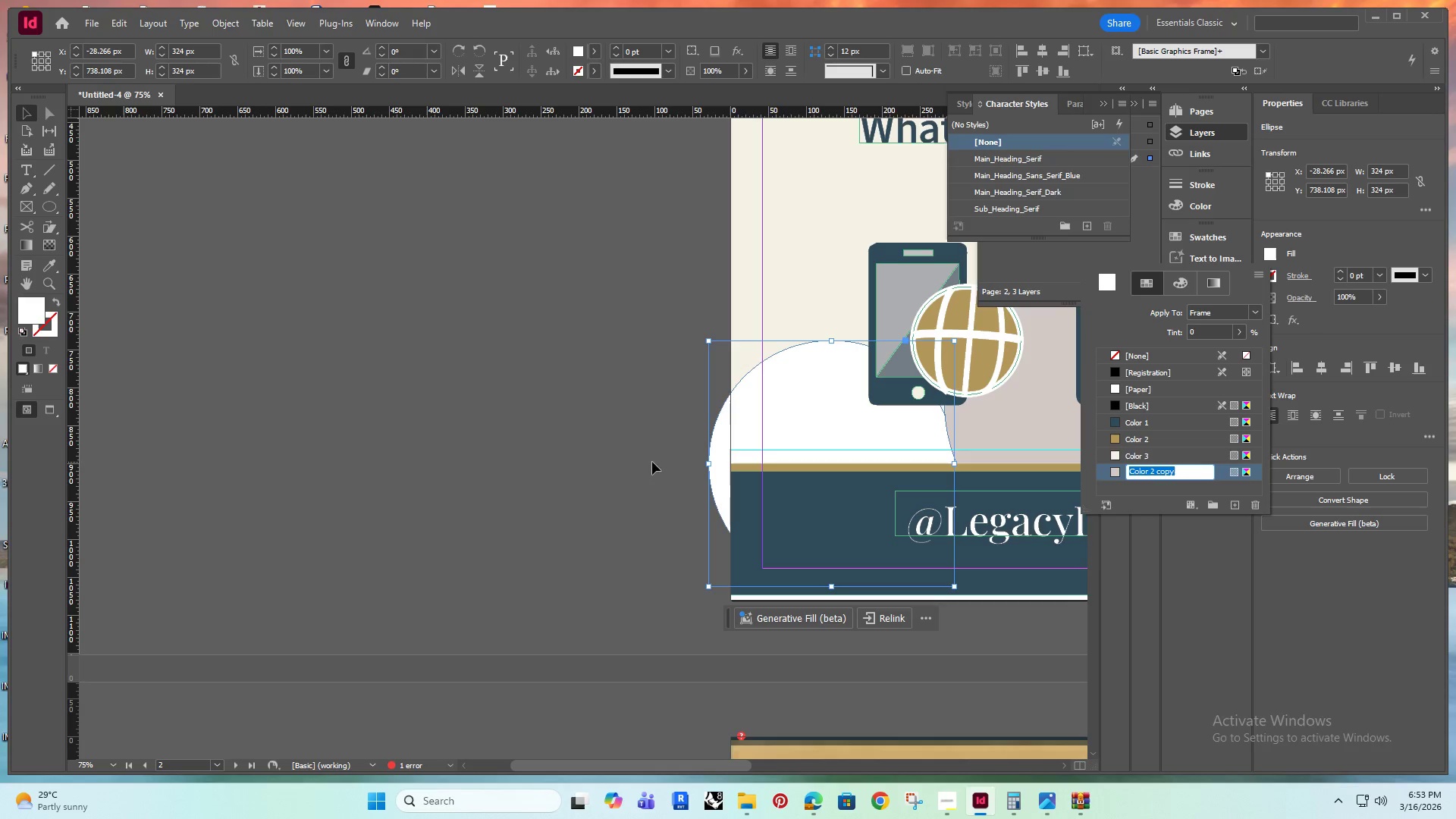 
left_click([452, 435])
 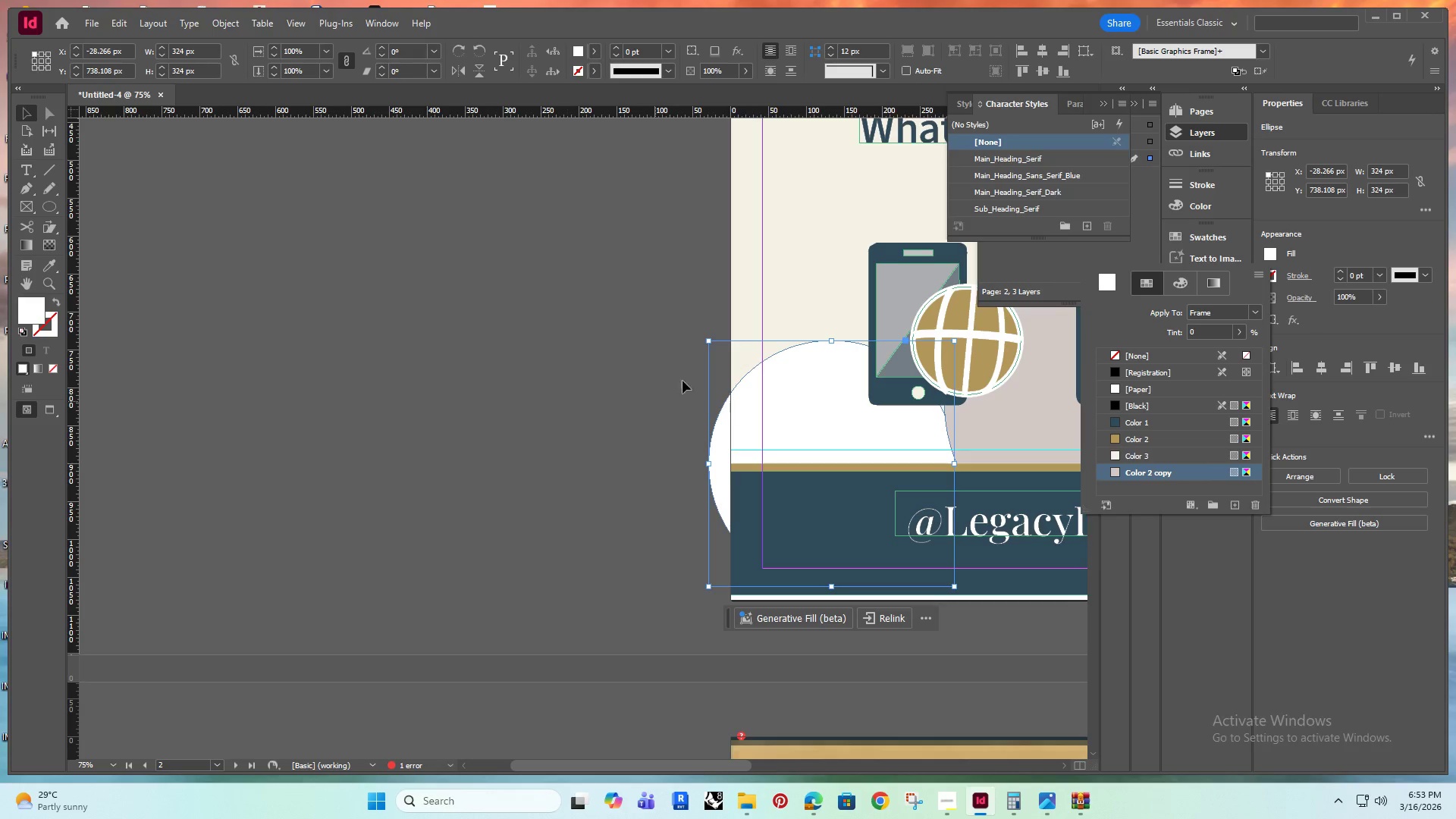 
hold_key(key=Space, duration=0.56)
 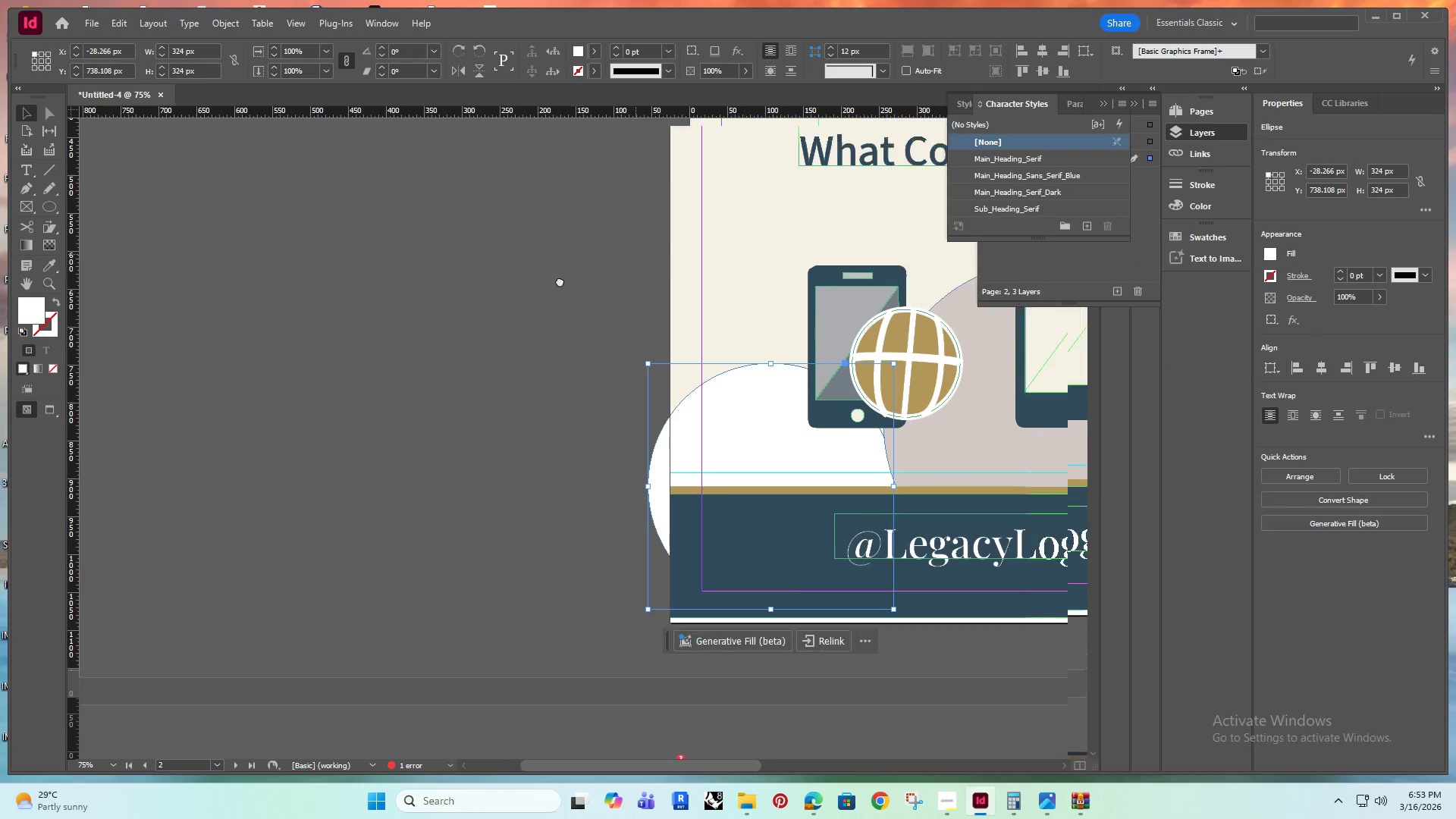 
left_click_drag(start_coordinate=[688, 347], to_coordinate=[495, 385])
 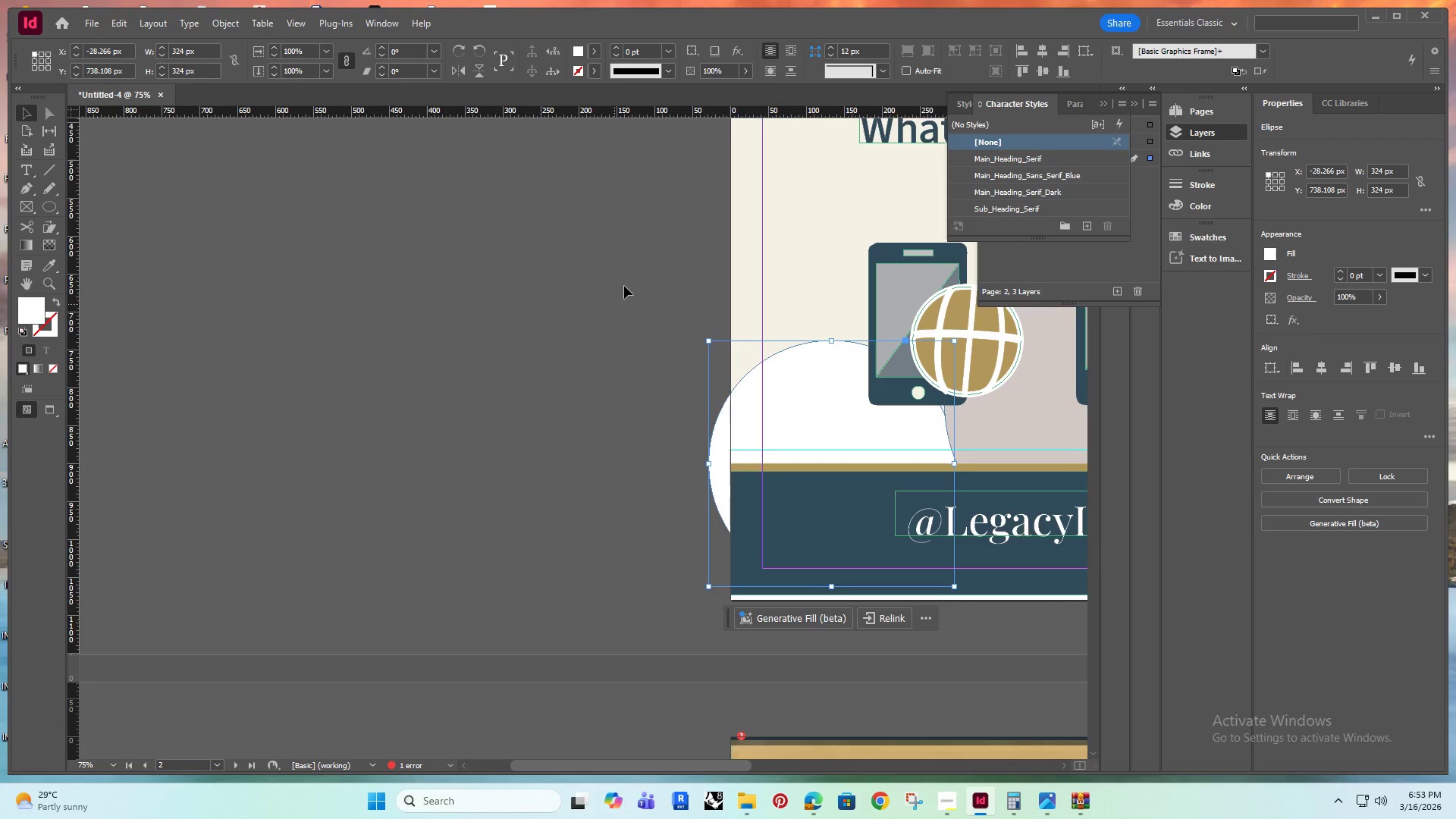 
hold_key(key=Space, duration=0.67)
 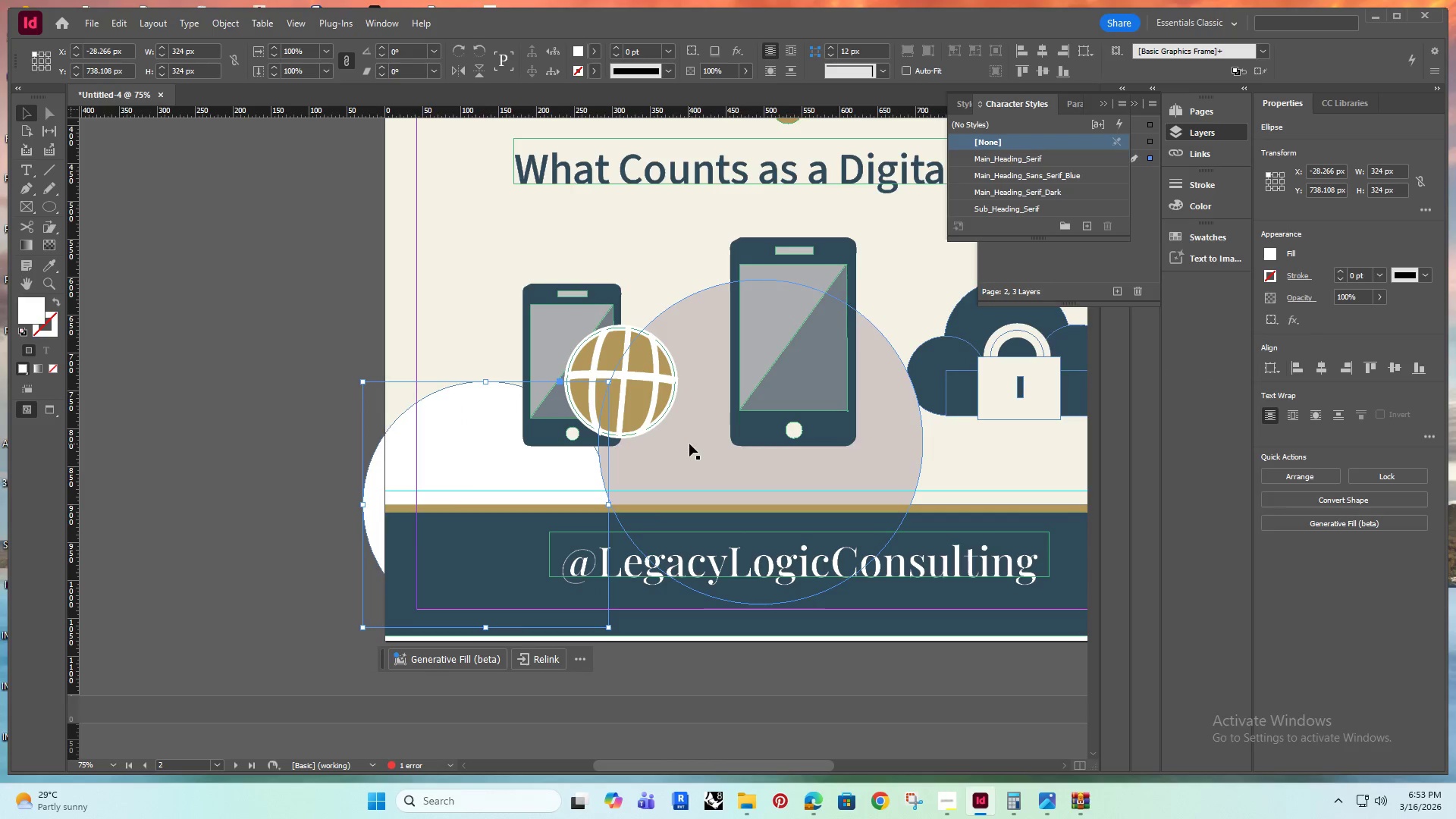 
left_click_drag(start_coordinate=[635, 254], to_coordinate=[290, 296])
 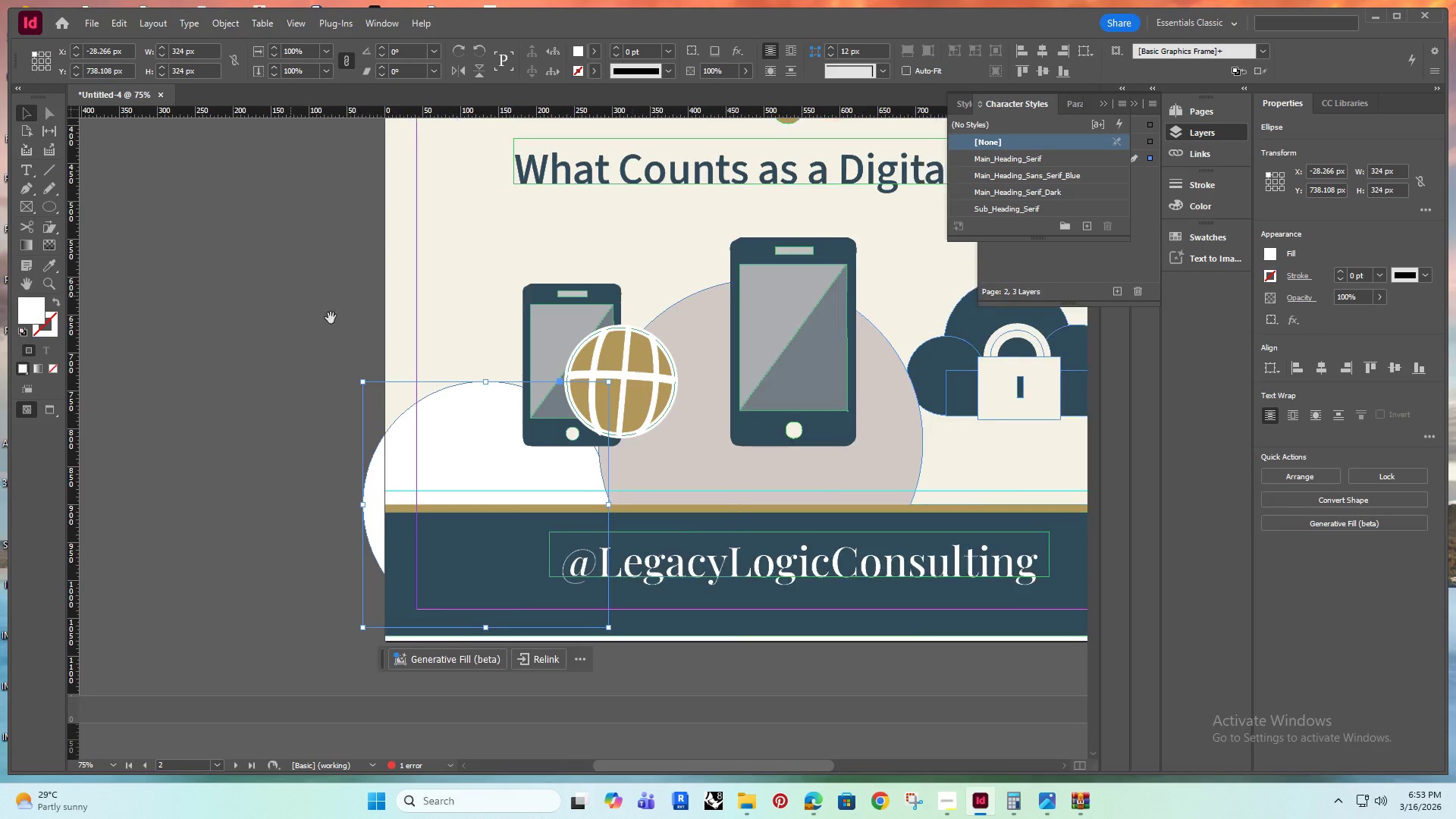 
hold_key(key=Space, duration=12.34)
 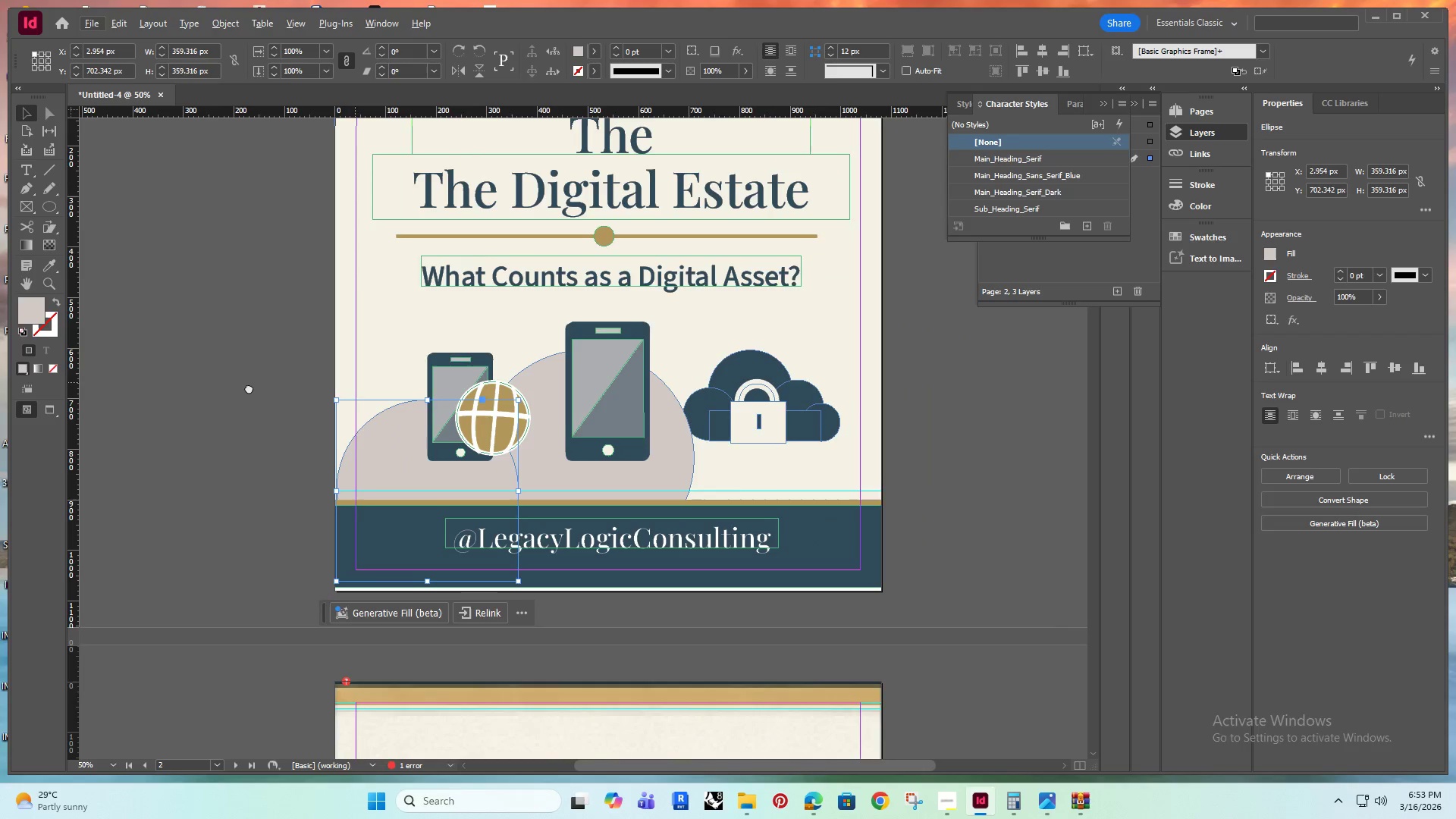 
left_click([689, 444])
 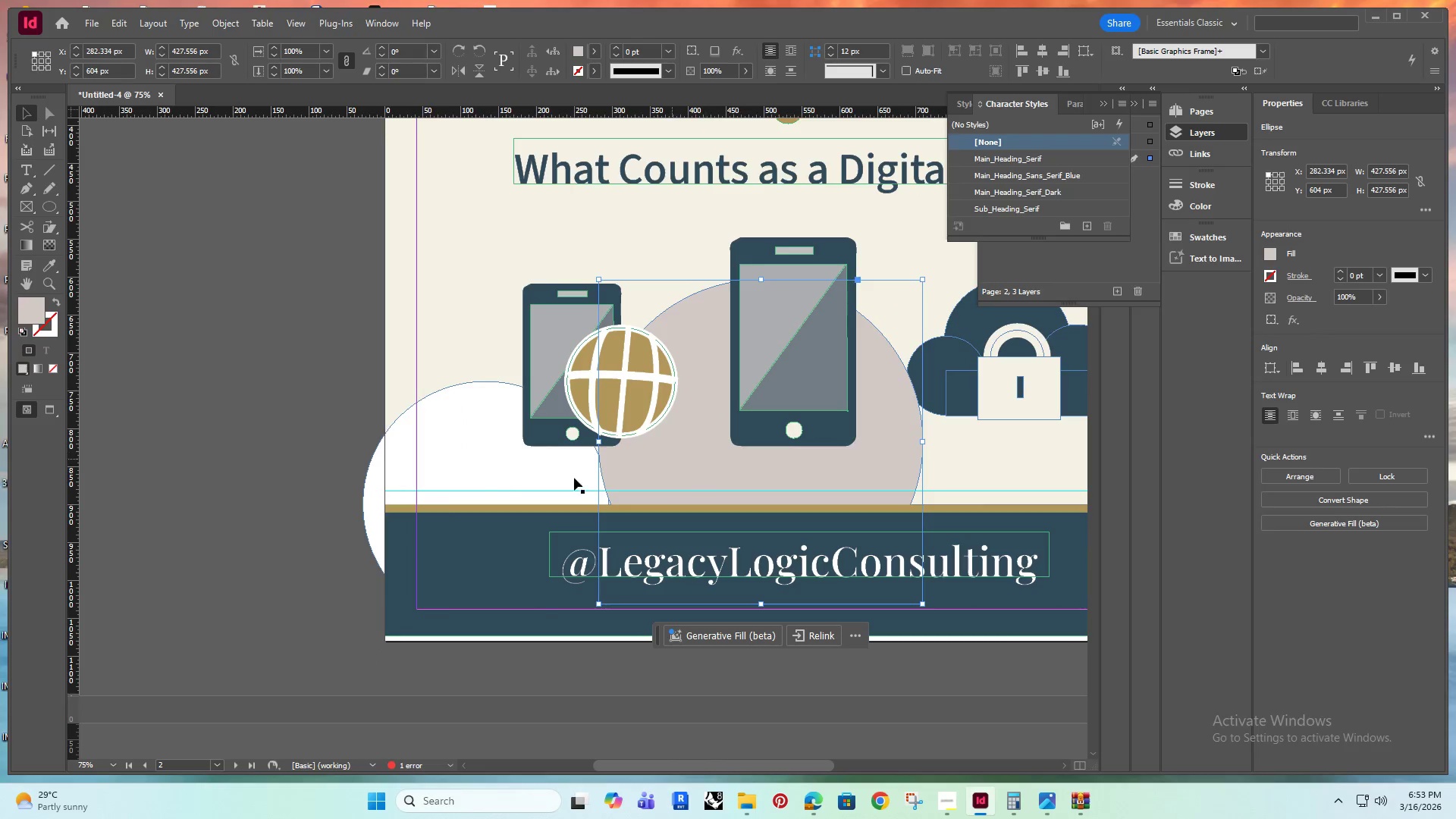 
left_click([490, 478])
 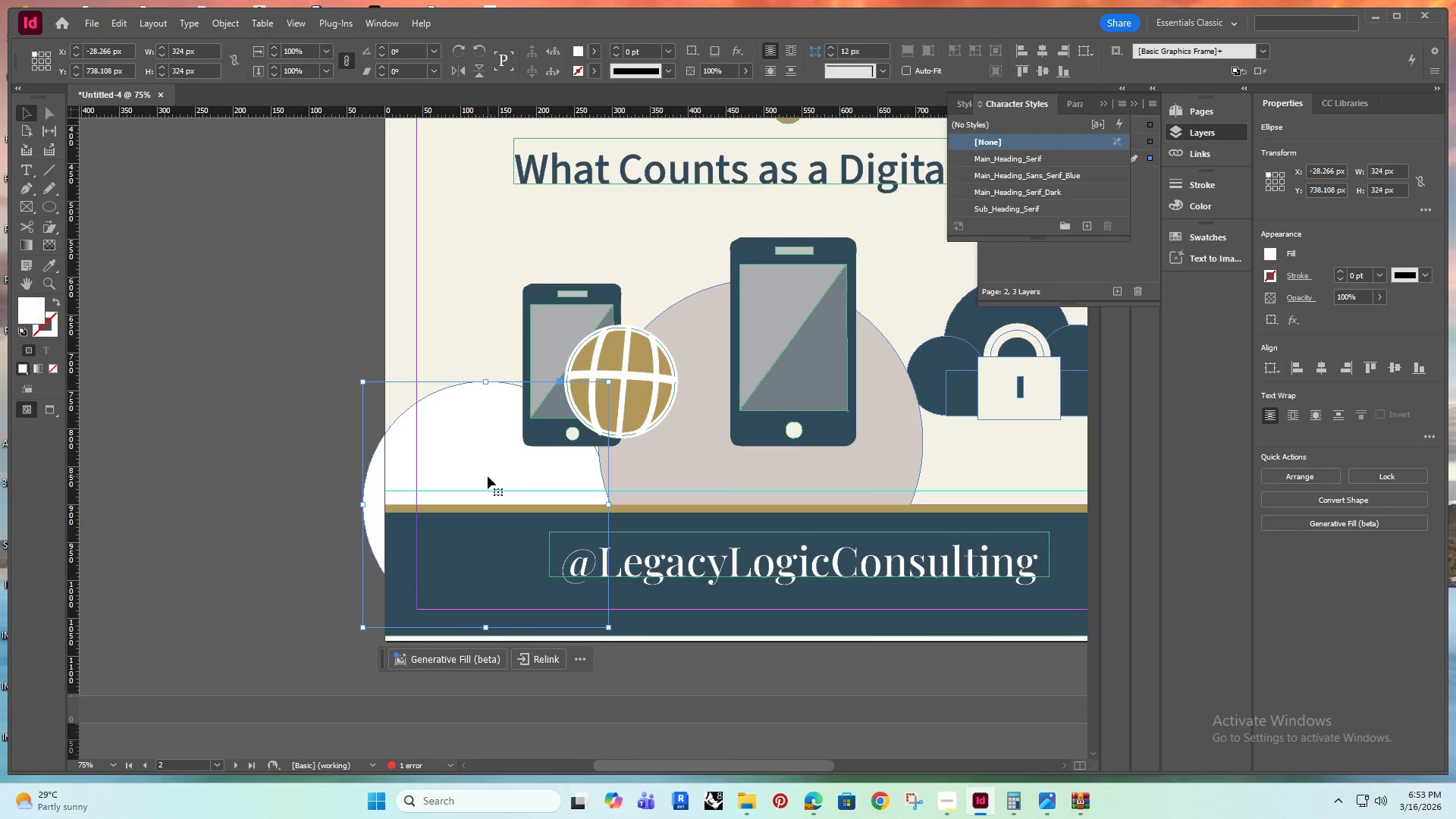 
key(Delete)
 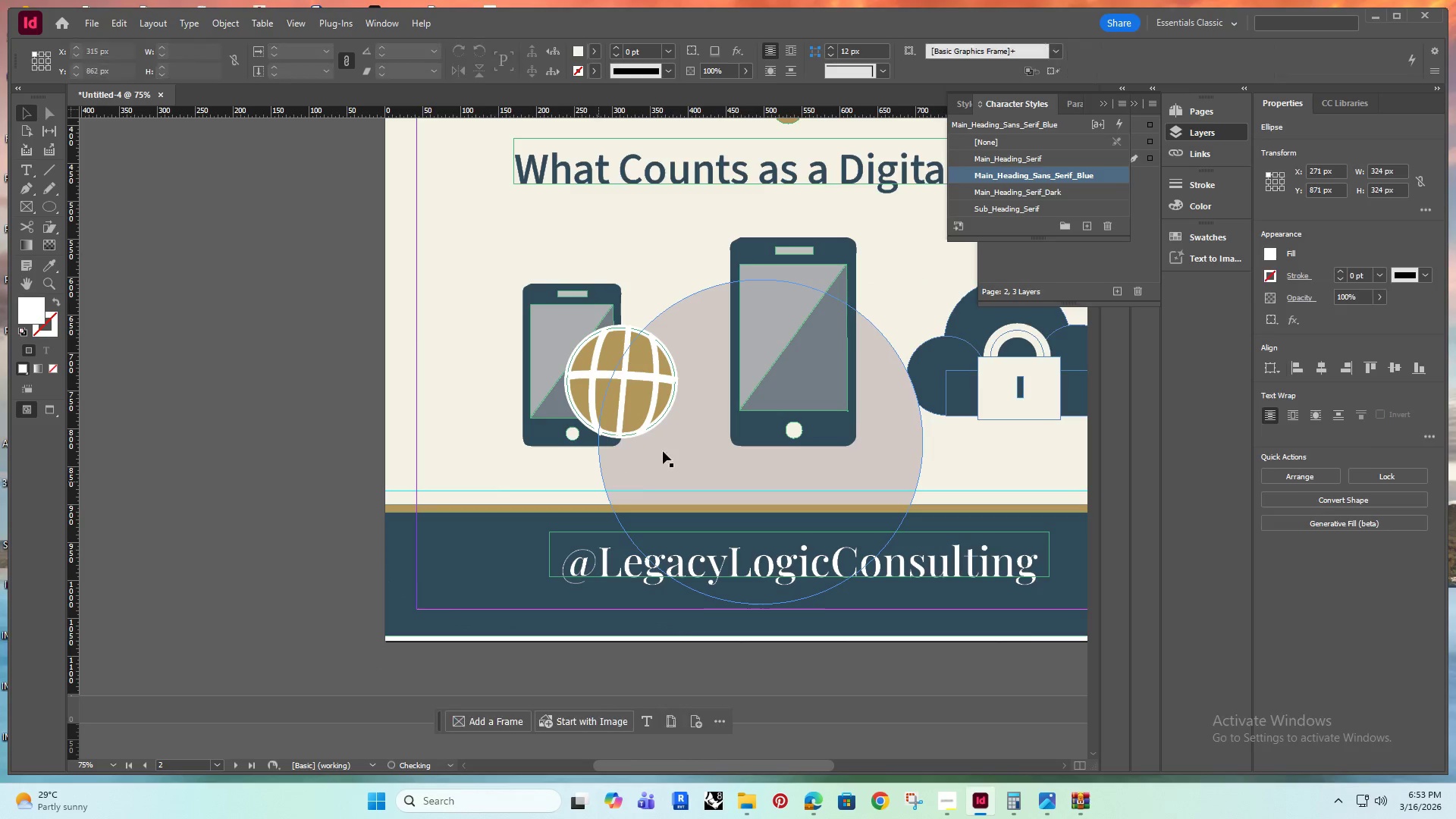 
left_click([676, 444])
 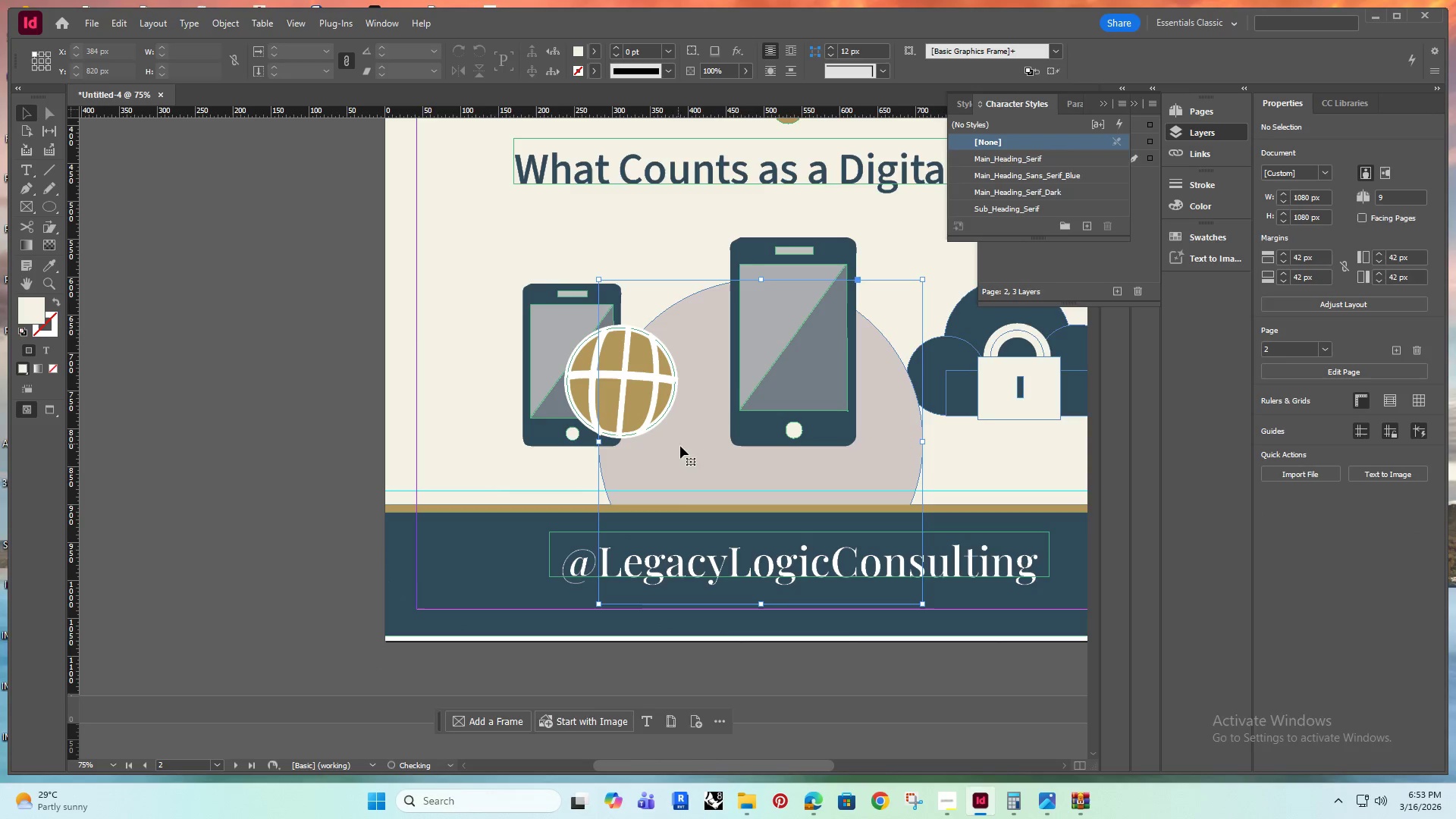 
hold_key(key=AltRight, duration=0.7)
left_click_drag(start_coordinate=[692, 439], to_coordinate=[457, 494])
 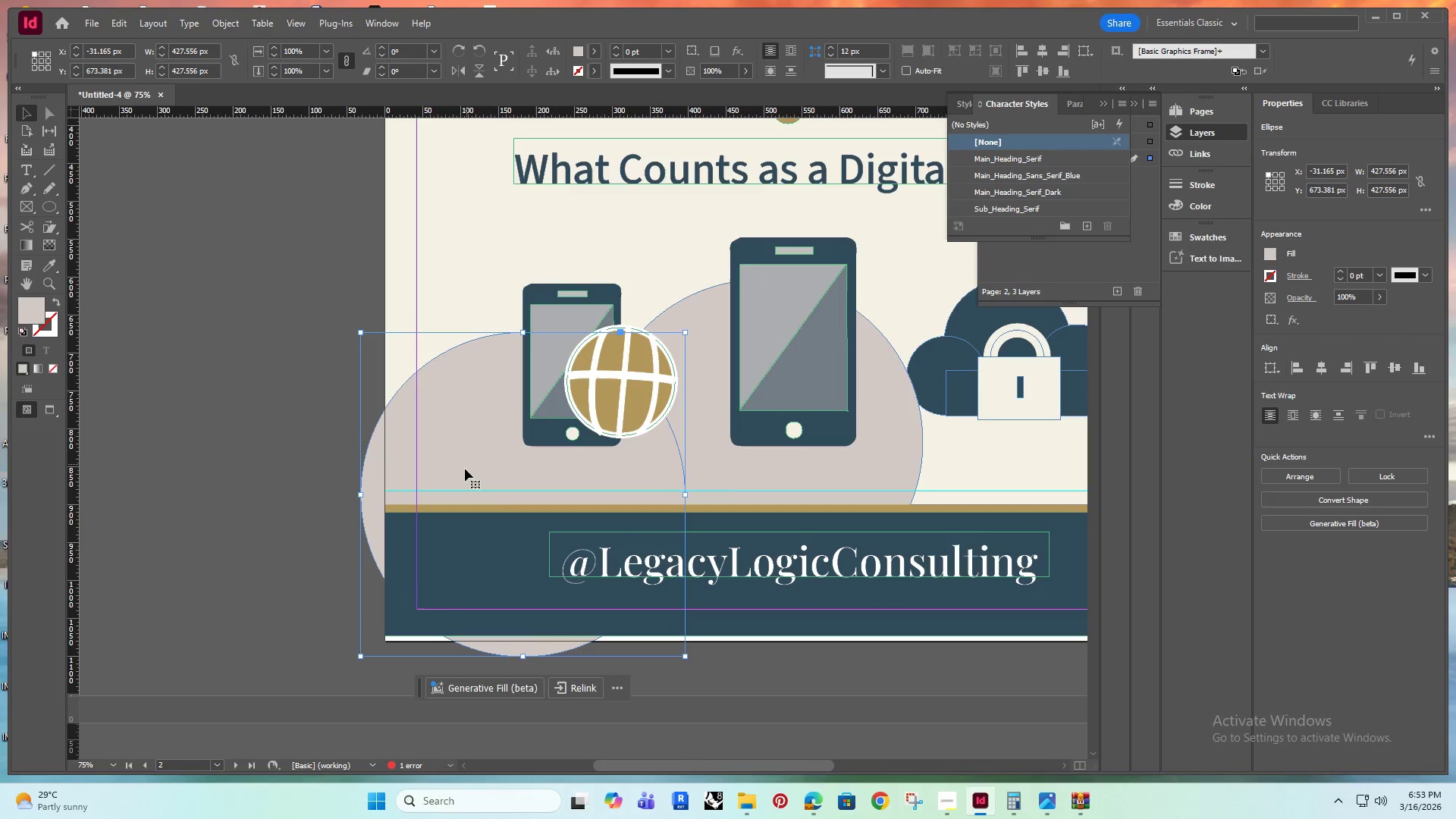 
hold_key(key=ShiftRight, duration=1.34)
left_click_drag(start_coordinate=[524, 331], to_coordinate=[514, 383])
 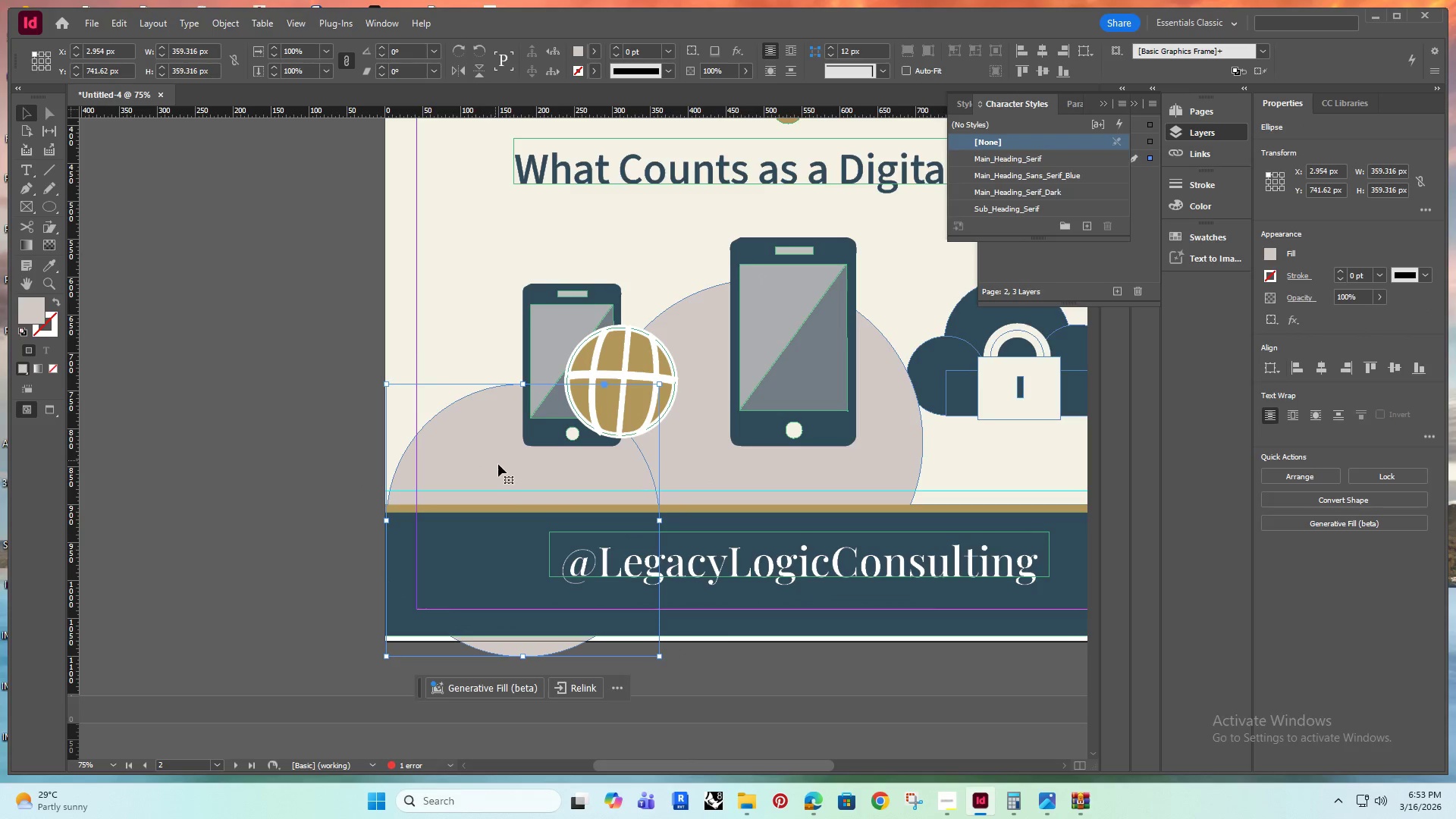 
left_click_drag(start_coordinate=[500, 469], to_coordinate=[502, 440])
 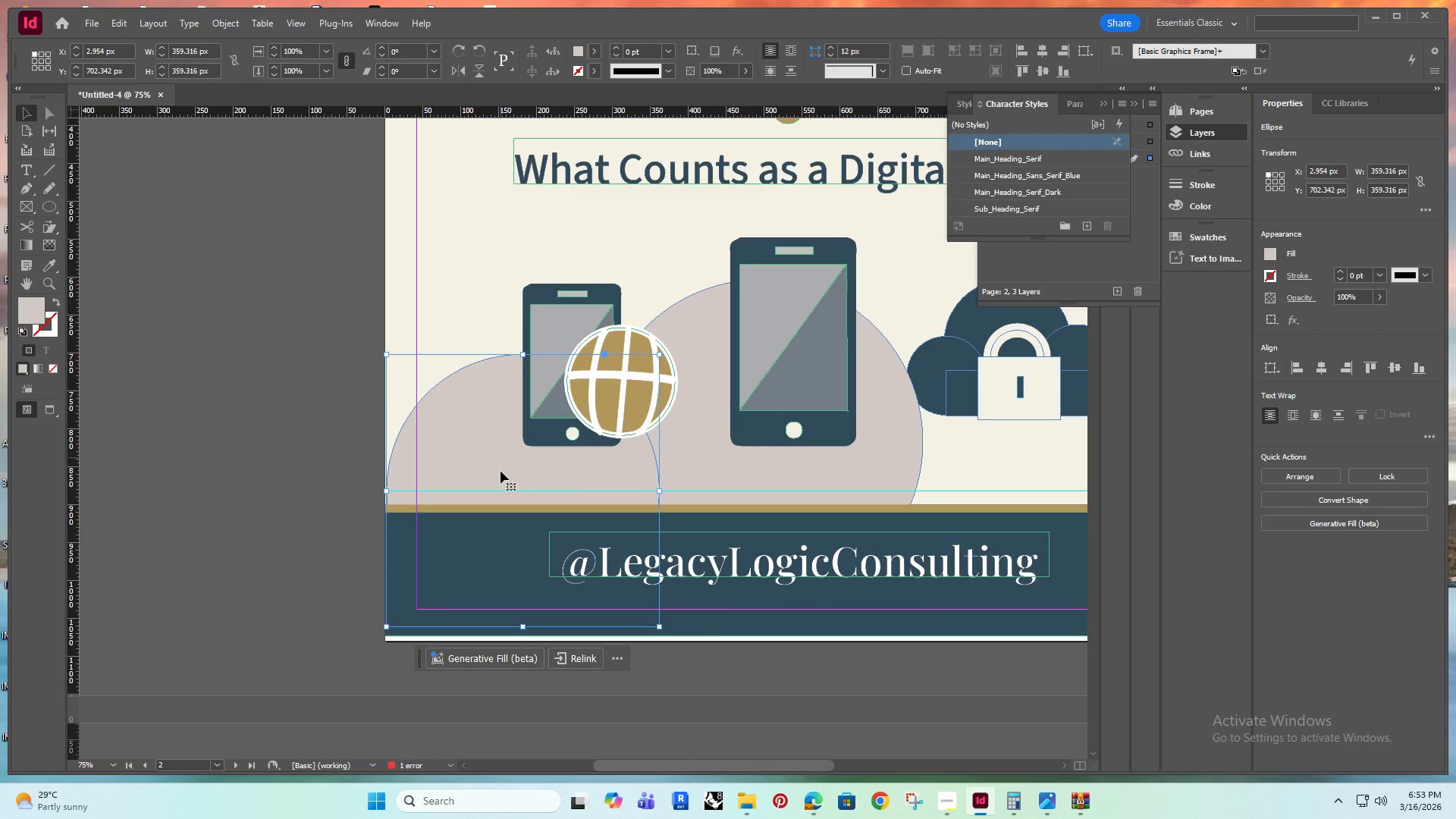 
hold_key(key=ShiftRight, duration=0.72)
 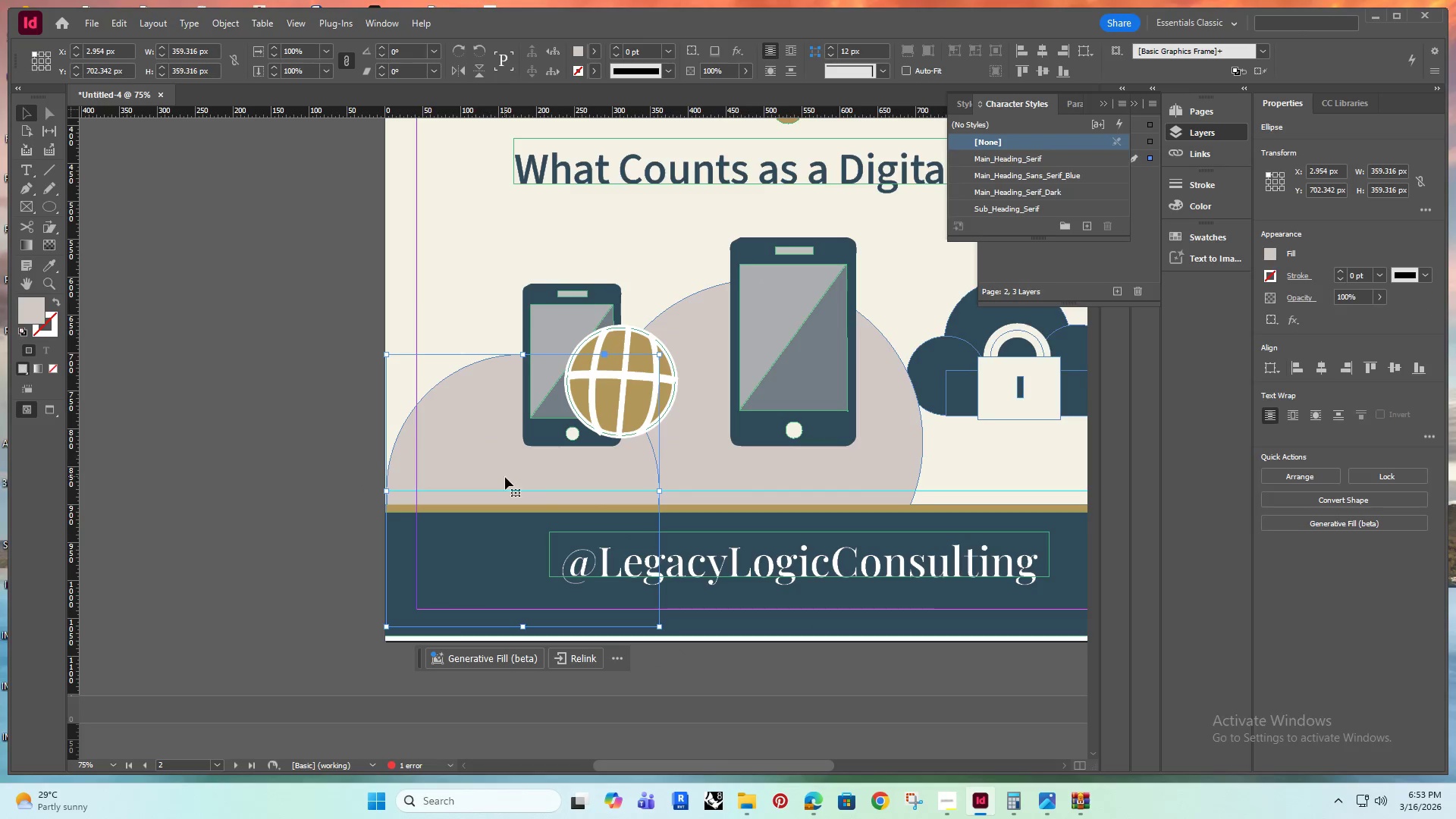 
hold_key(key=AltRight, duration=0.45)
 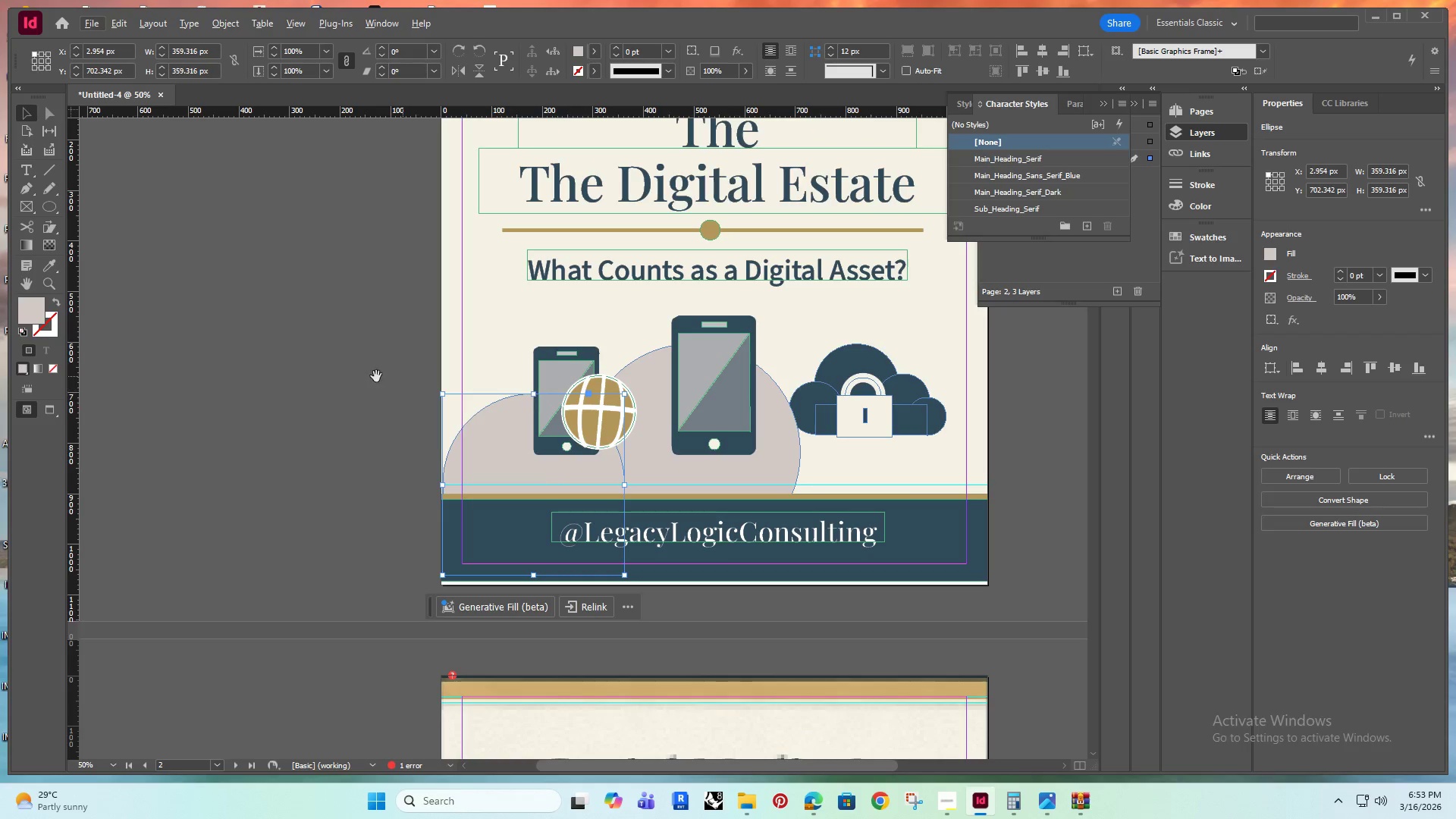 
hold_key(key=Space, duration=0.67)
 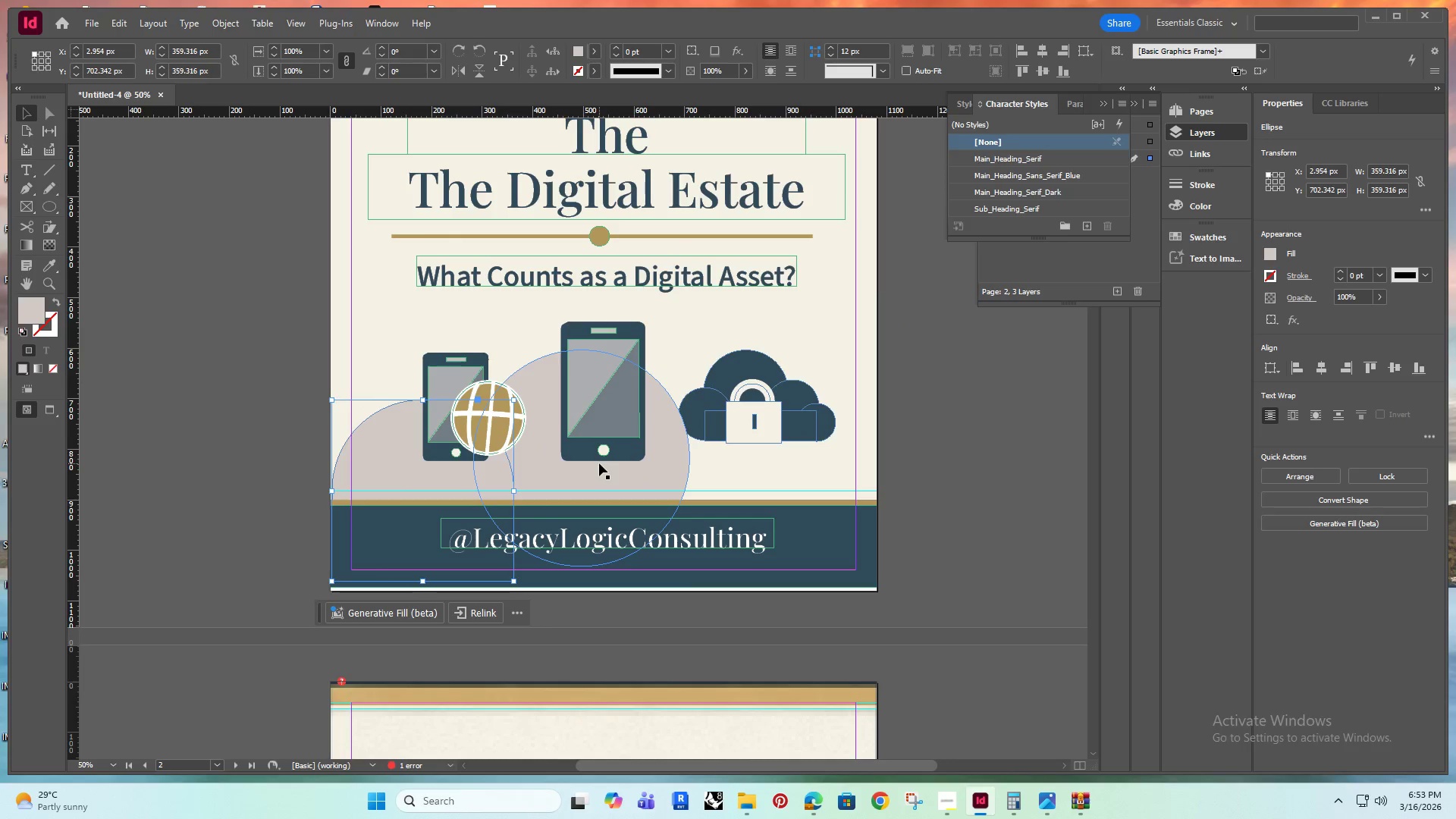 
scroll: coordinate [555, 472], scroll_direction: down, amount: 1.0
 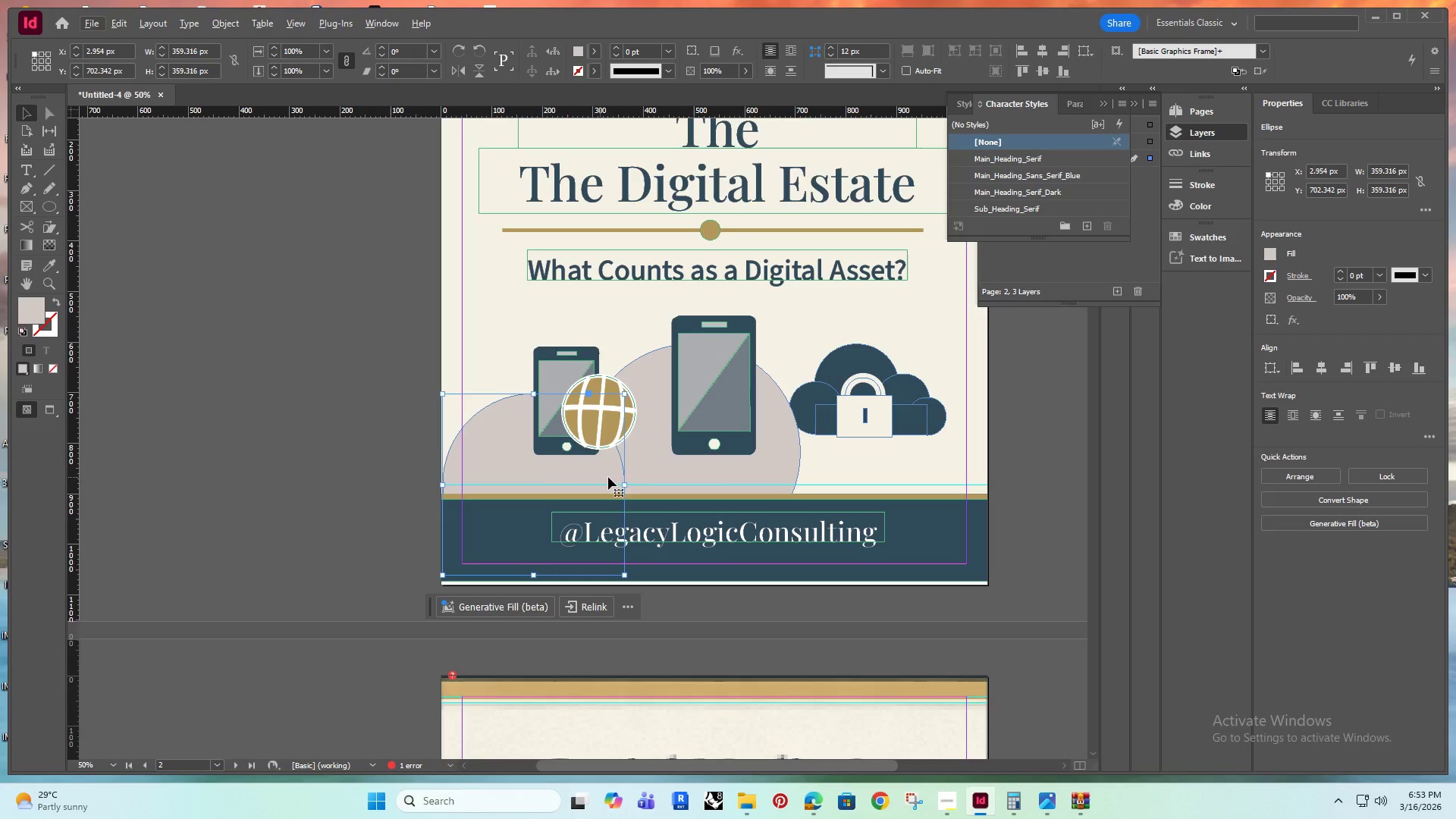 
left_click_drag(start_coordinate=[358, 381], to_coordinate=[247, 388])
 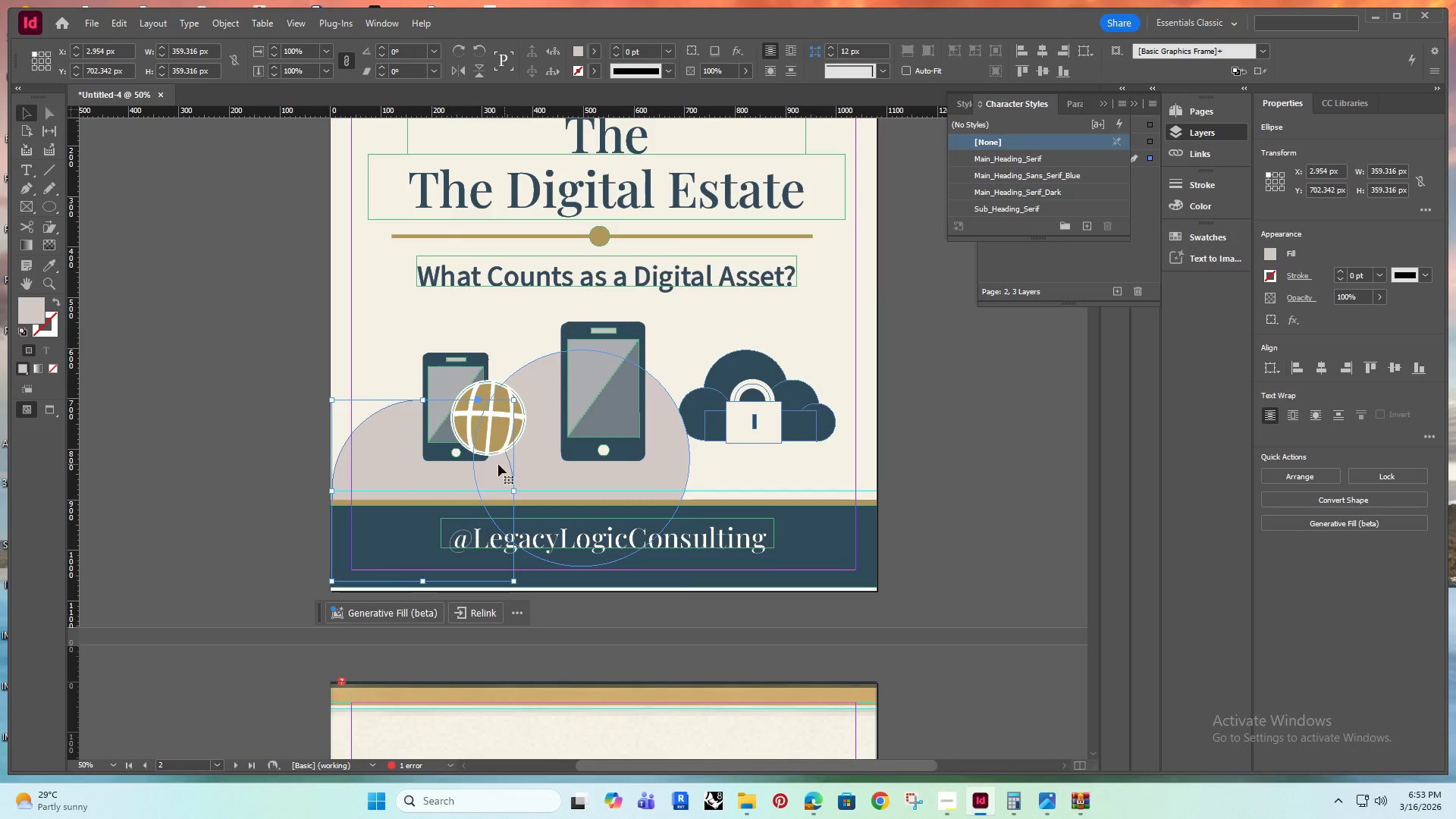 
hold_key(key=AltRight, duration=1.77)
left_click_drag(start_coordinate=[460, 465], to_coordinate=[790, 452])
 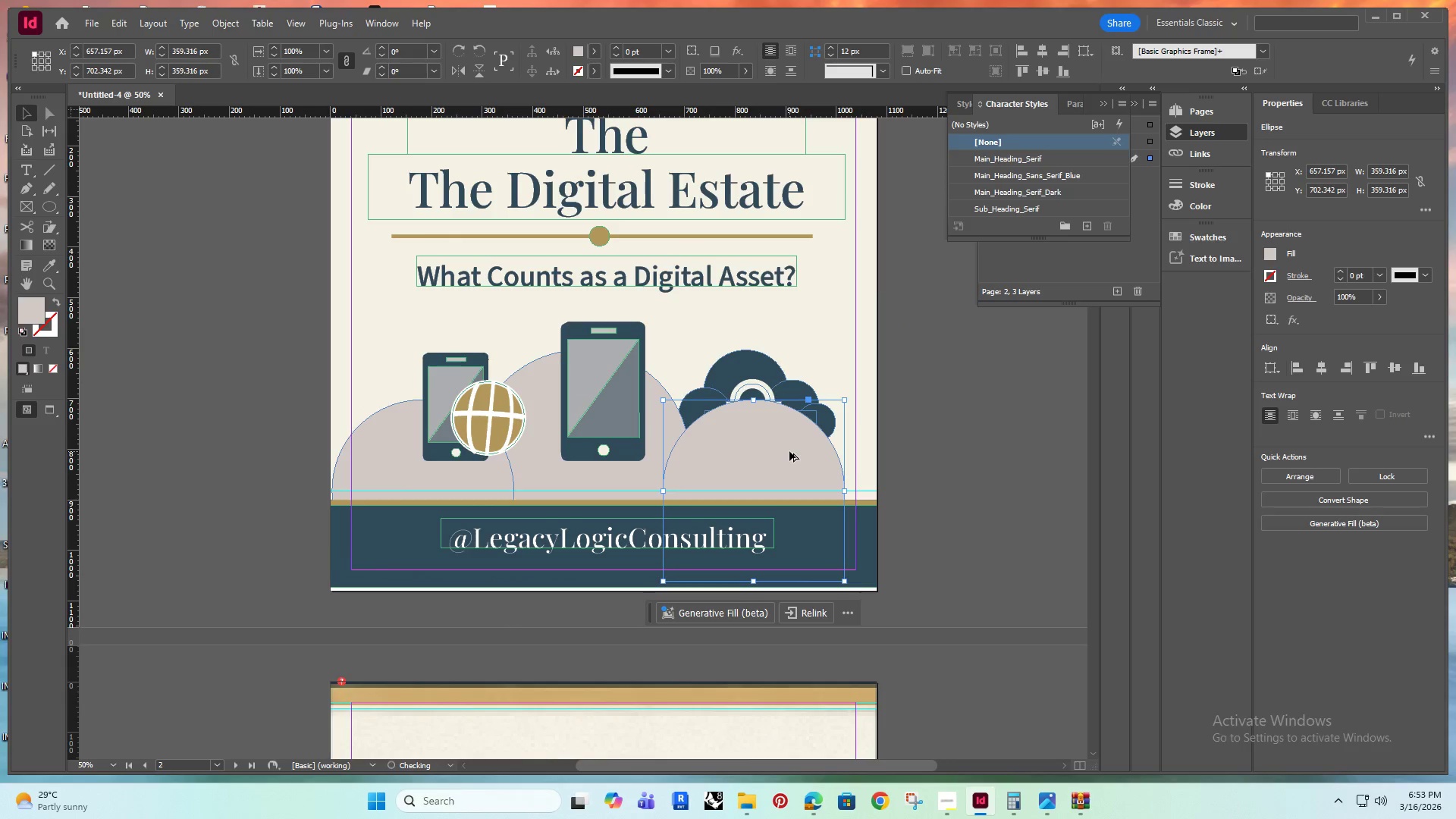 
hold_key(key=ShiftRight, duration=1.22)
 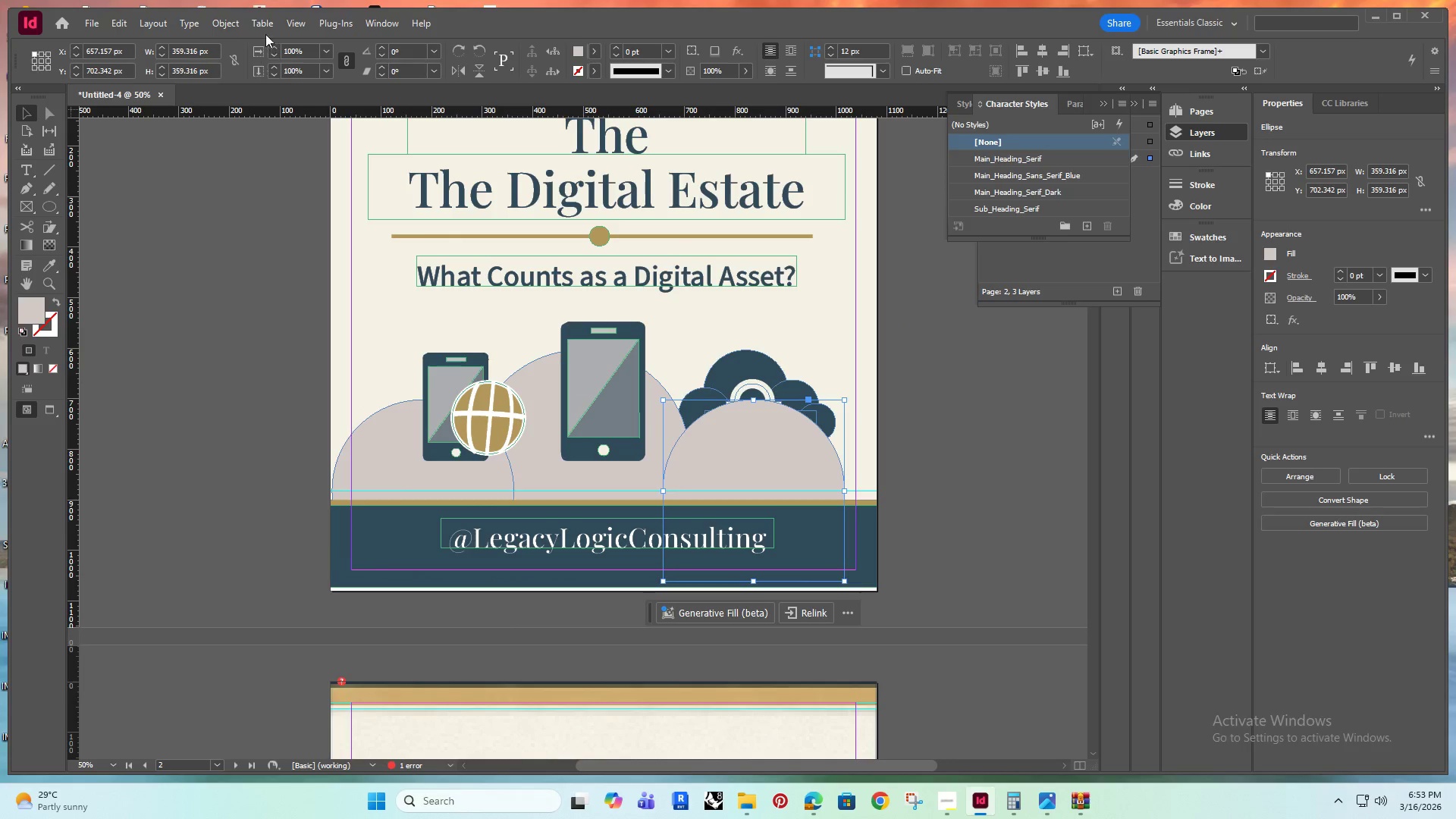 
left_click([215, 21])
 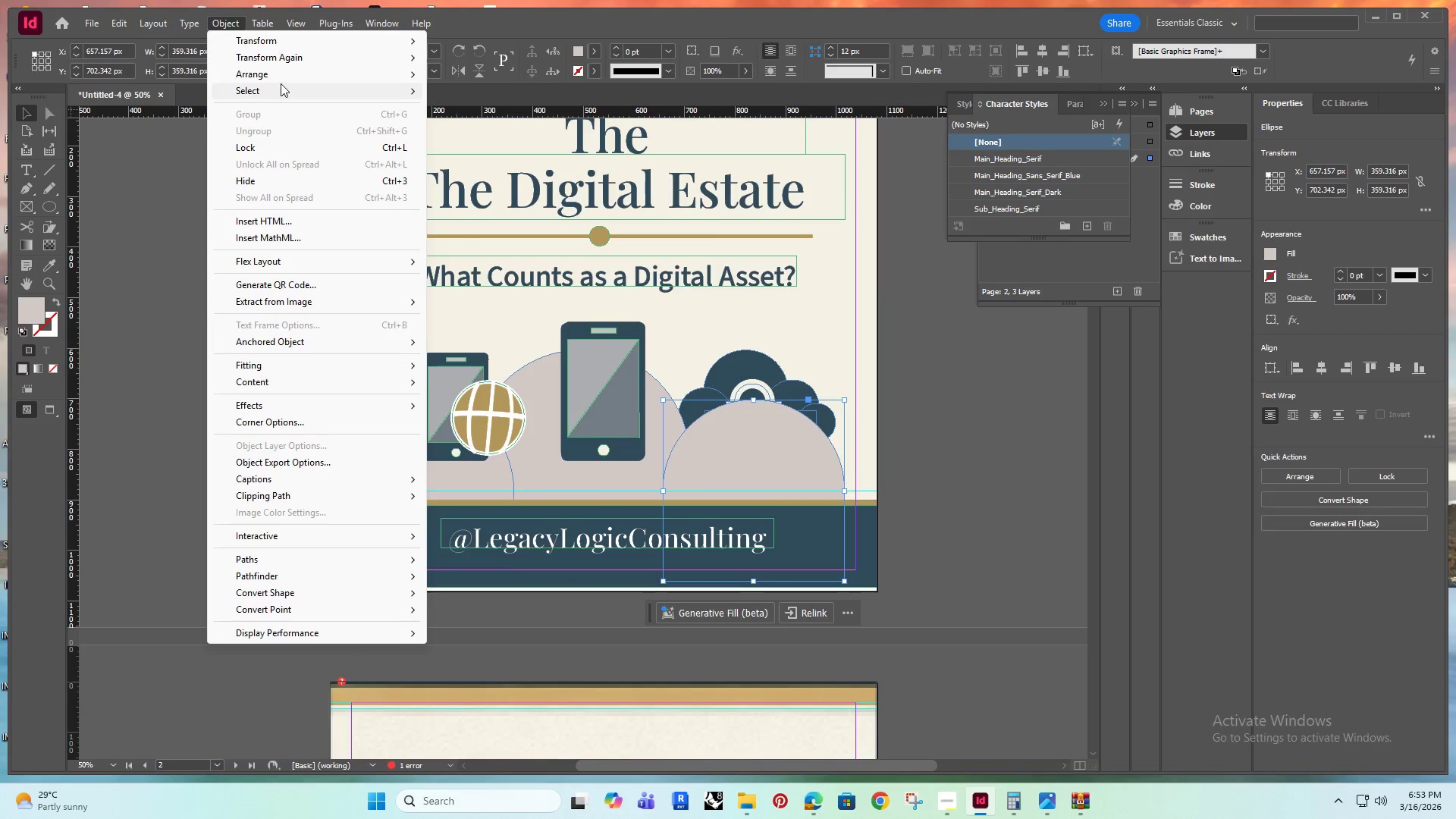 
left_click([273, 71])
 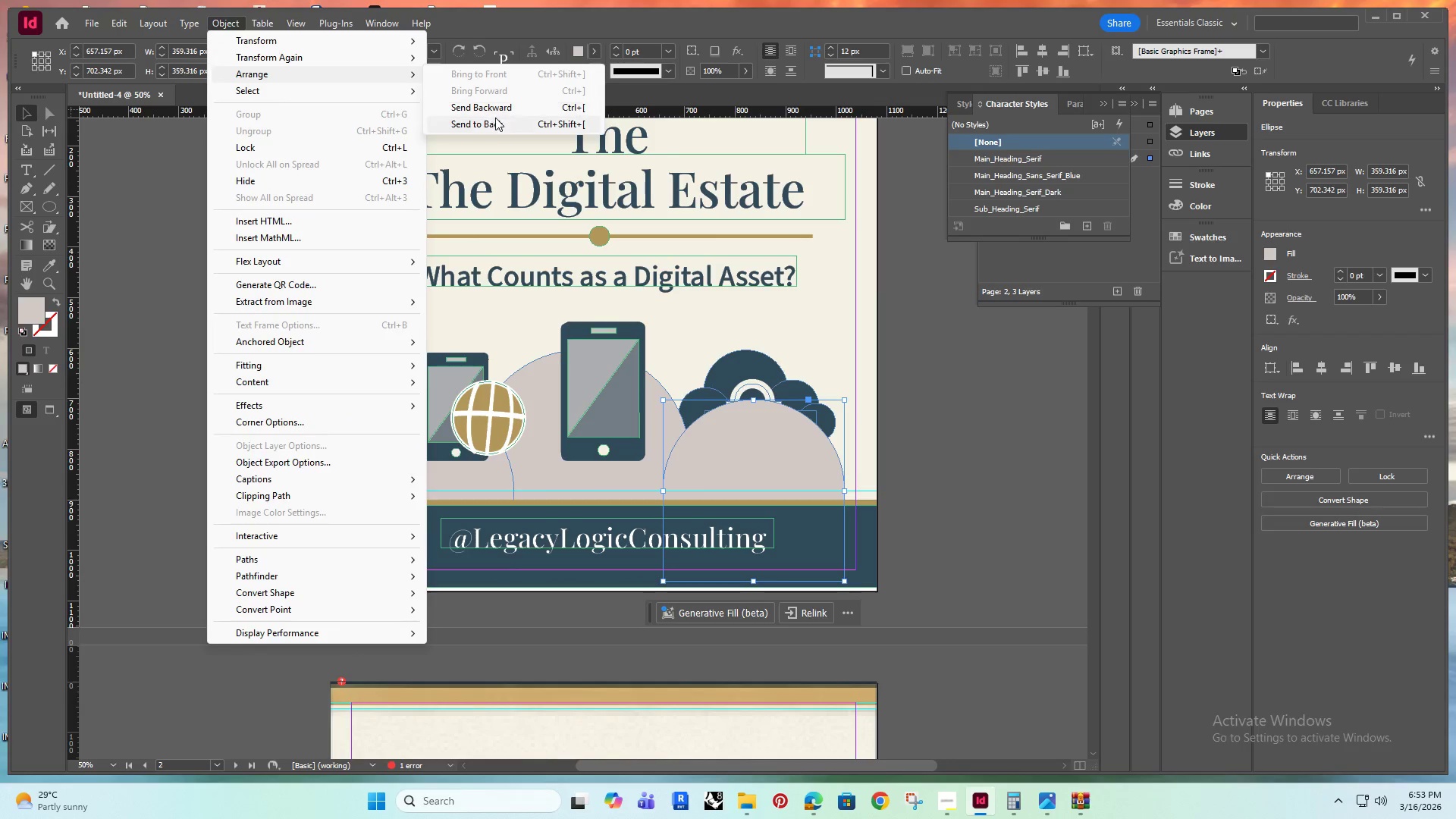 
left_click([496, 123])
 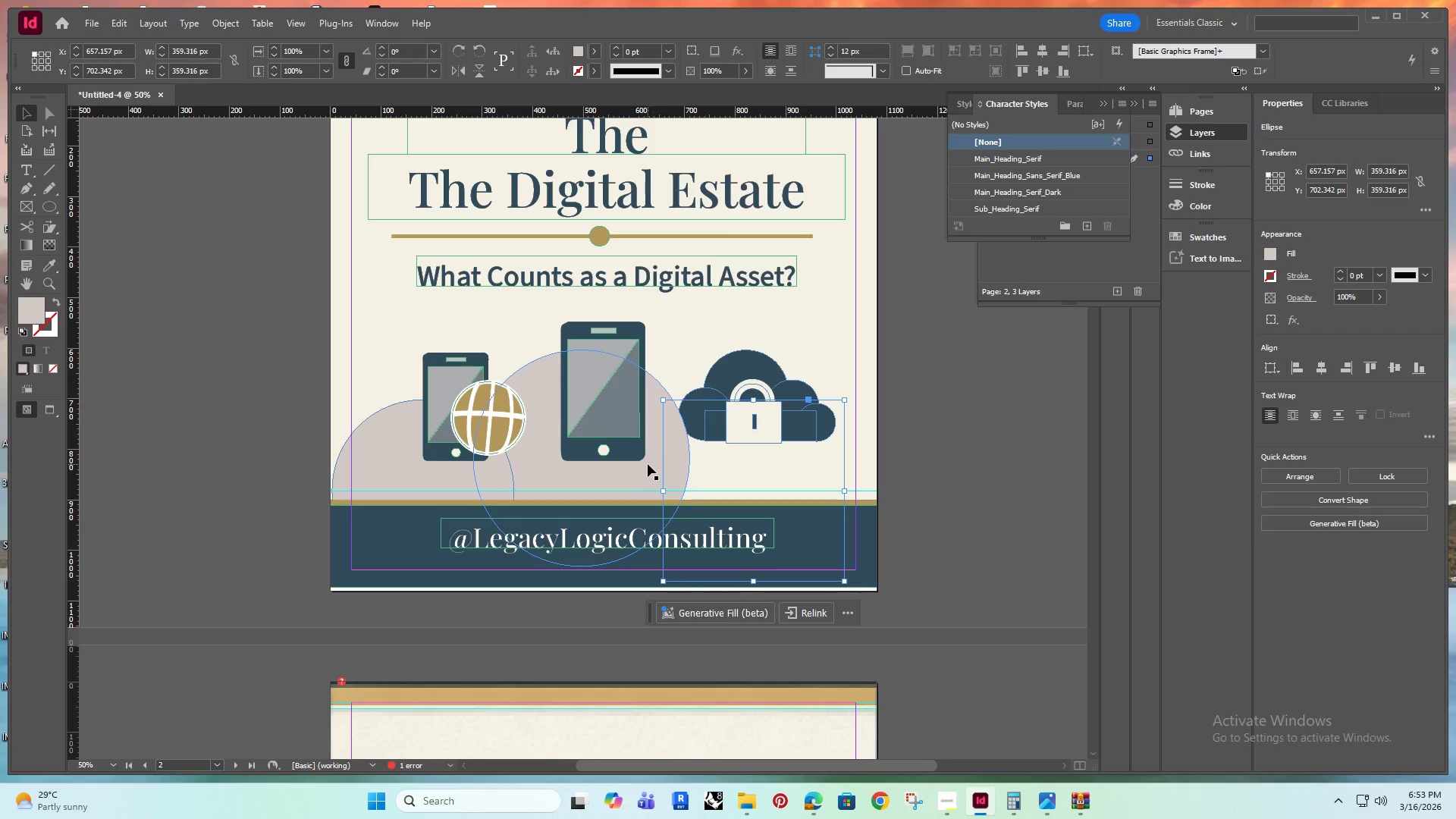 
key(Control+Z)
 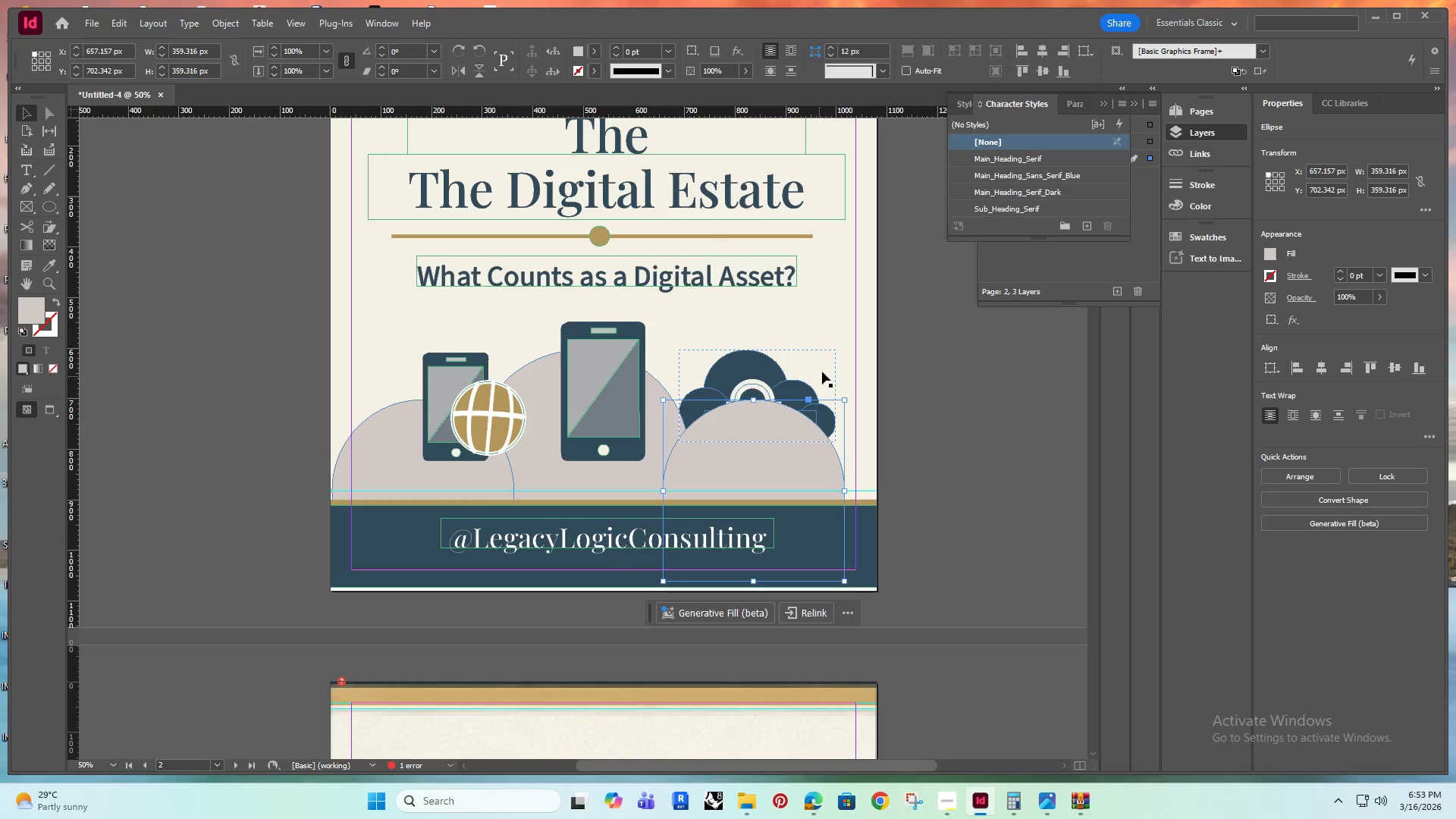 
left_click([785, 315])
 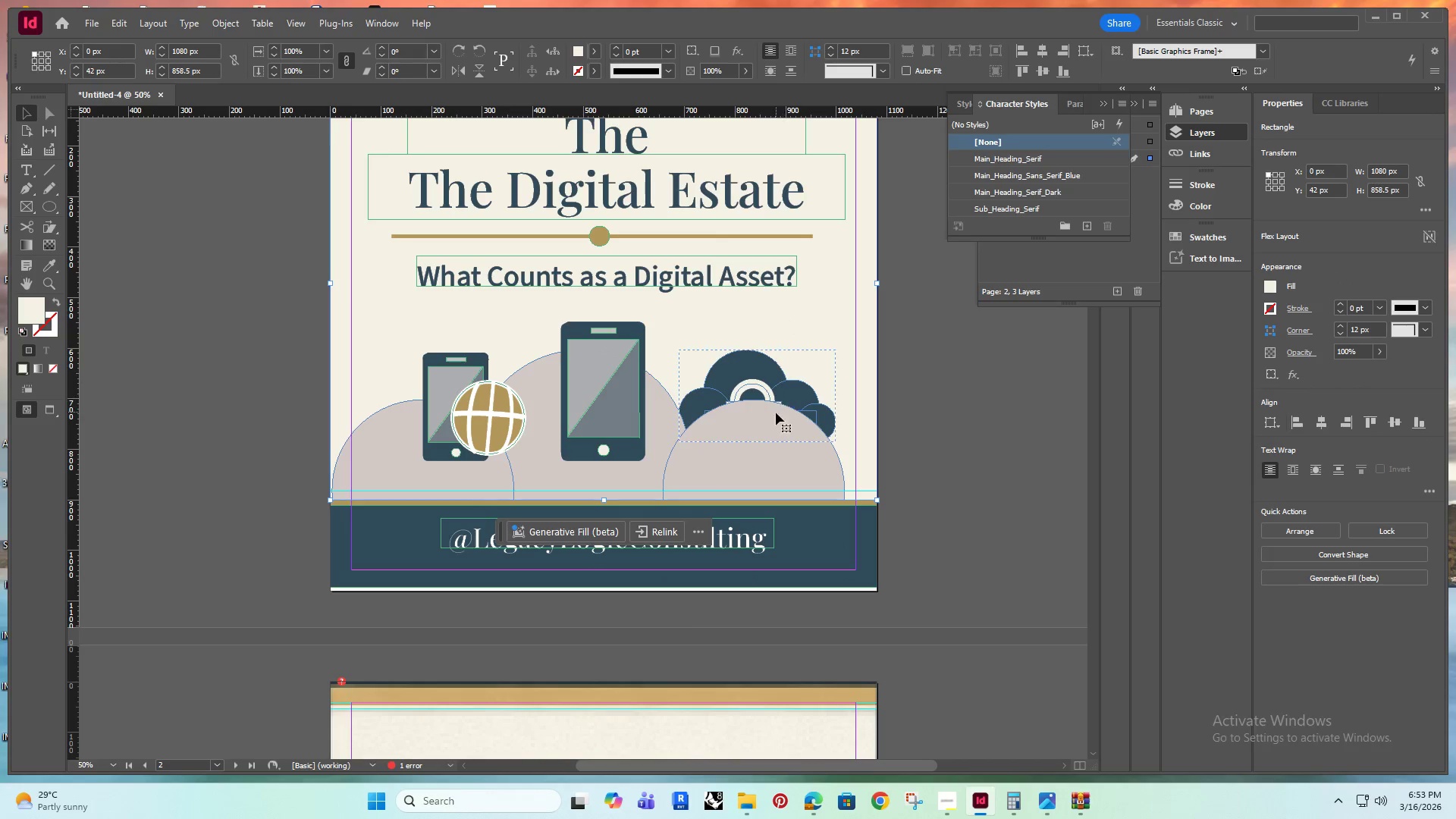 
left_click([770, 432])
 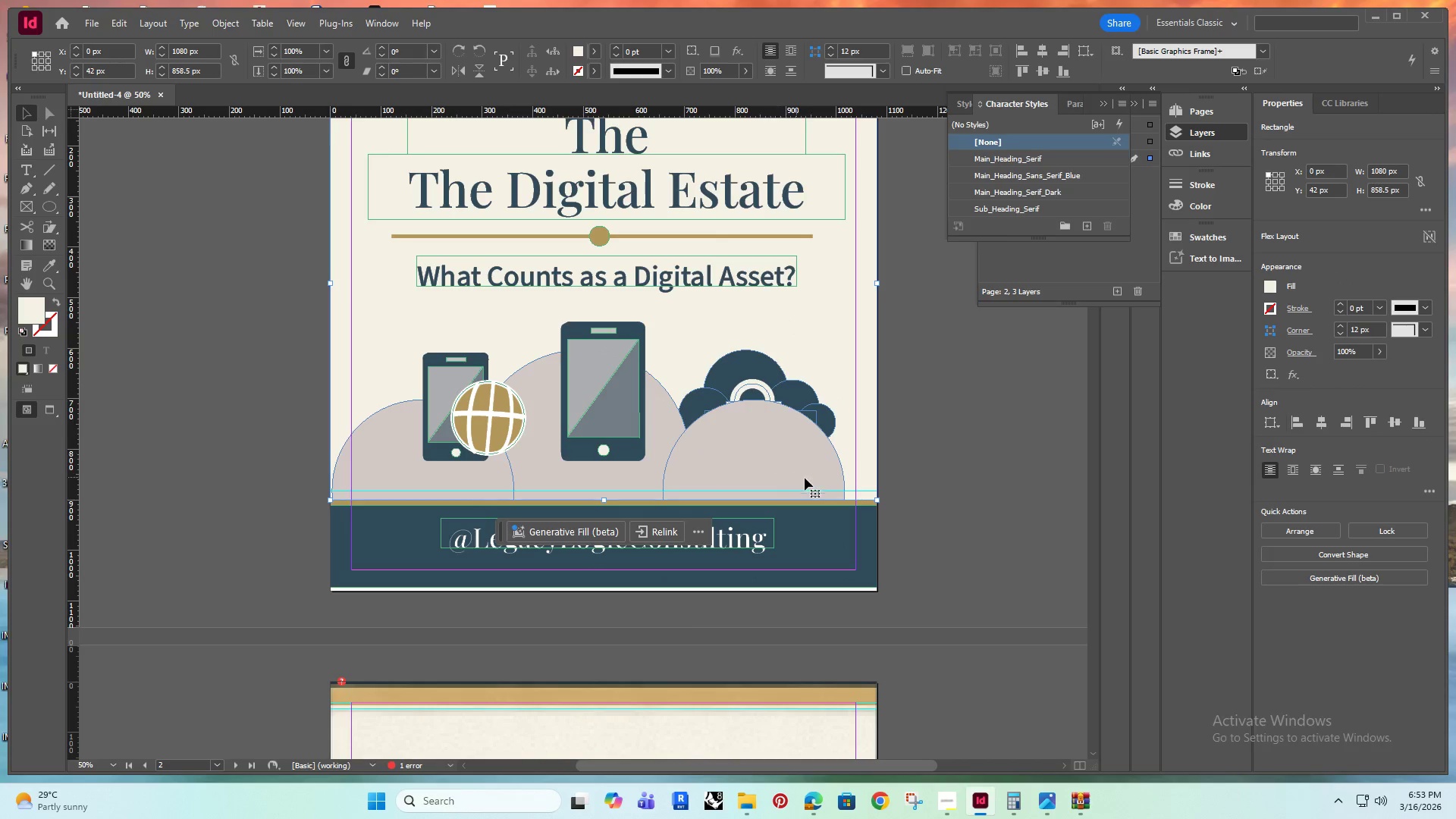 
left_click([845, 466])
 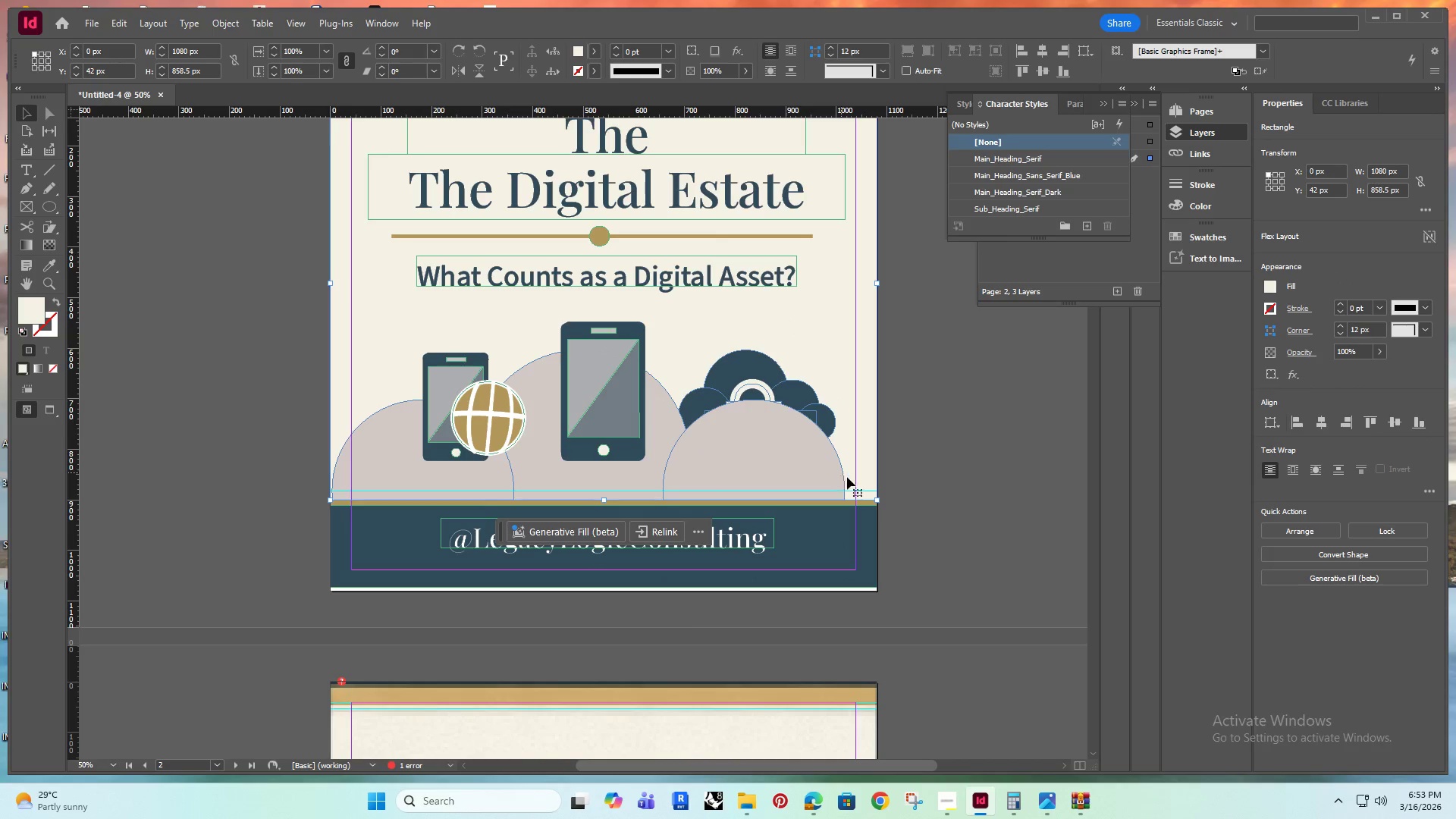 
left_click([969, 438])
 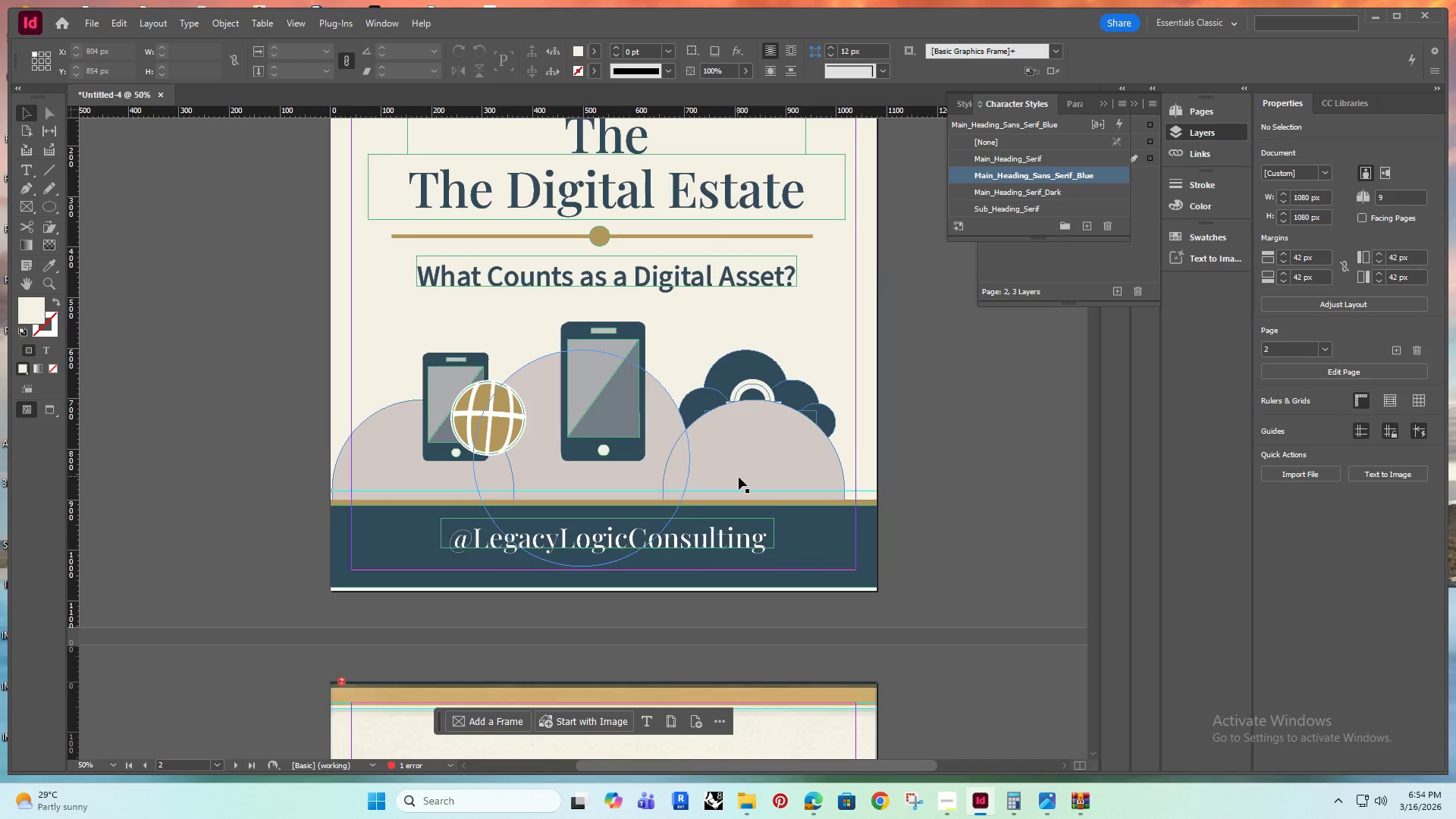 
left_click([746, 475])
 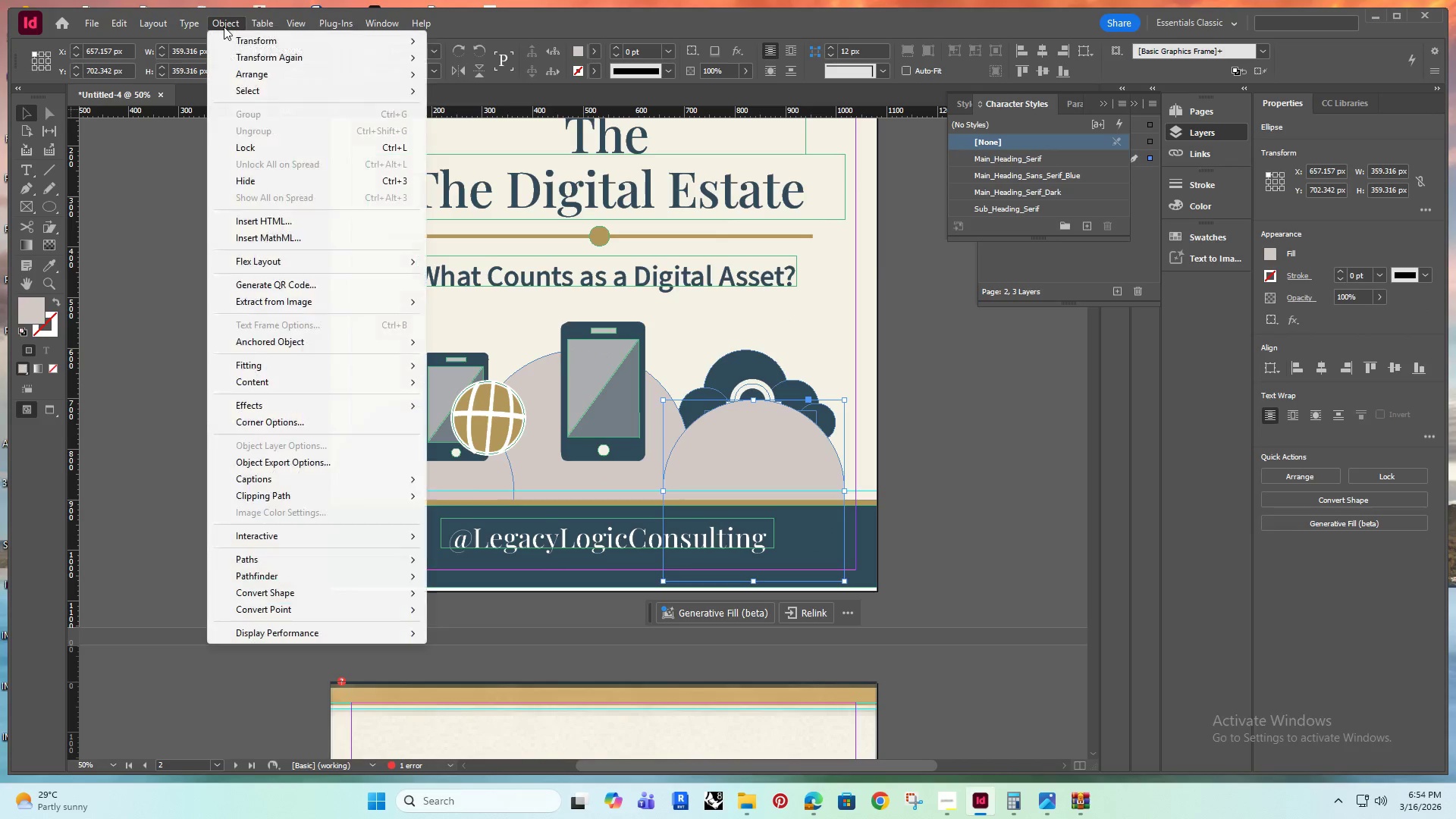 
left_click([250, 75])
 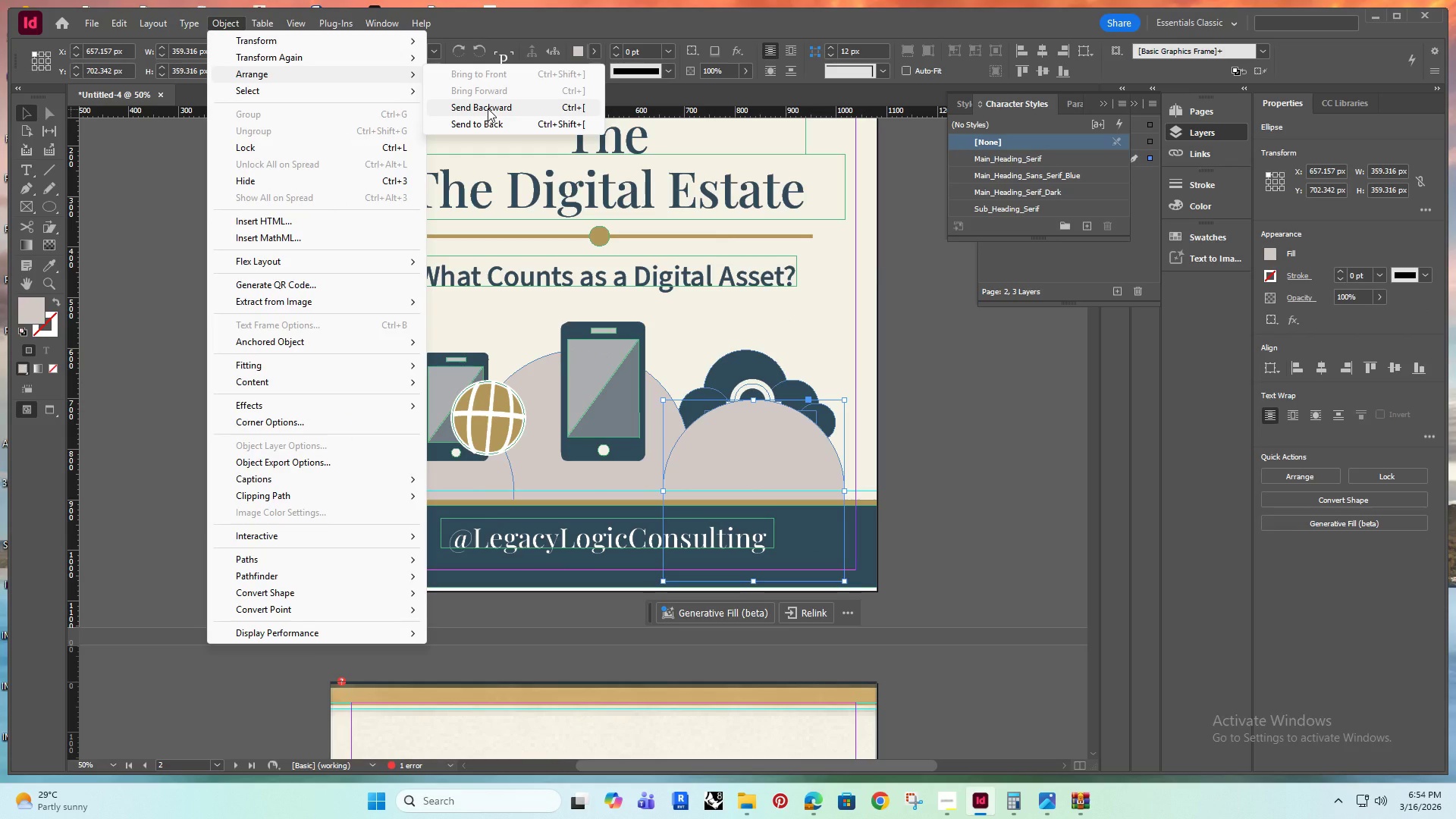 
left_click([488, 108])
 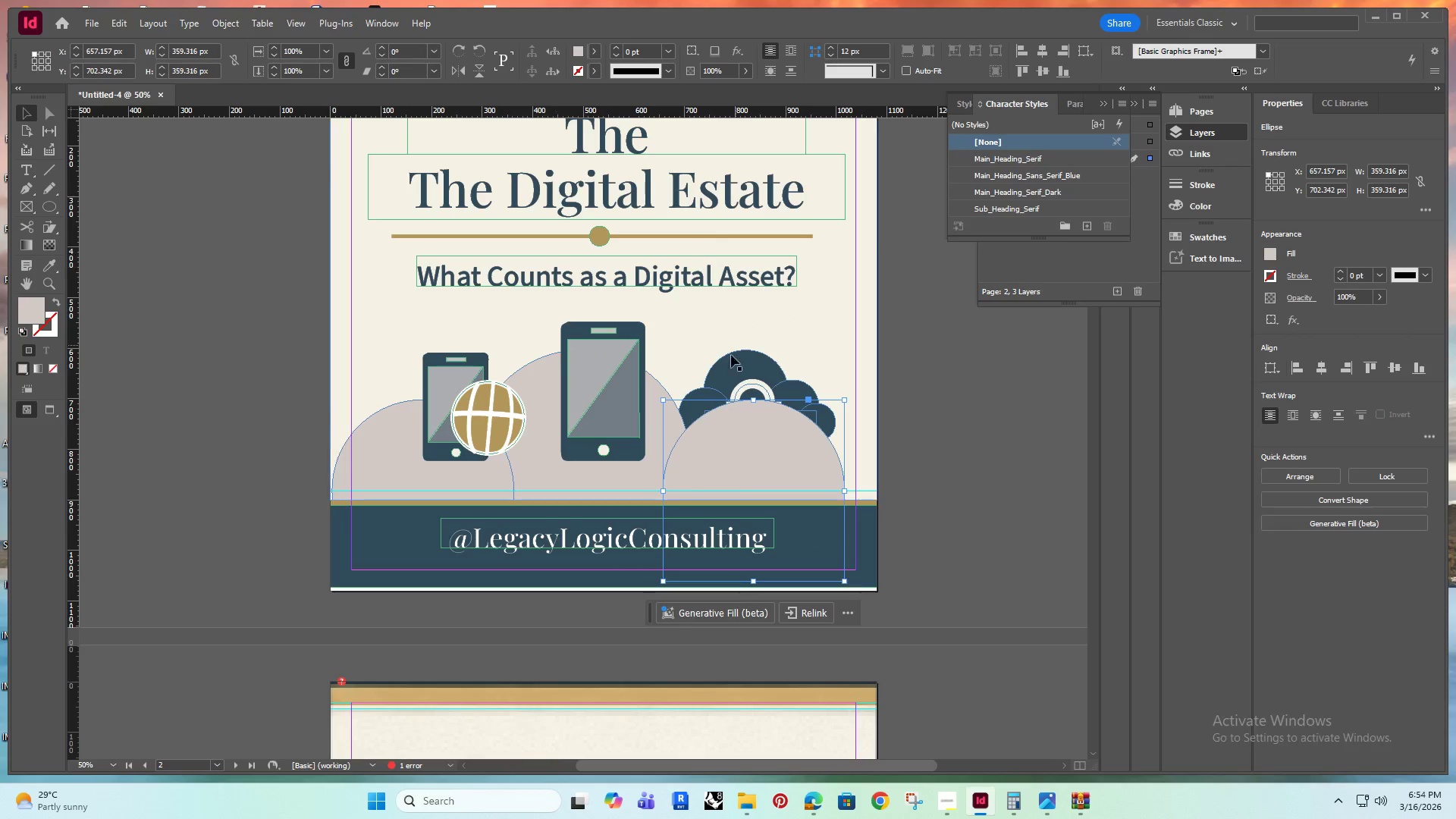 
key(Alt+AltRight)
 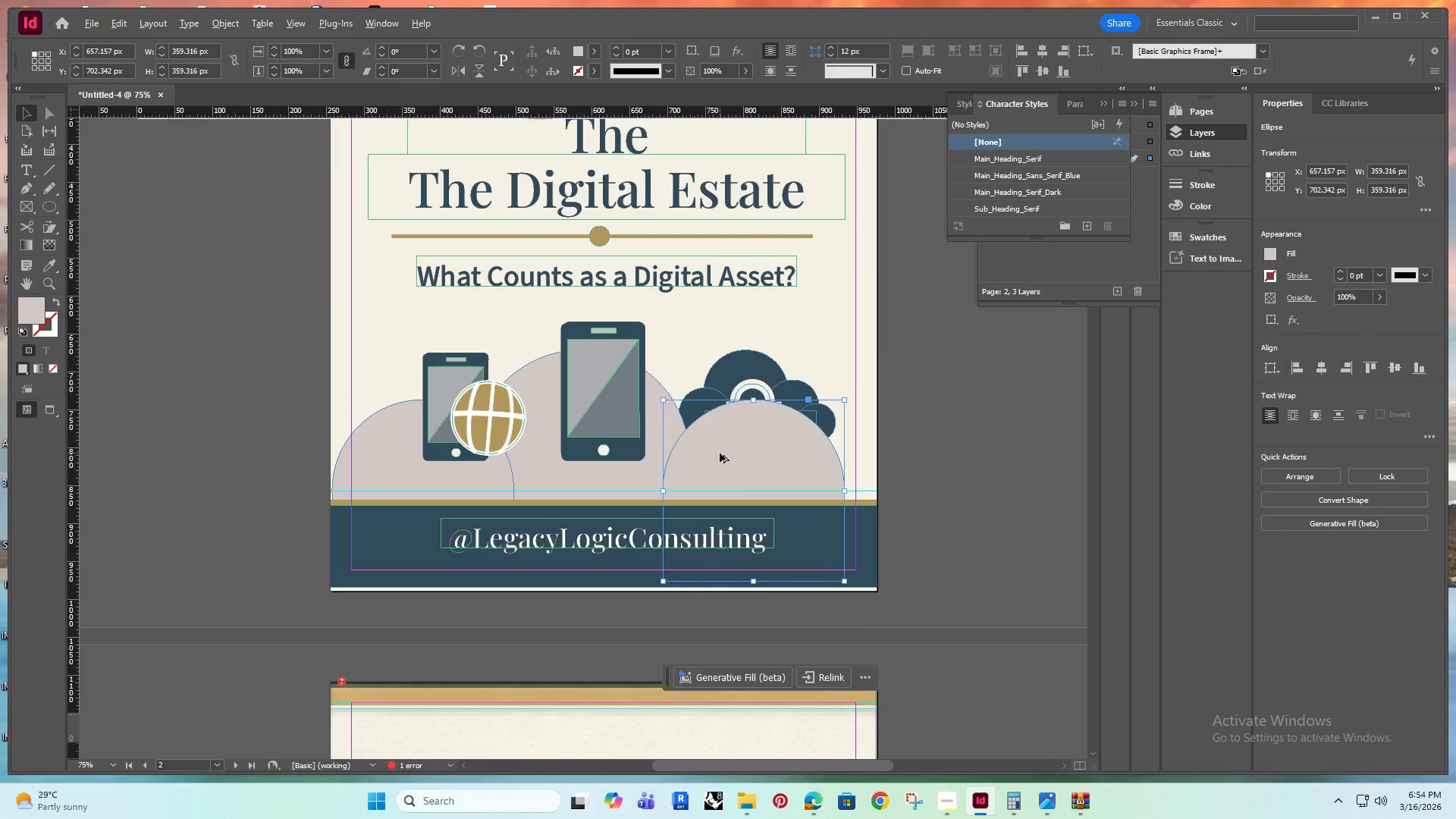 
scroll: coordinate [720, 453], scroll_direction: up, amount: 2.0
 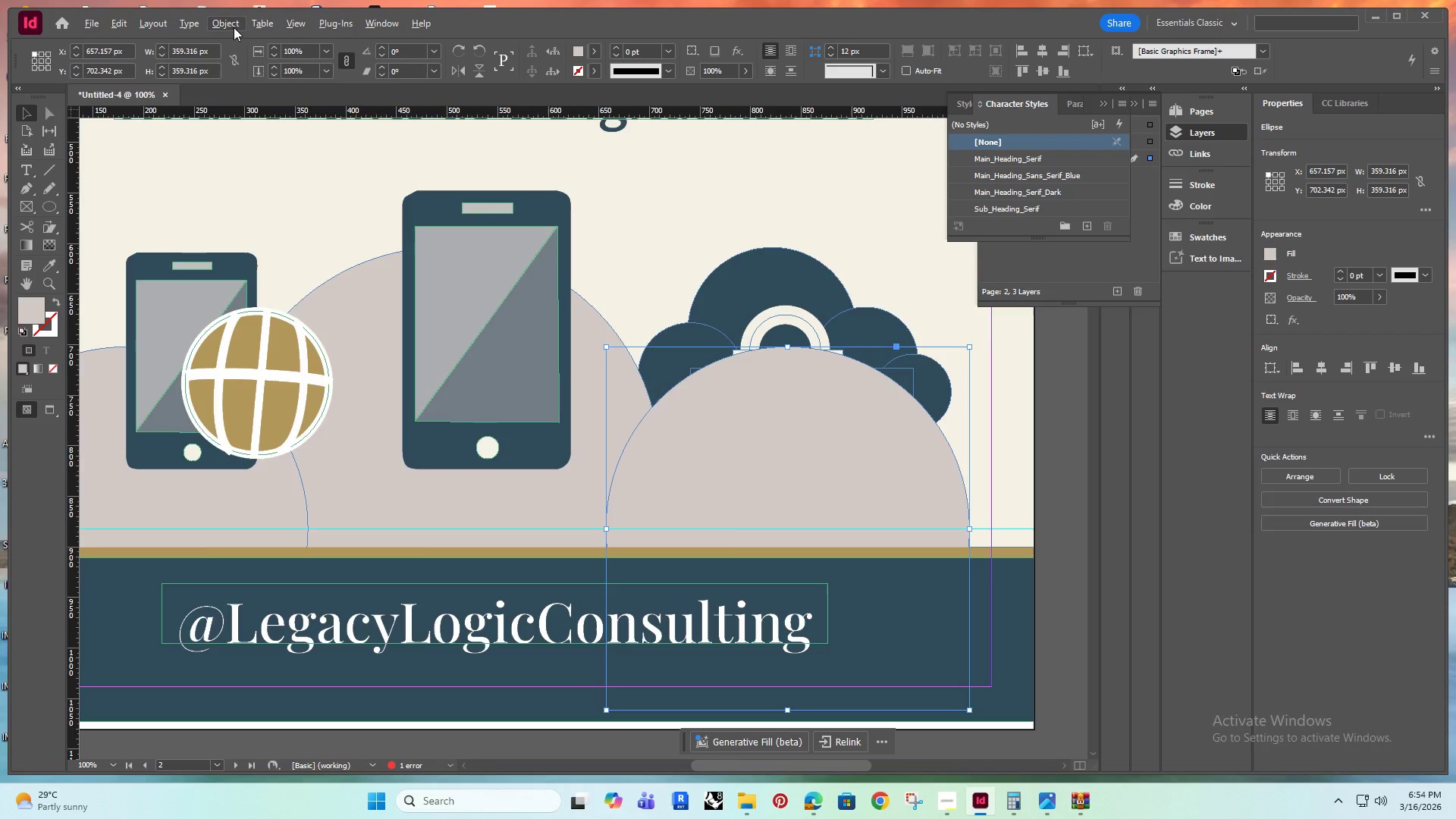 
left_click([231, 21])
 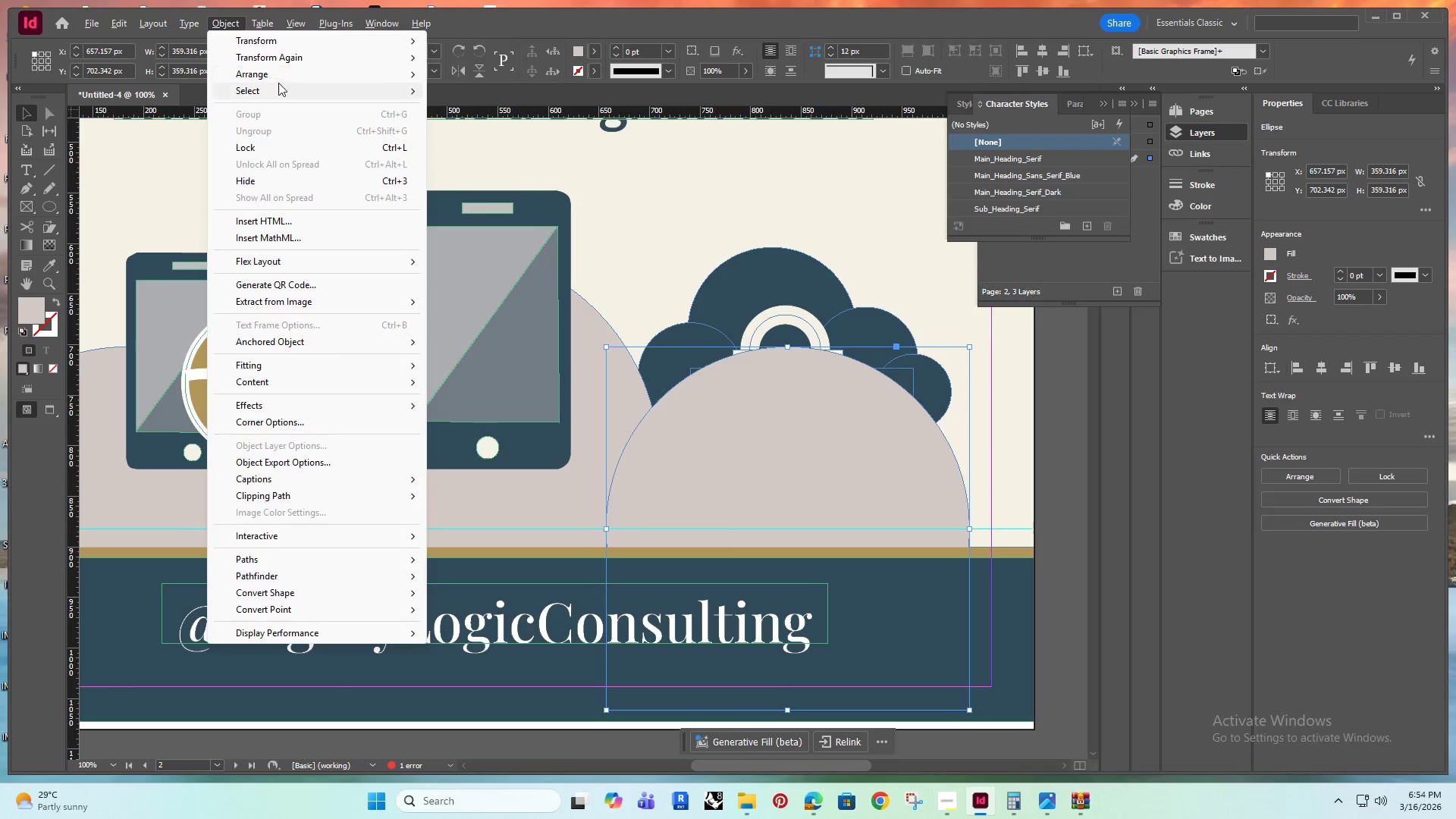 
left_click([274, 74])
 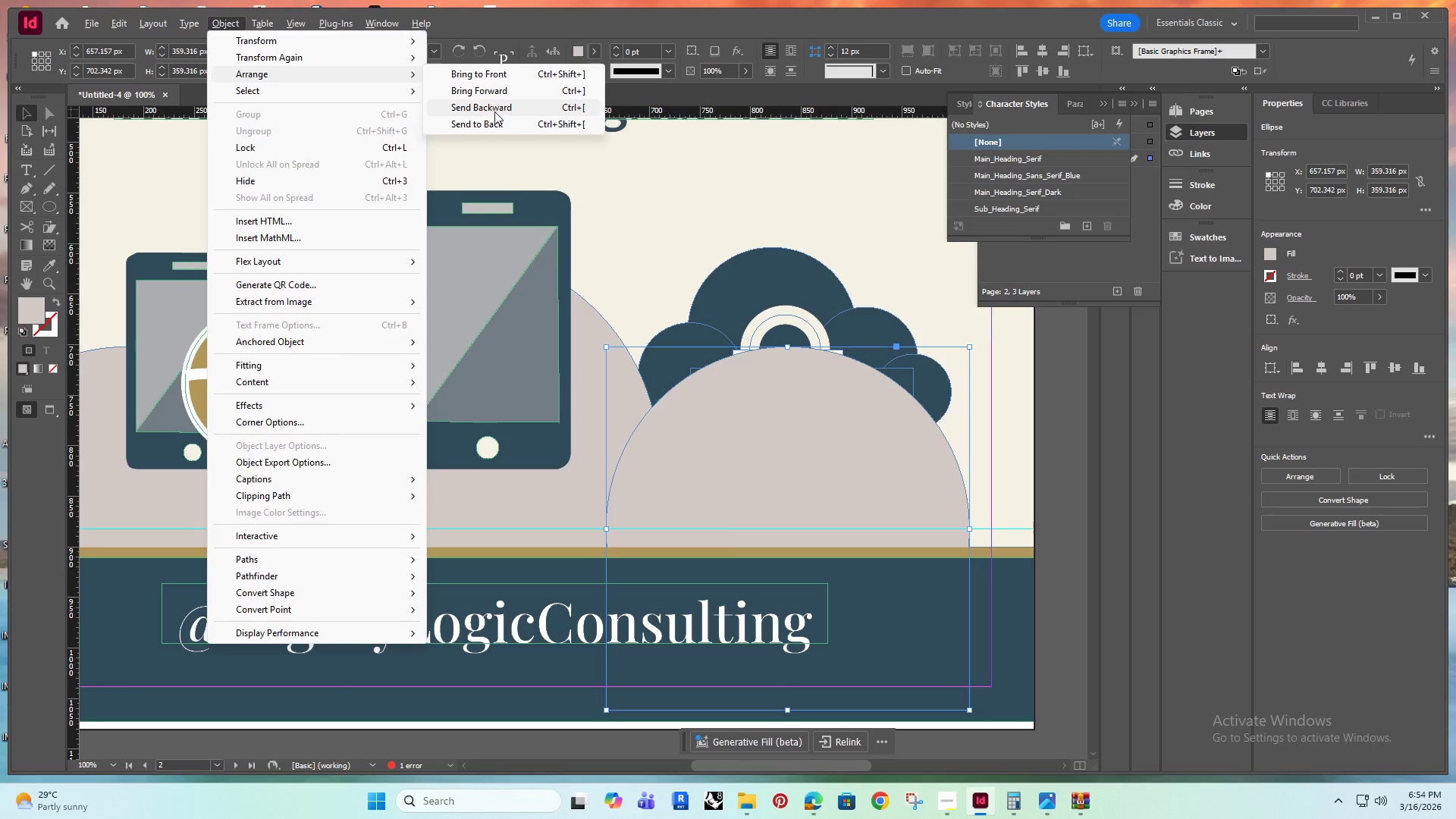 
left_click([494, 110])
 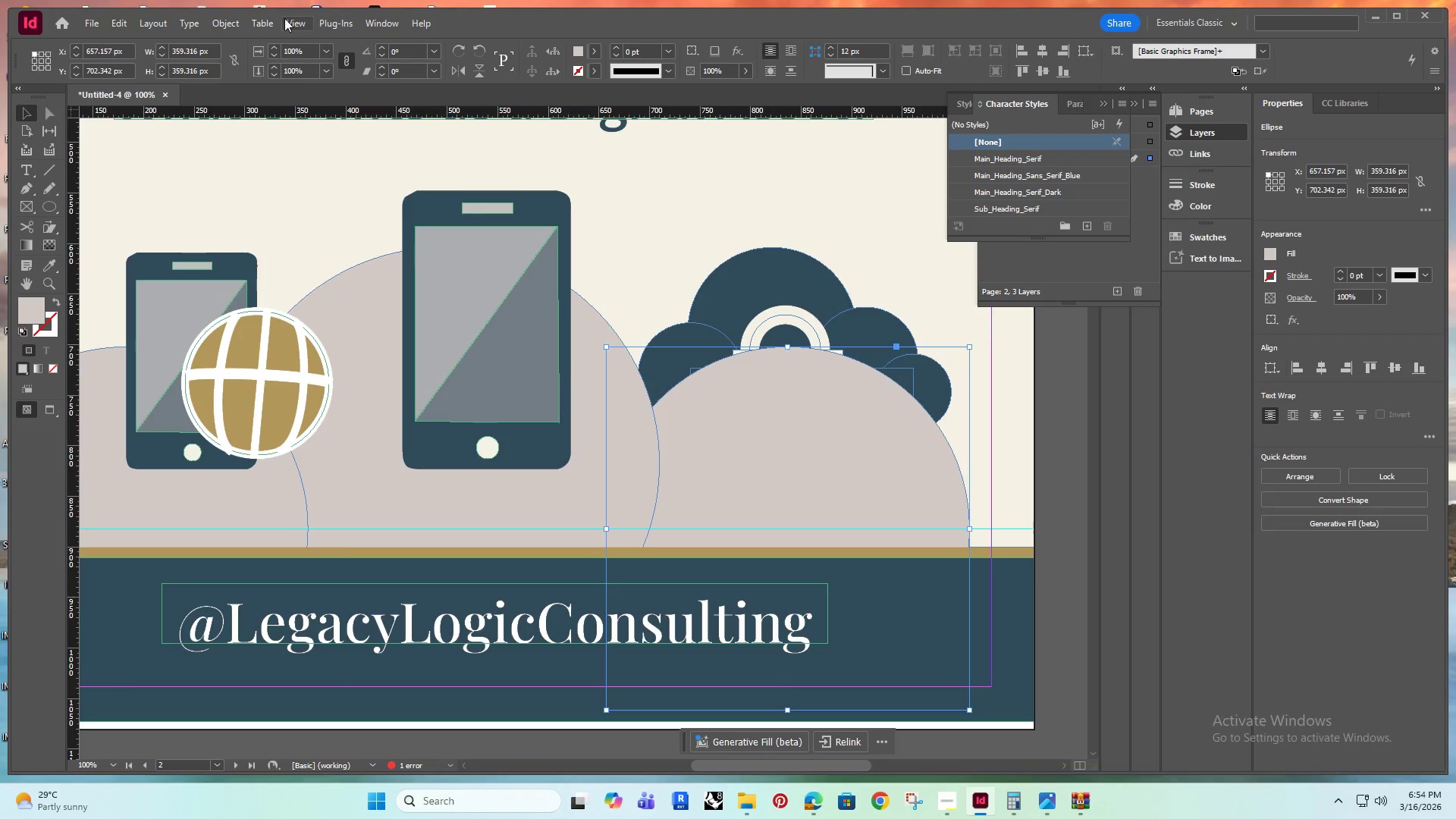 
left_click([237, 26])
 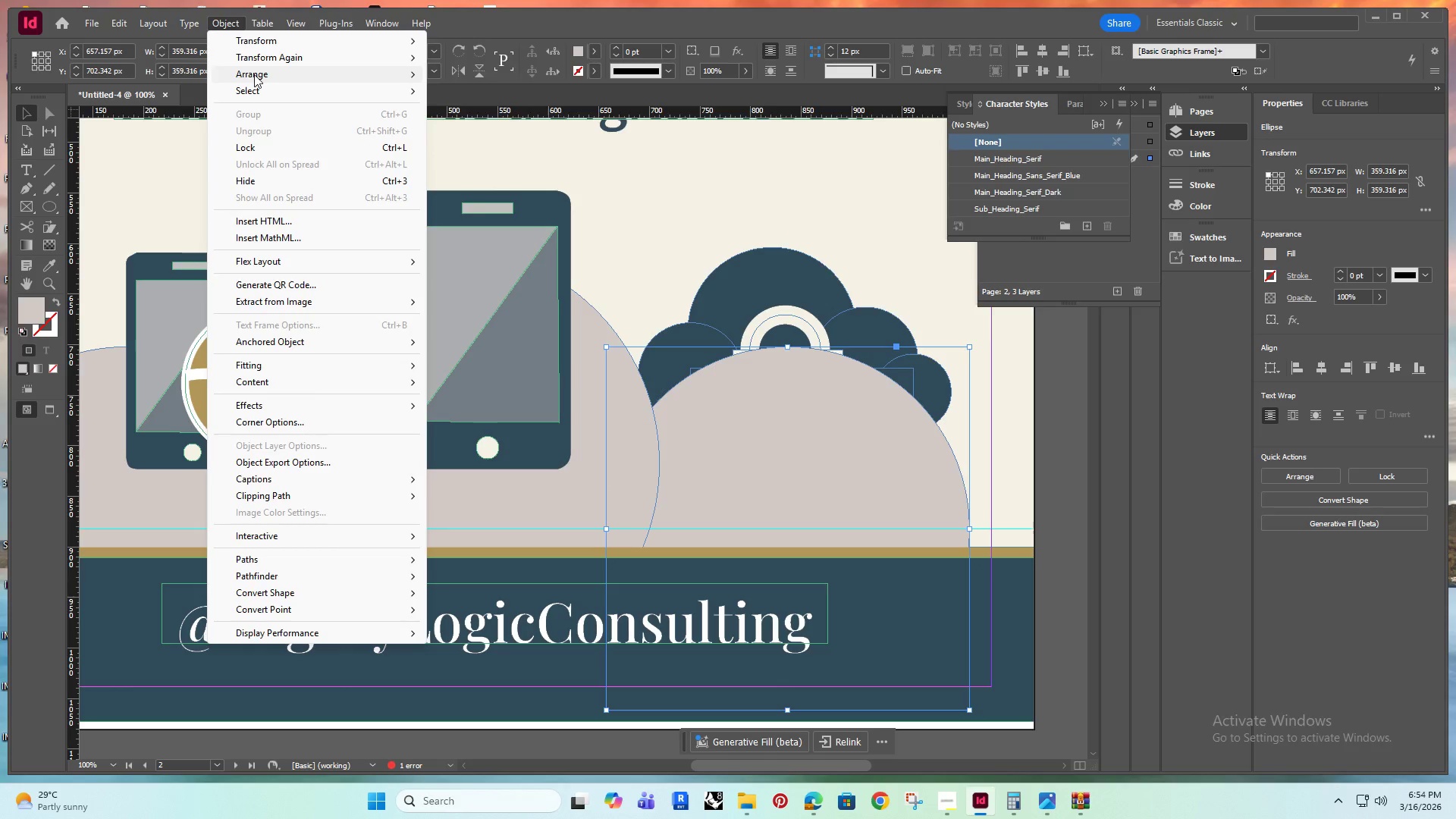 
left_click([254, 74])
 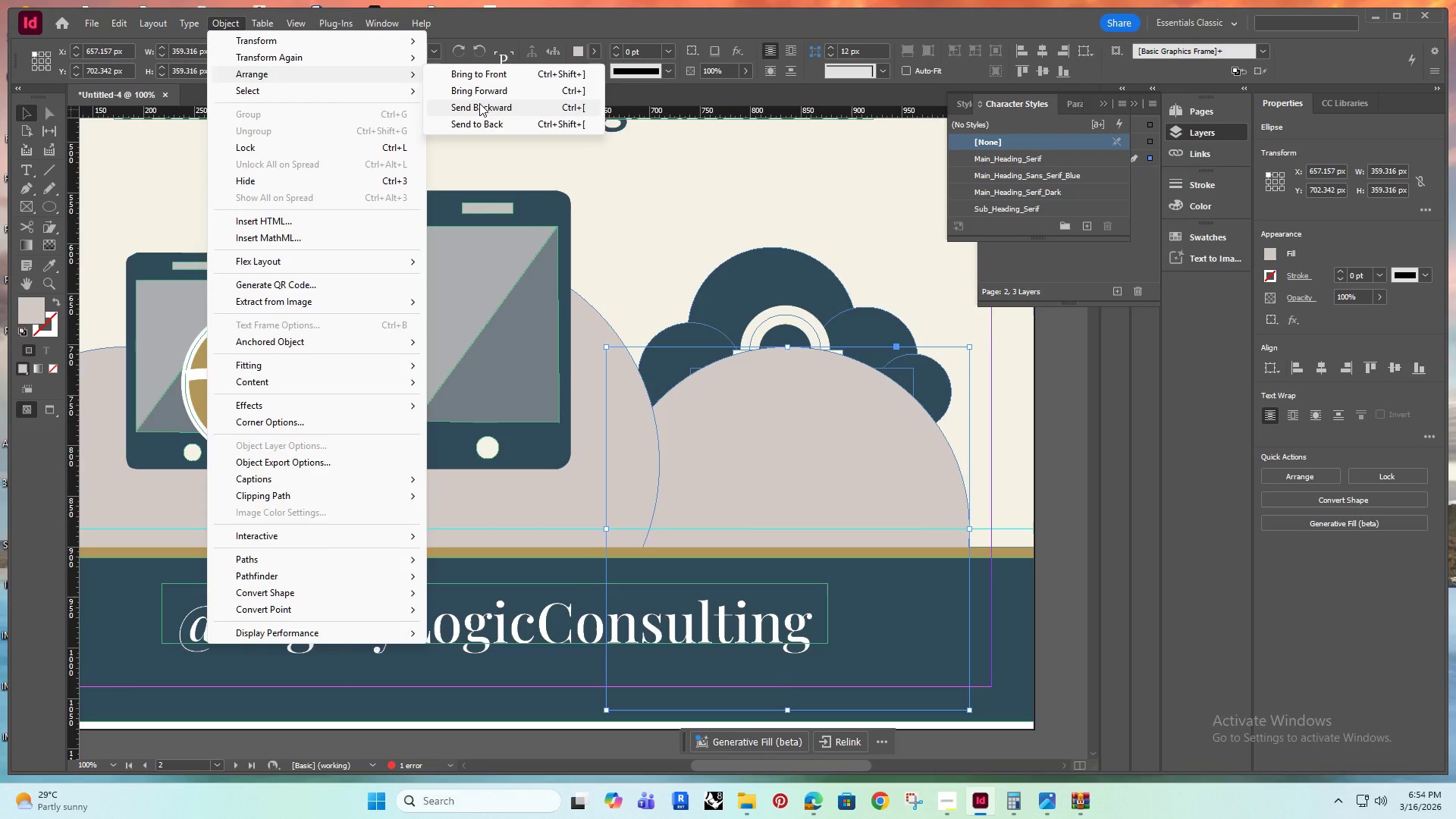 
left_click([479, 103])
 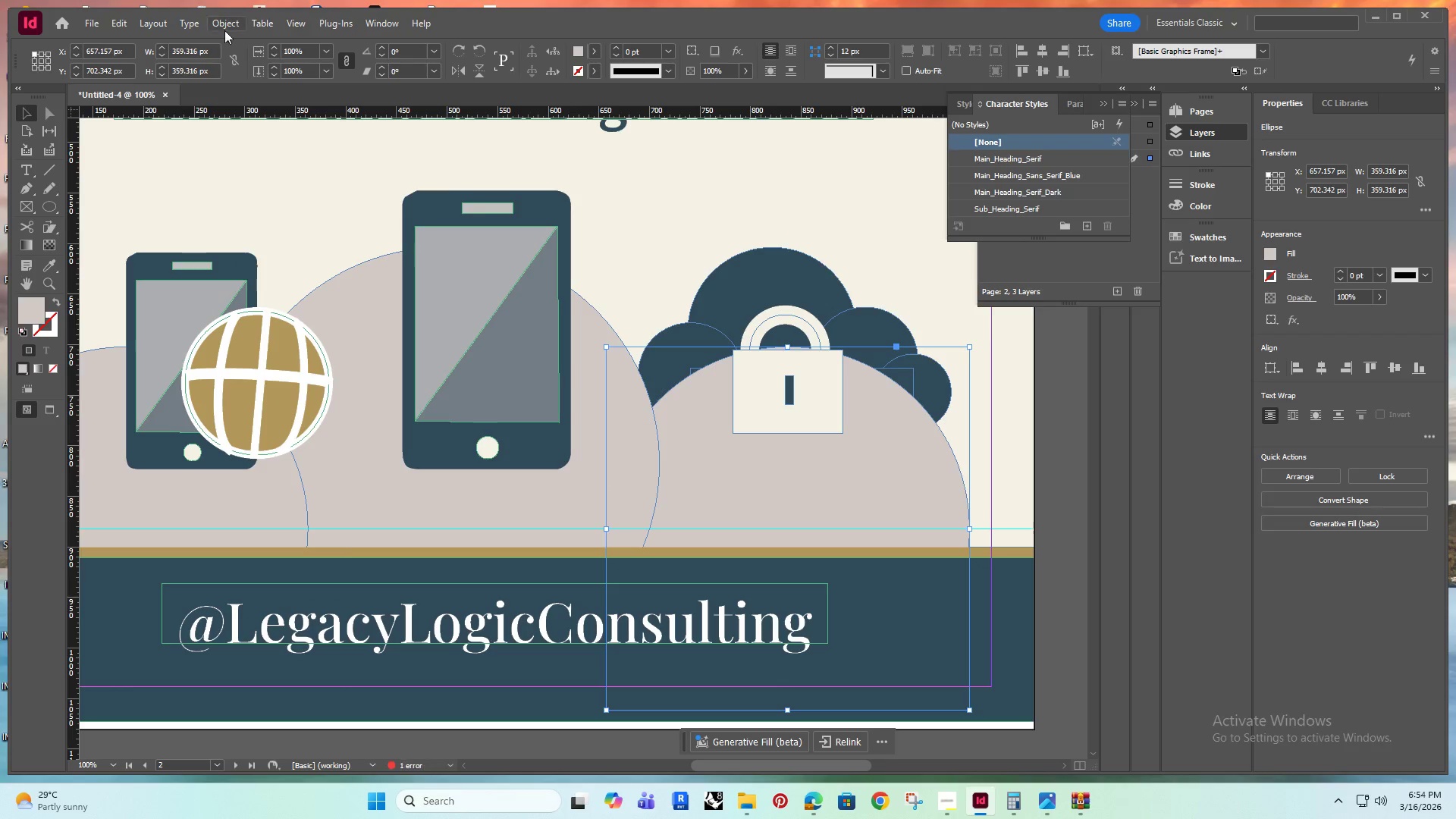 
left_click([218, 22])
 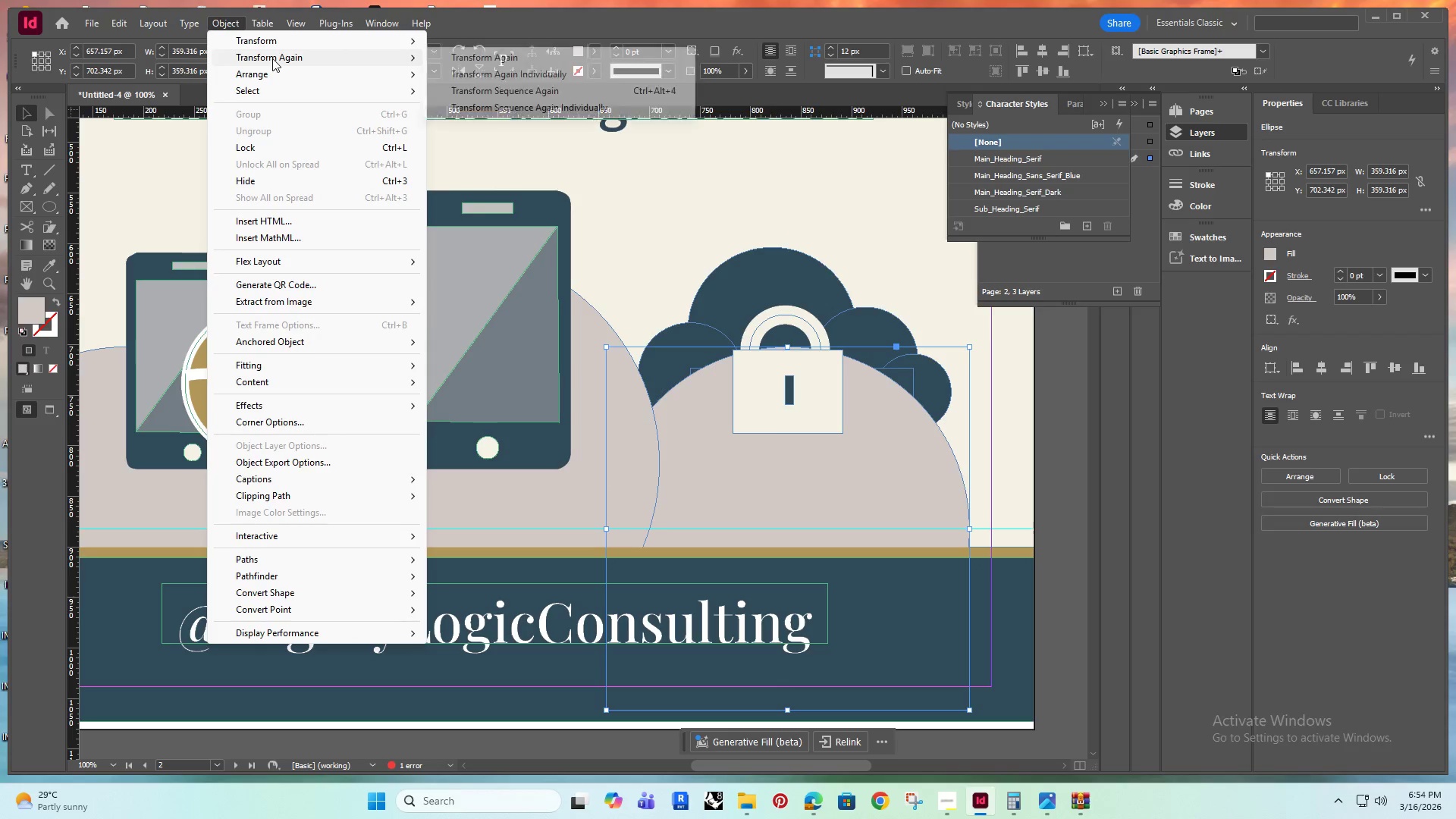 
left_click([271, 71])
 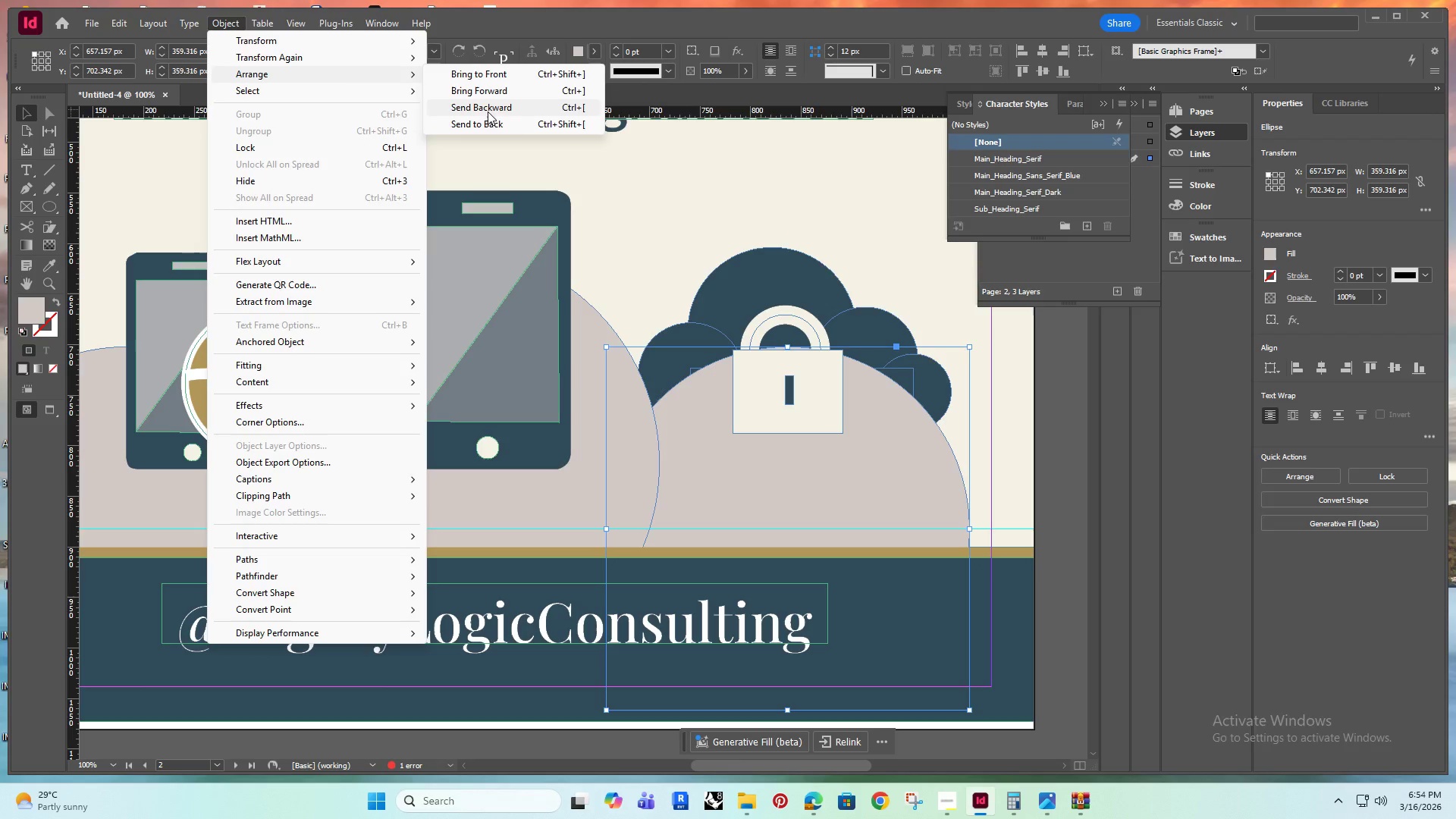 
left_click([487, 110])
 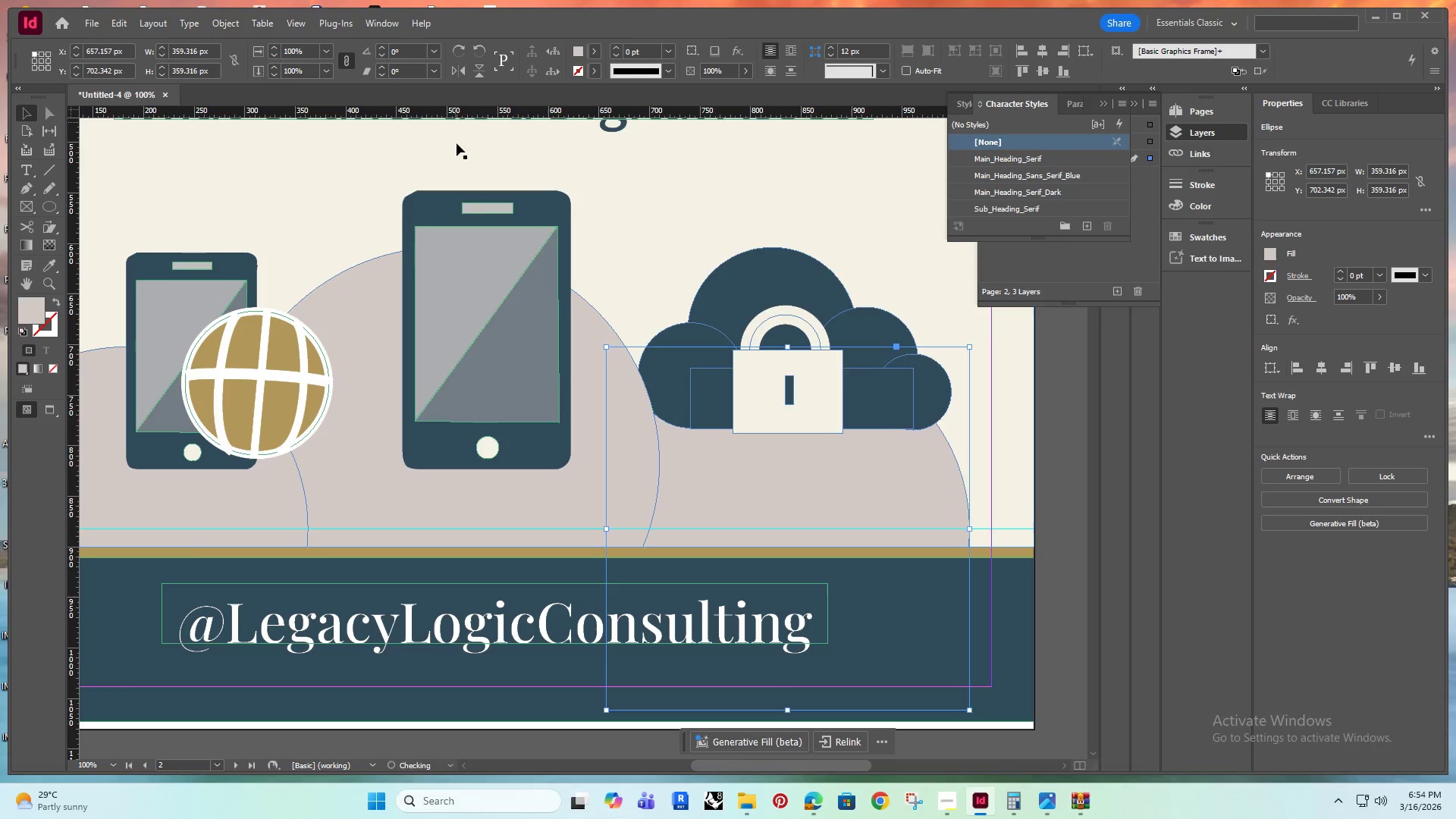 
hold_key(key=AltRight, duration=0.62)
scroll: coordinate [533, 344], scroll_direction: down, amount: 2.0
 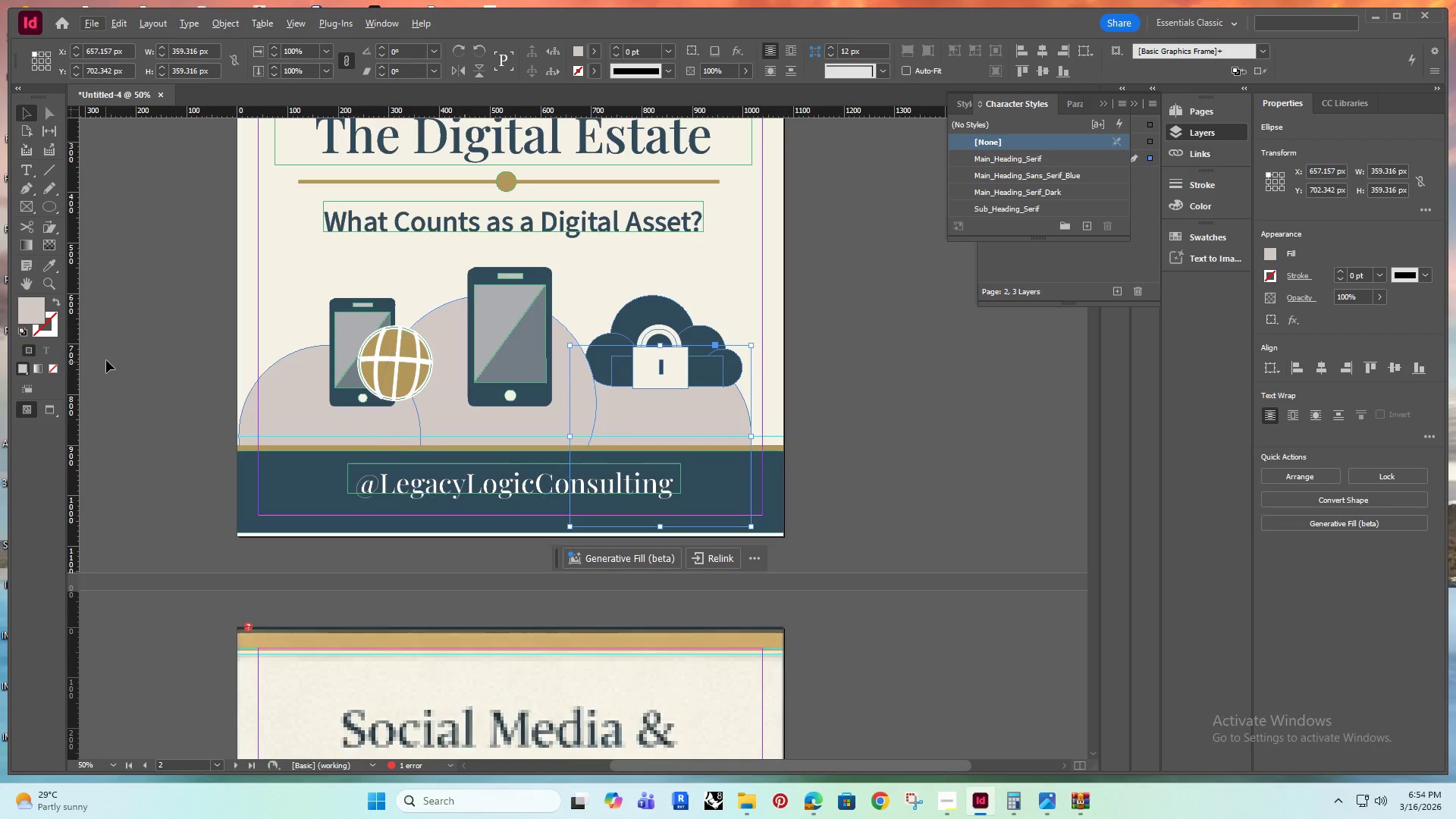 
left_click([157, 332])
 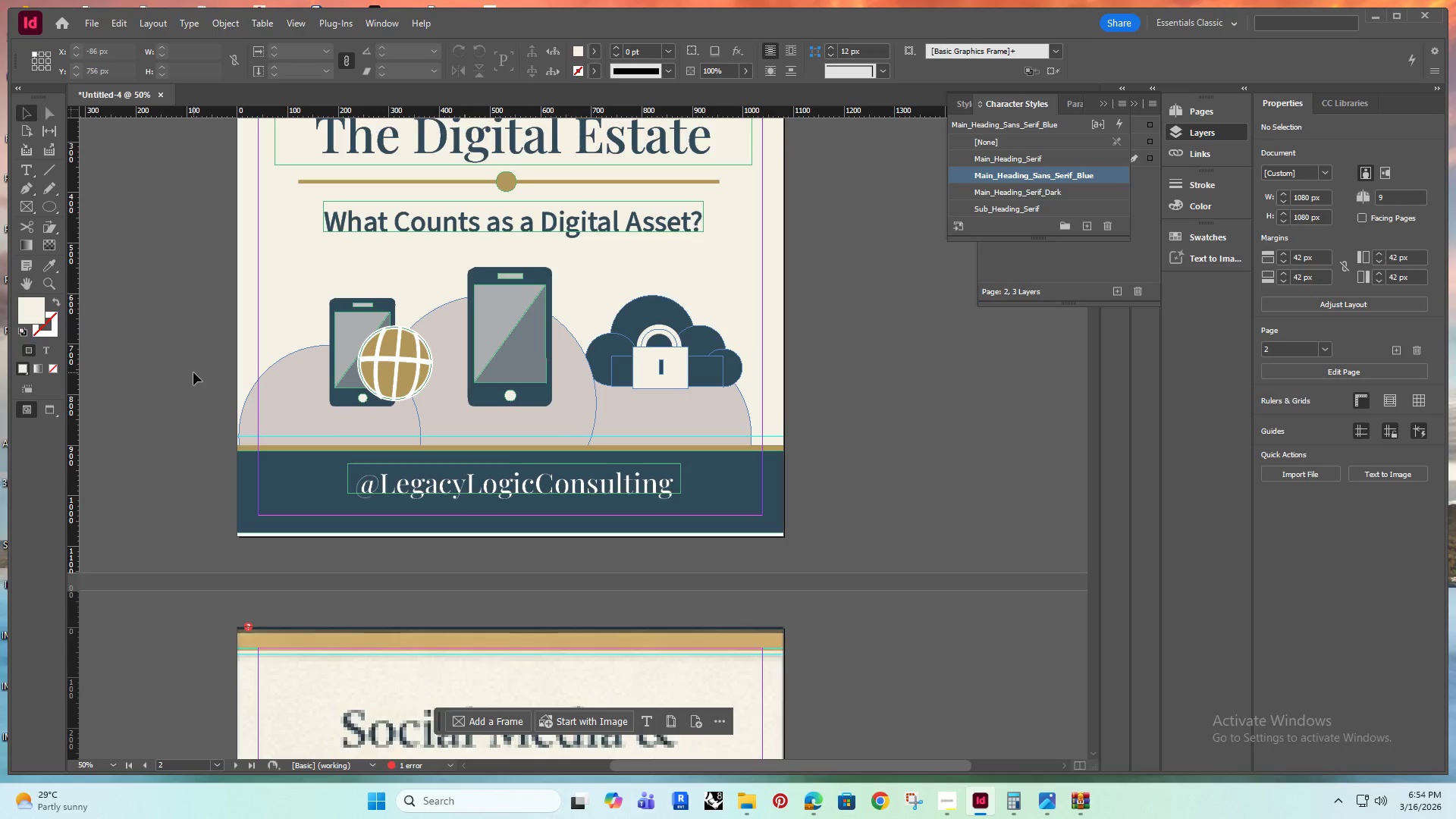 
key(Shift+W)
 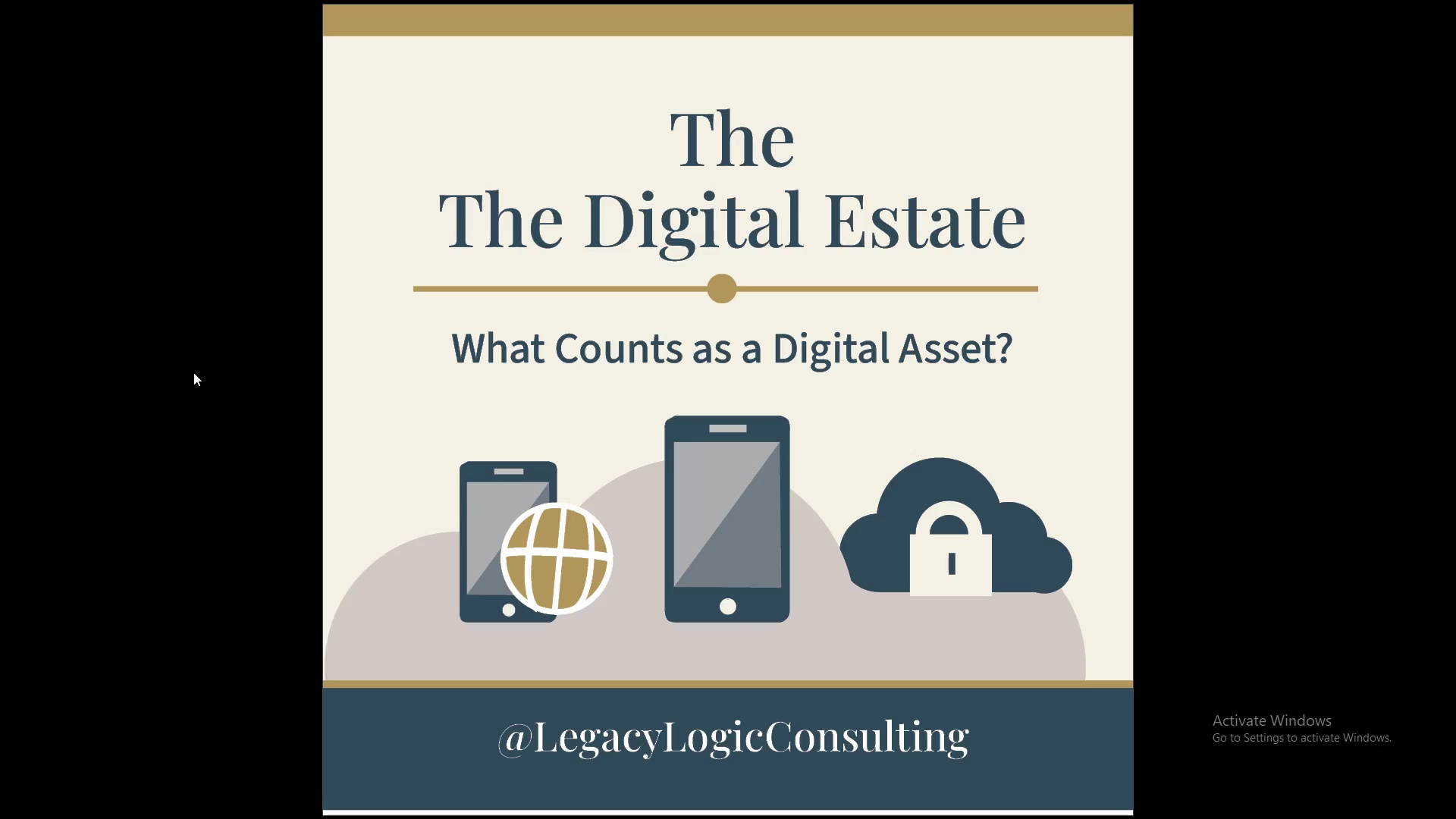 
wait(6.22)
 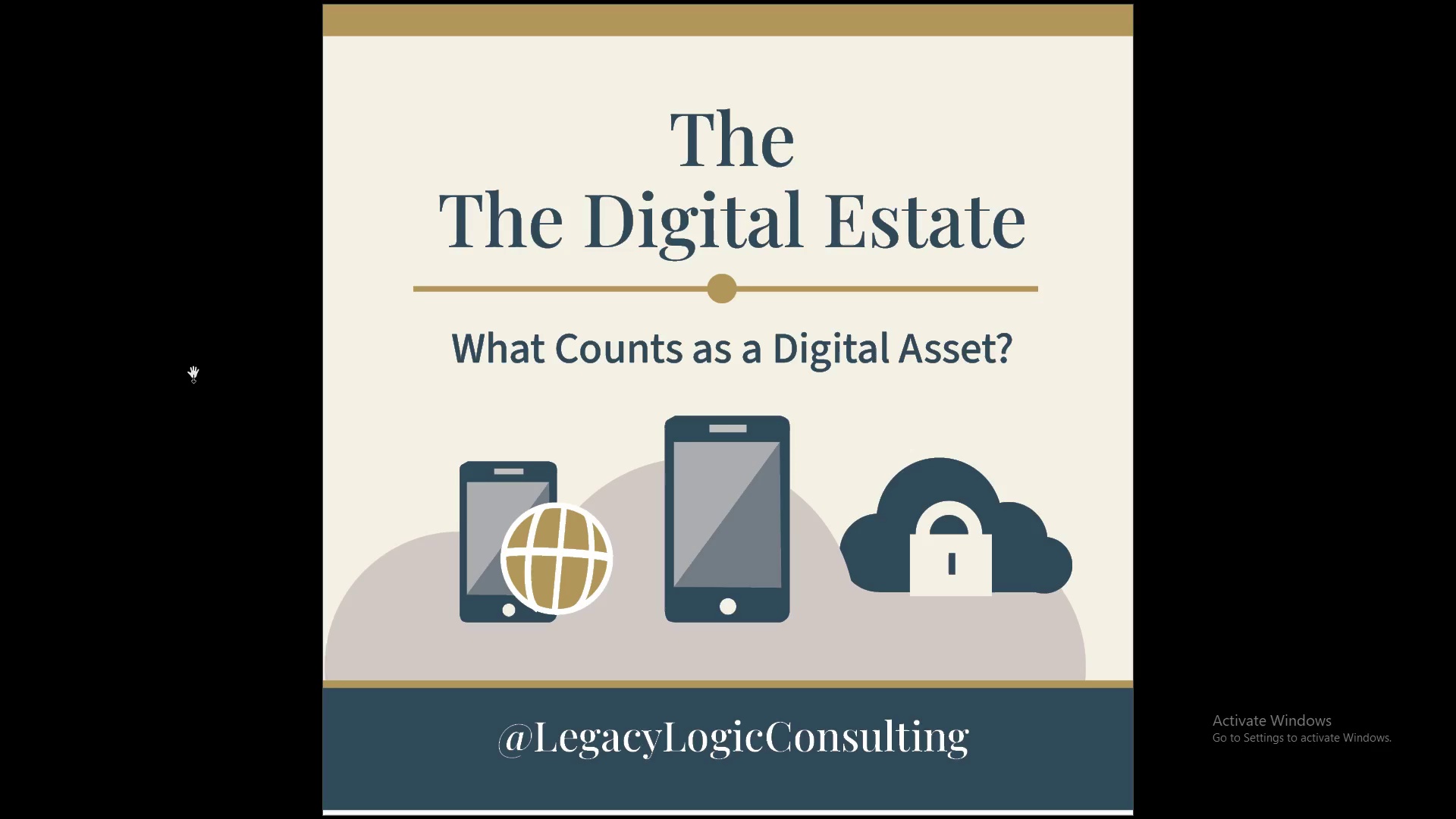 
key(Escape)
 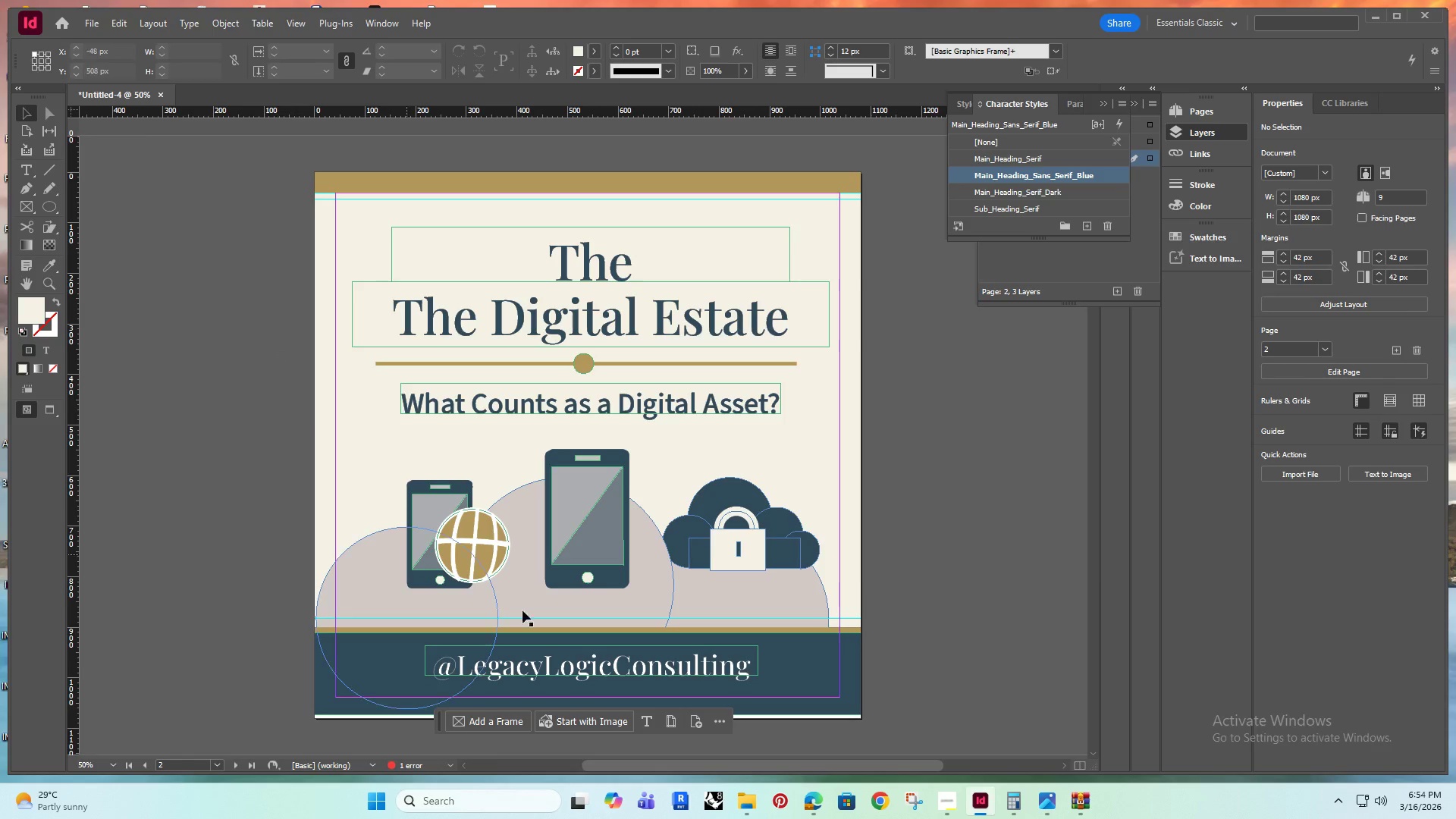 
hold_key(key=AltRight, duration=0.41)
 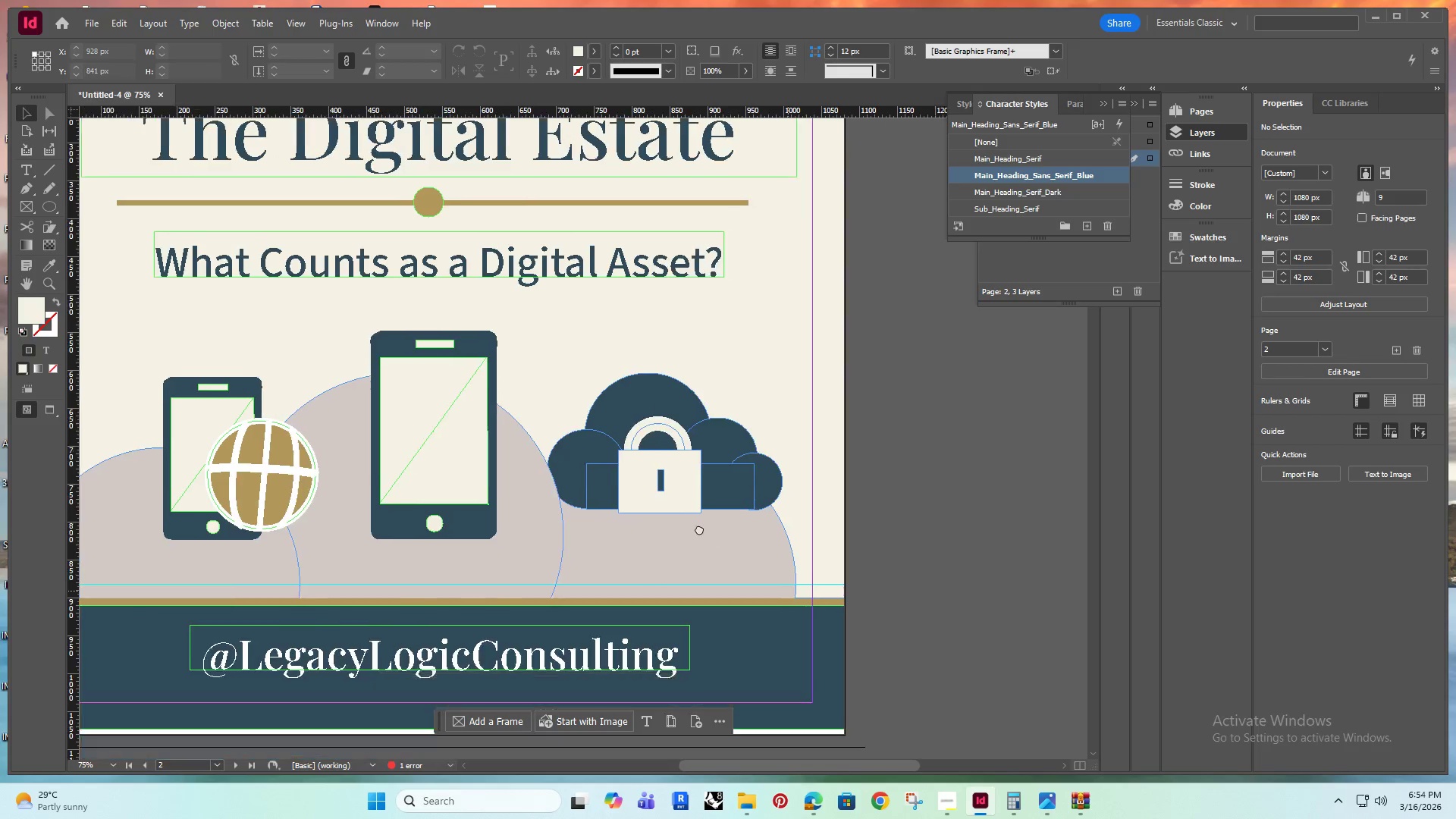 
hold_key(key=Space, duration=0.39)
 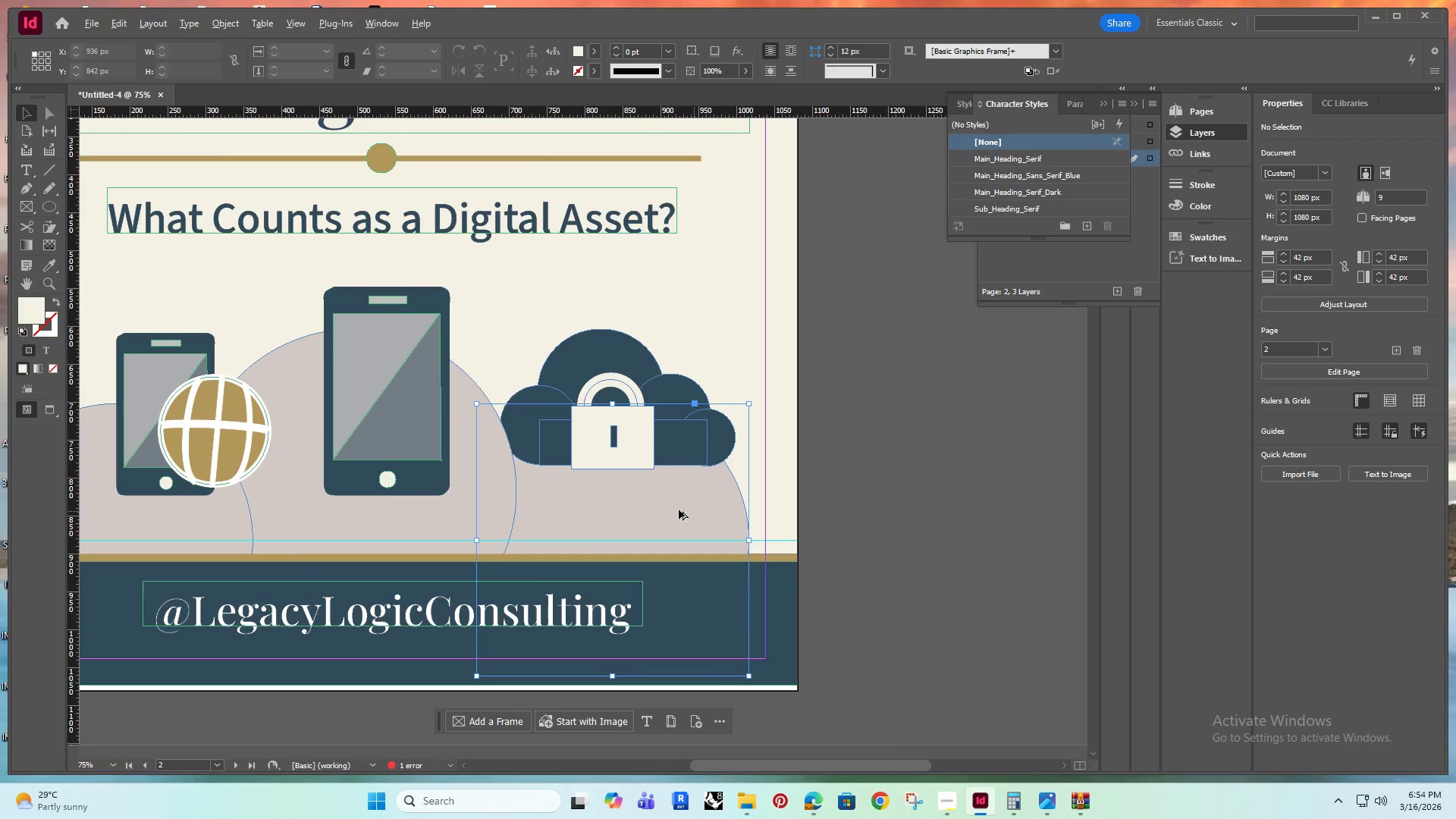 
left_click_drag(start_coordinate=[788, 591], to_coordinate=[682, 510])
 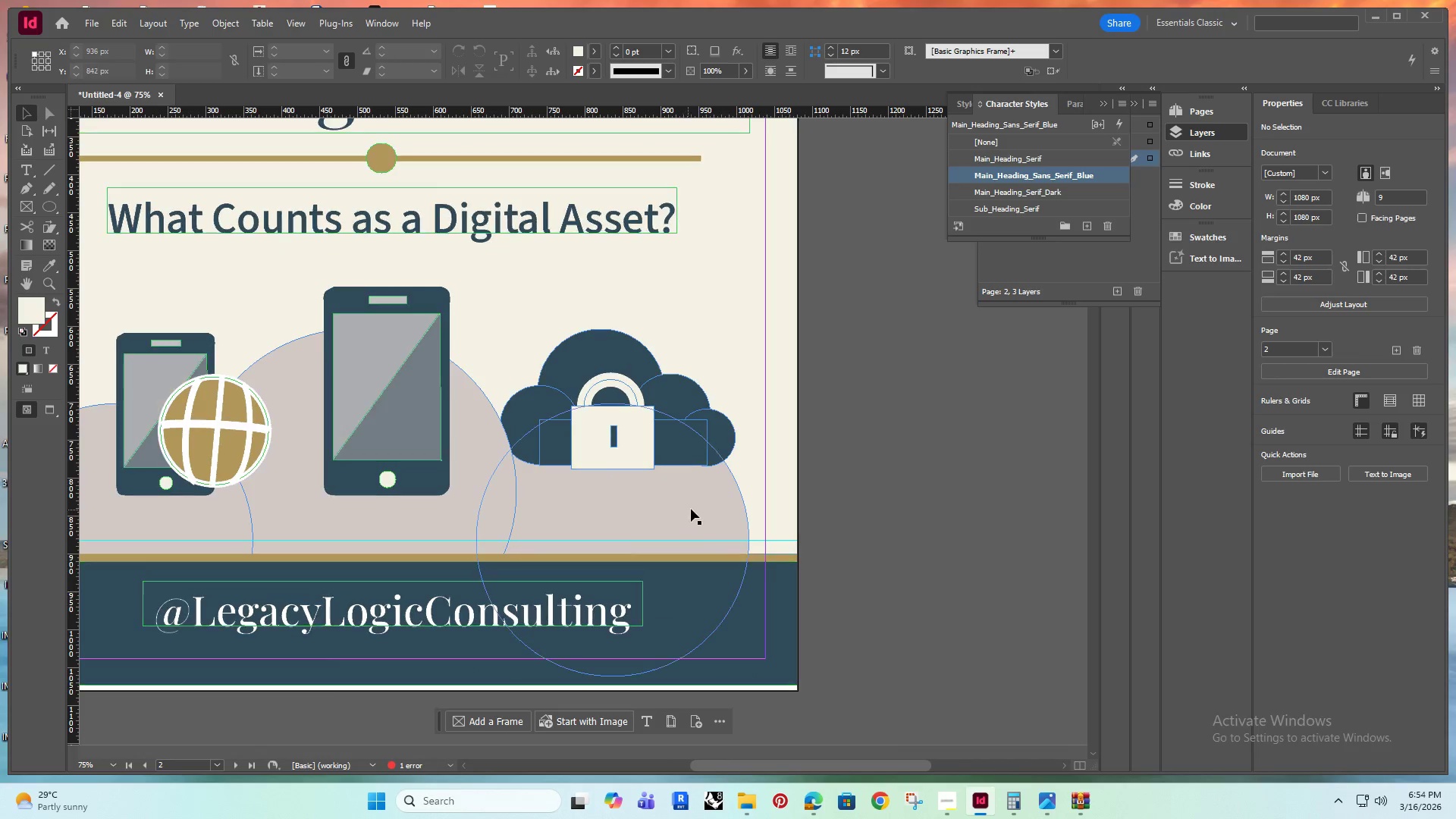 
scroll: coordinate [776, 610], scroll_direction: up, amount: 1.0
 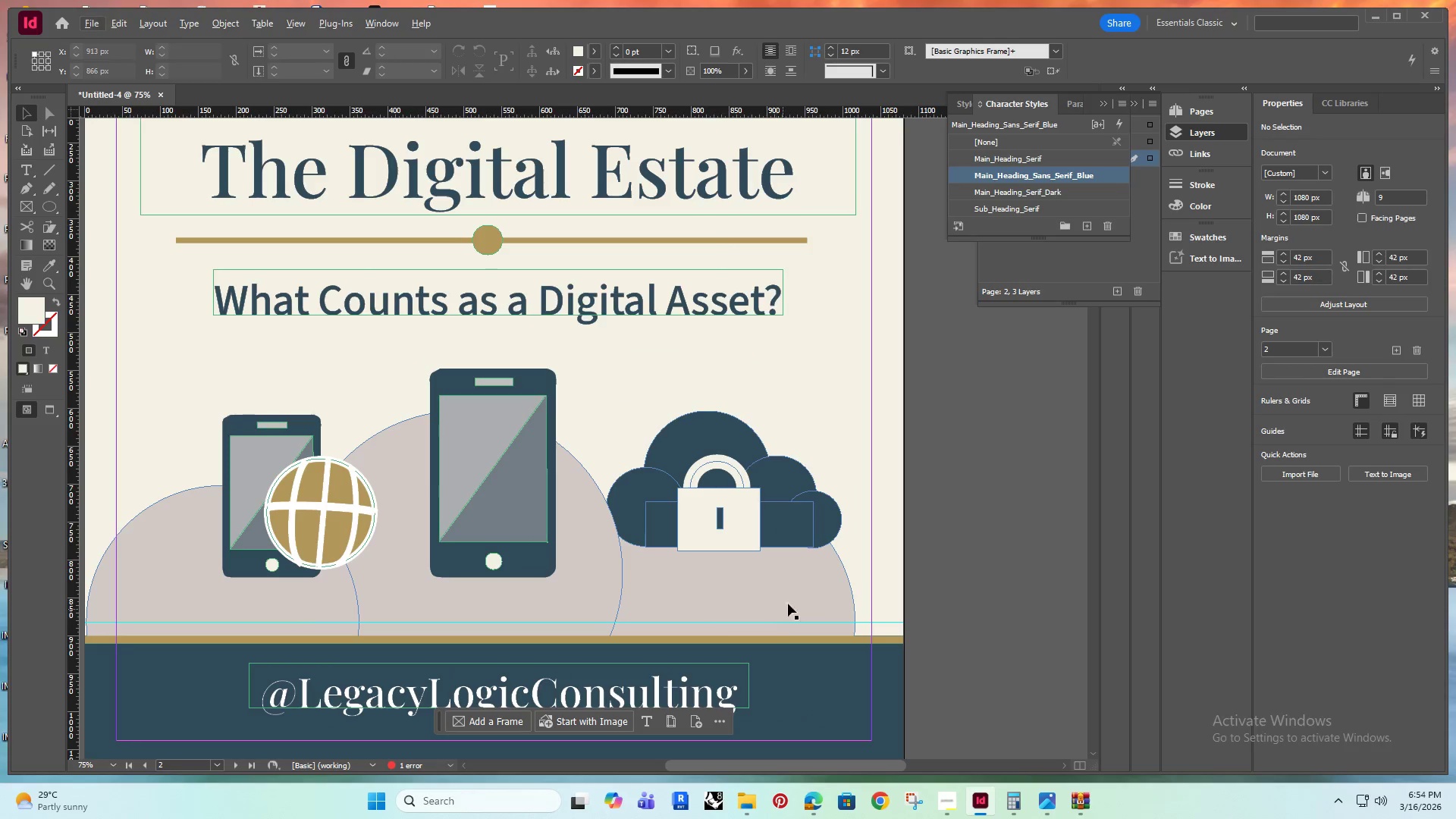 
double_click([691, 509])
 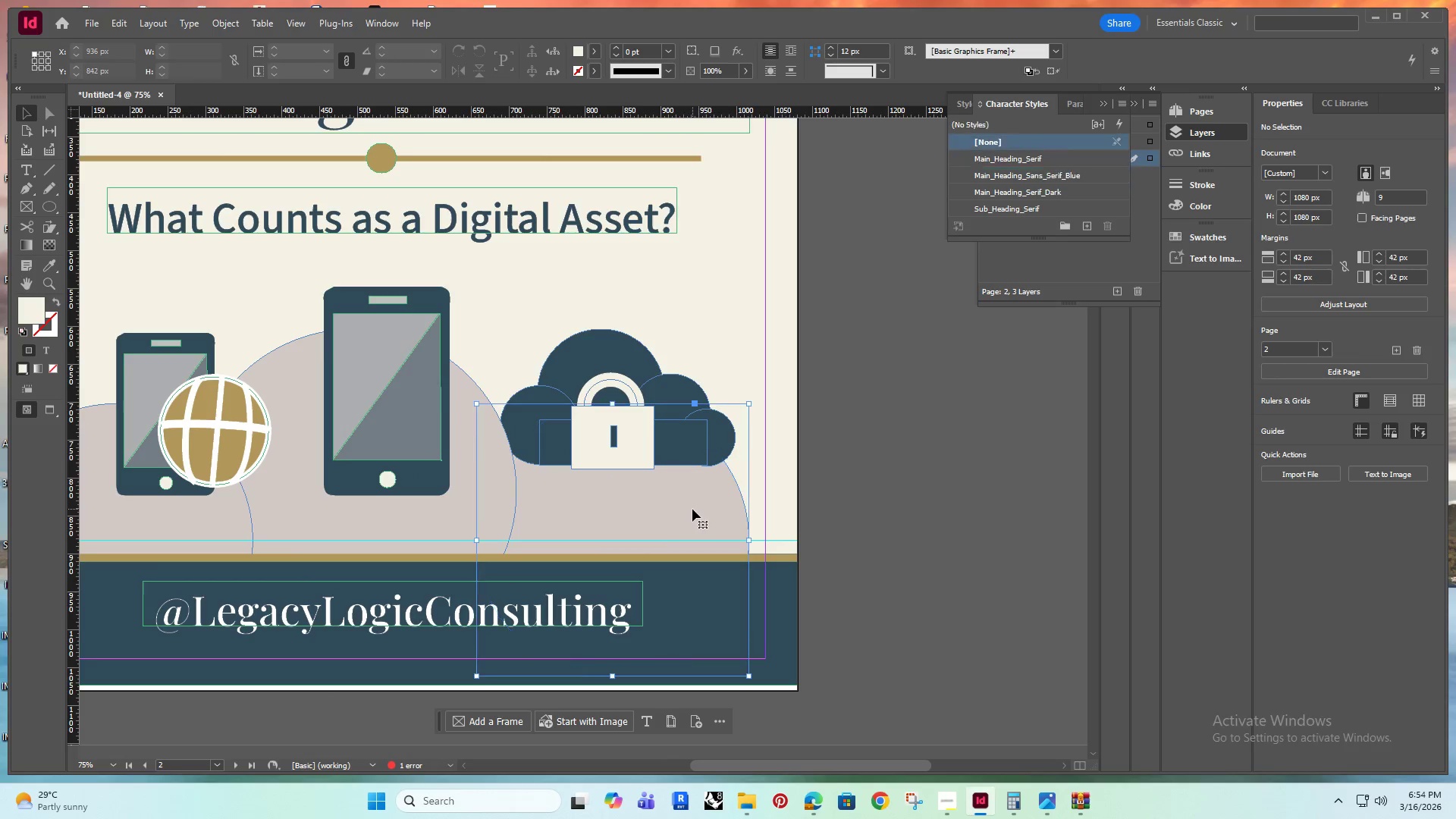 
hold_key(key=AltRight, duration=1.61)
left_click_drag(start_coordinate=[673, 508], to_coordinate=[811, 504])
 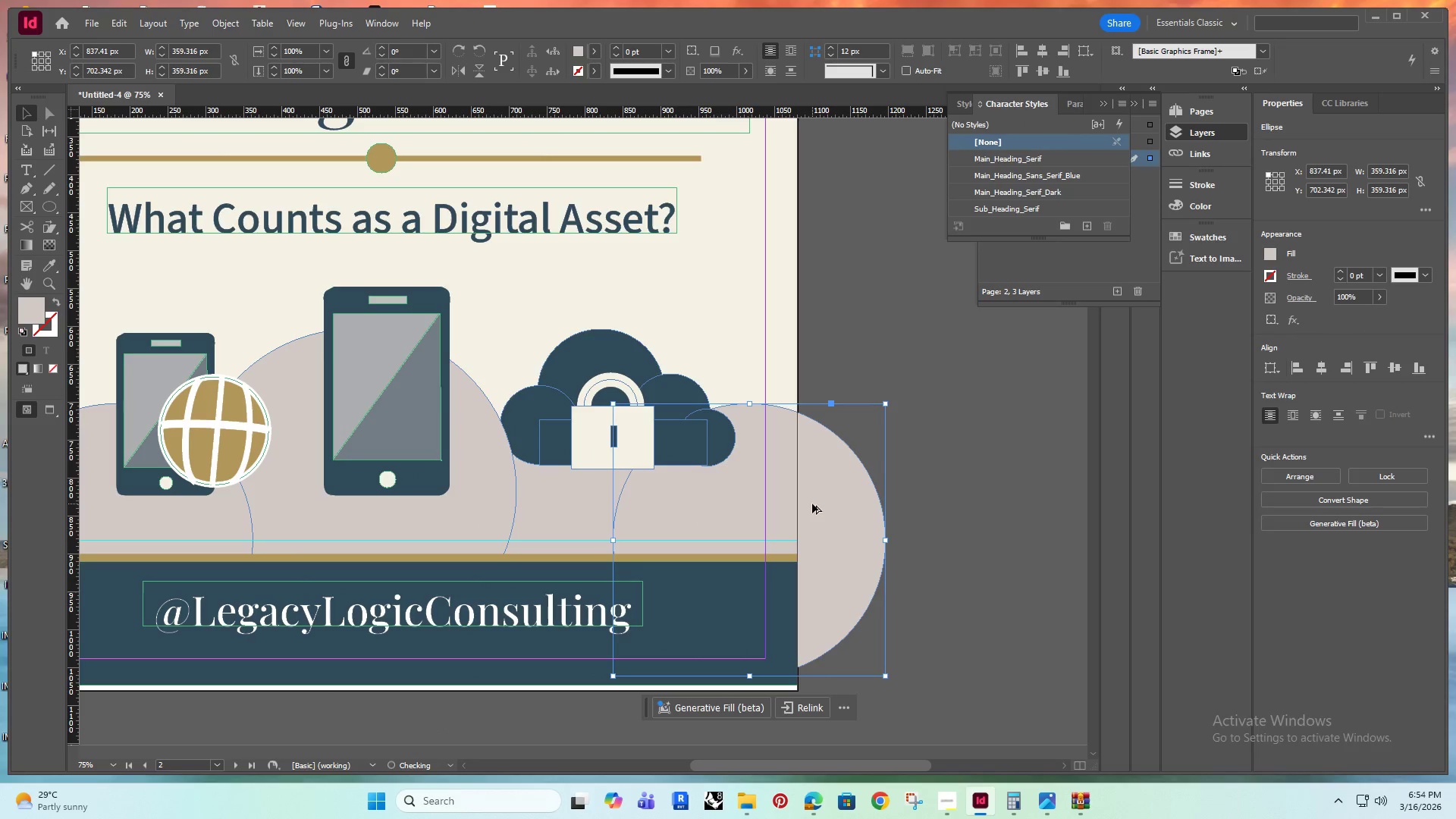 
hold_key(key=ShiftRight, duration=1.28)
 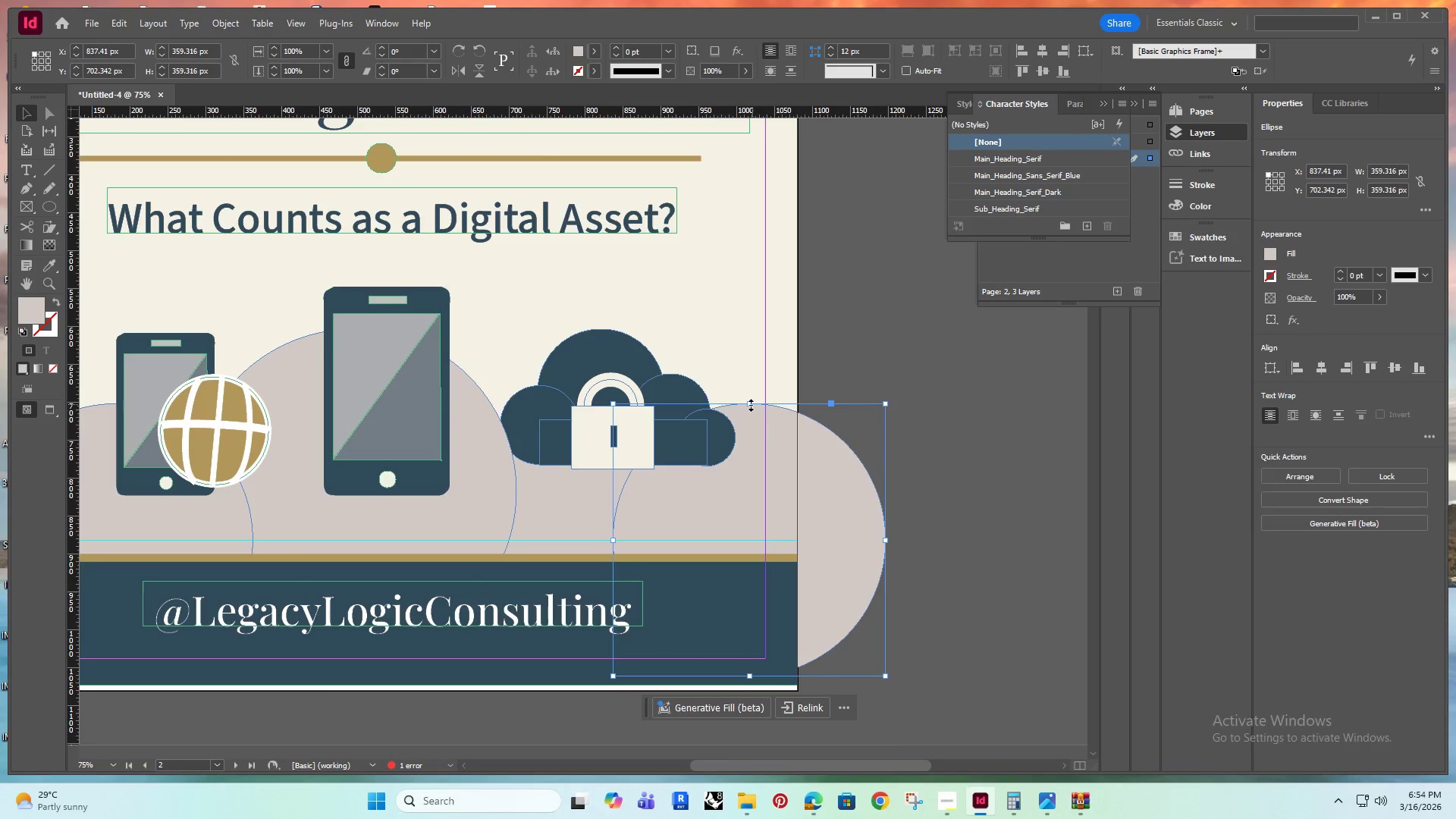 
left_click_drag(start_coordinate=[750, 406], to_coordinate=[742, 475])
 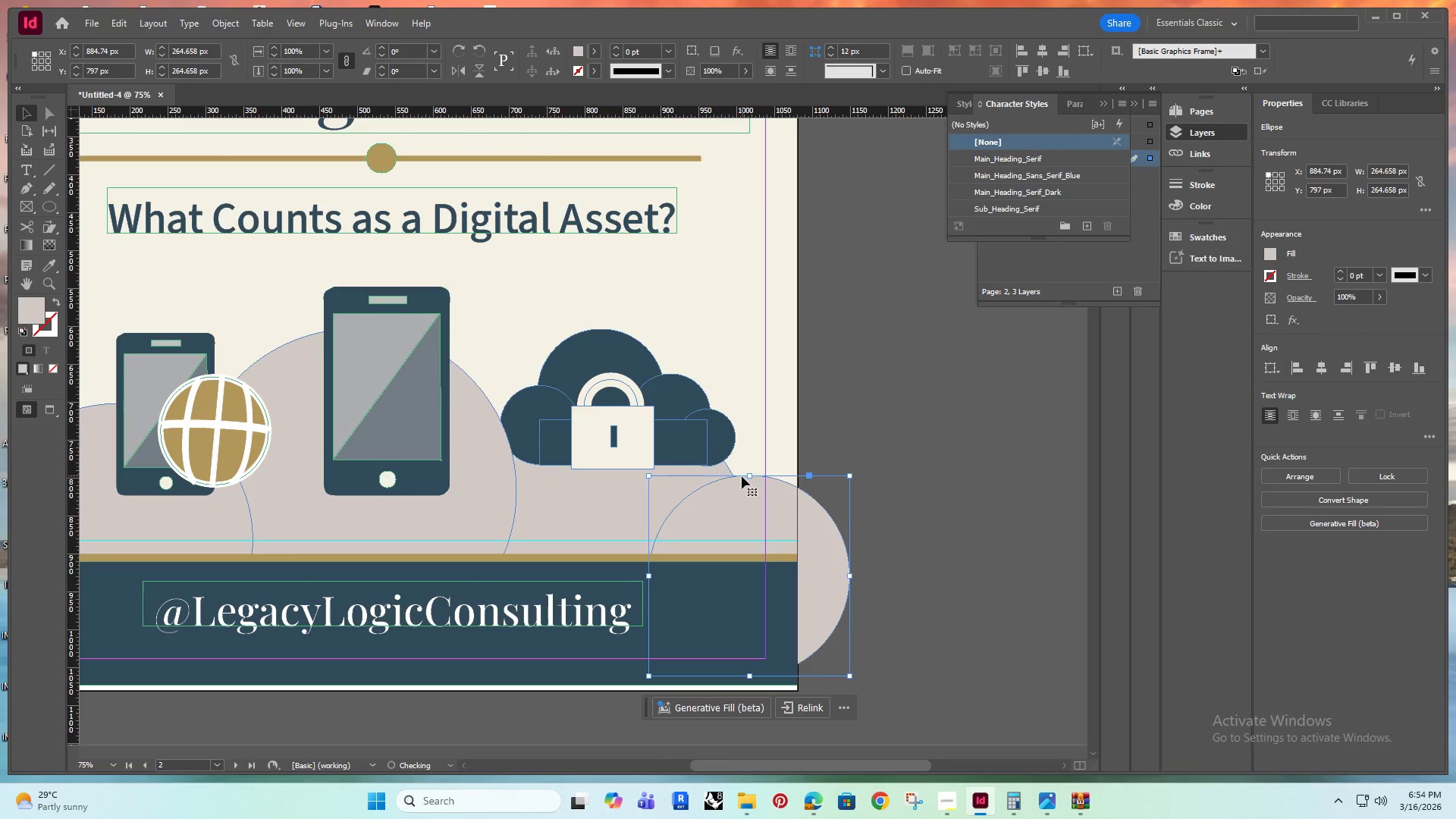 
hold_key(key=ShiftRight, duration=1.22)
 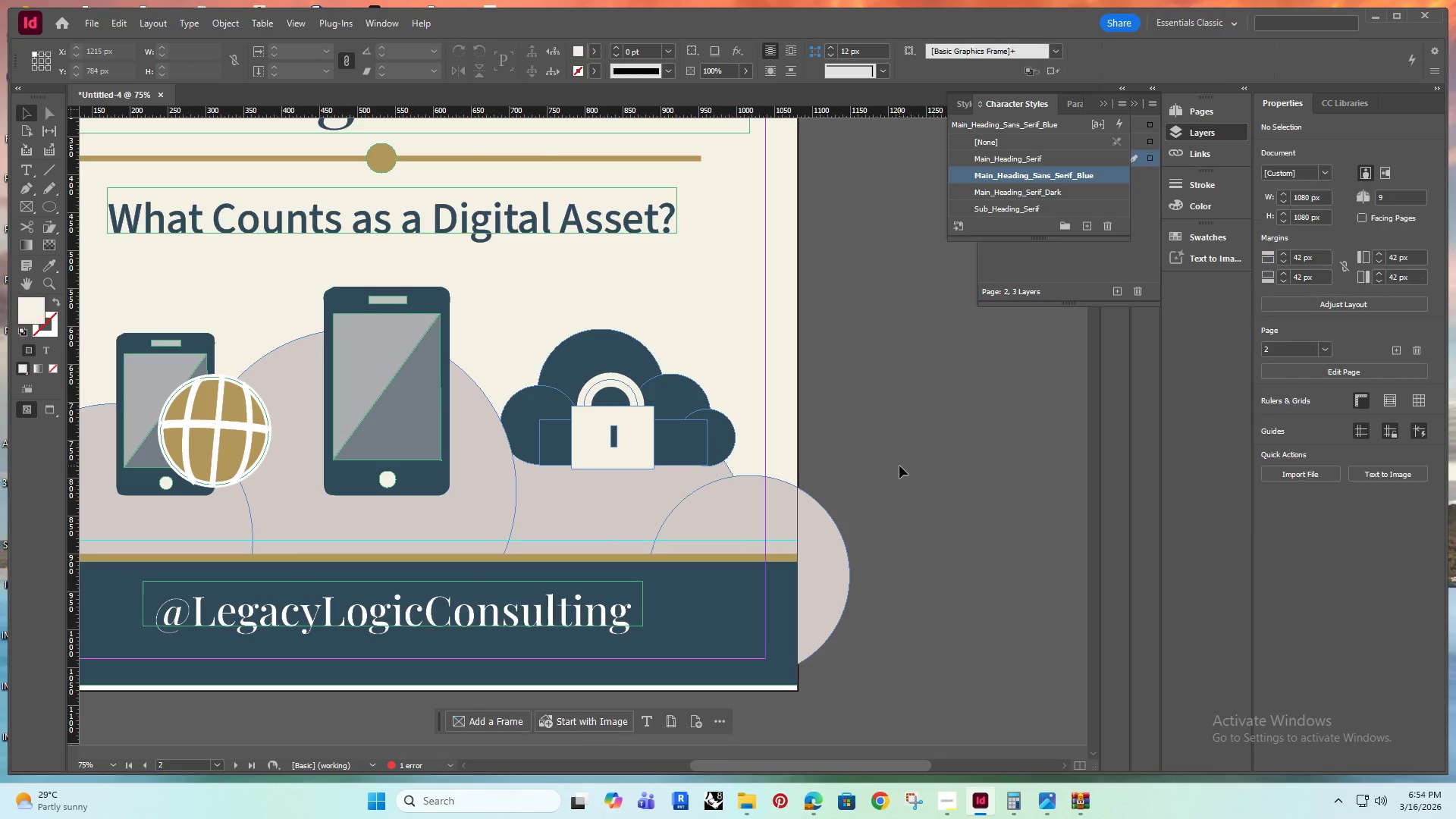 
key(Shift+W)
 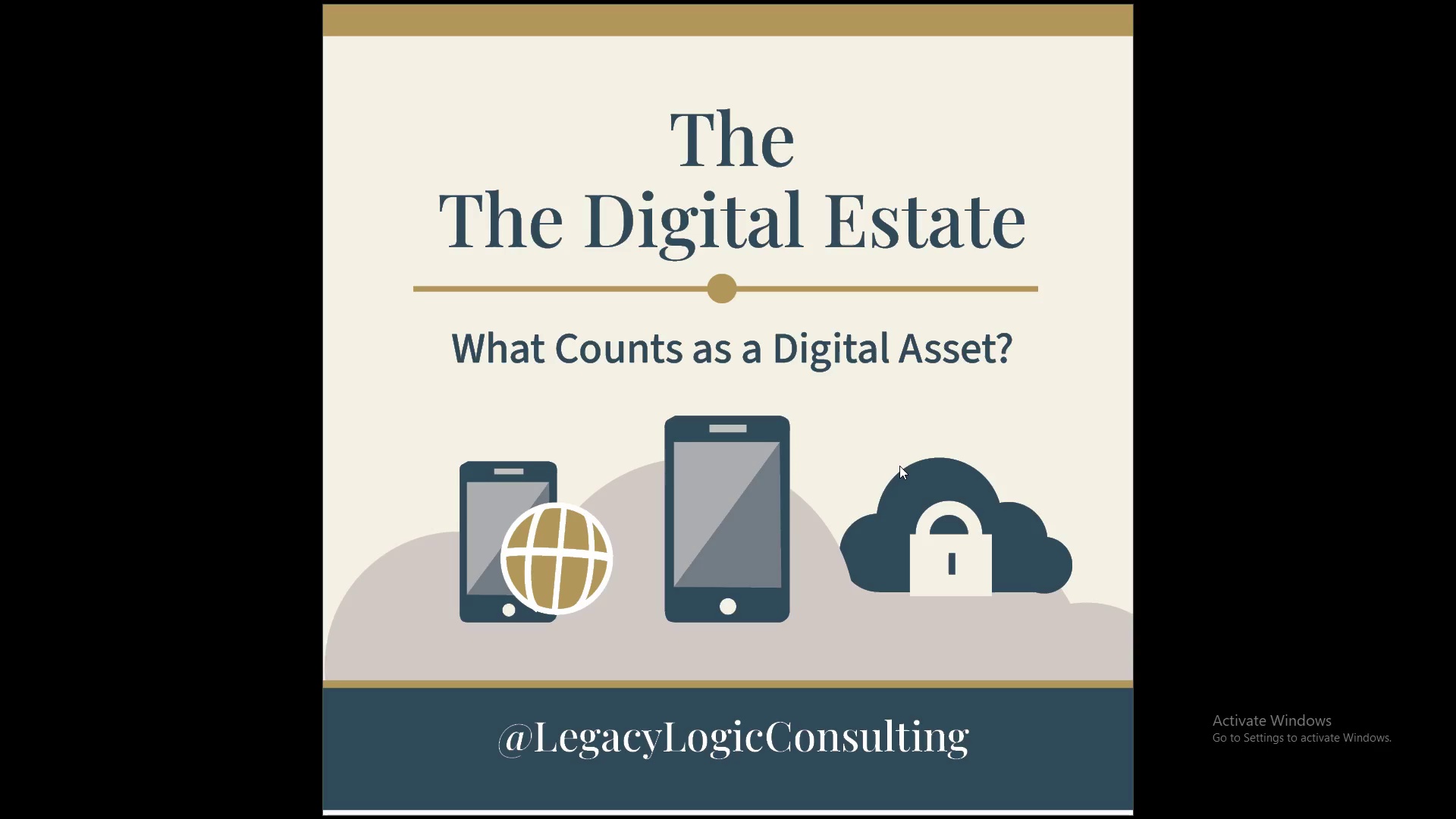 
wait(5.64)
 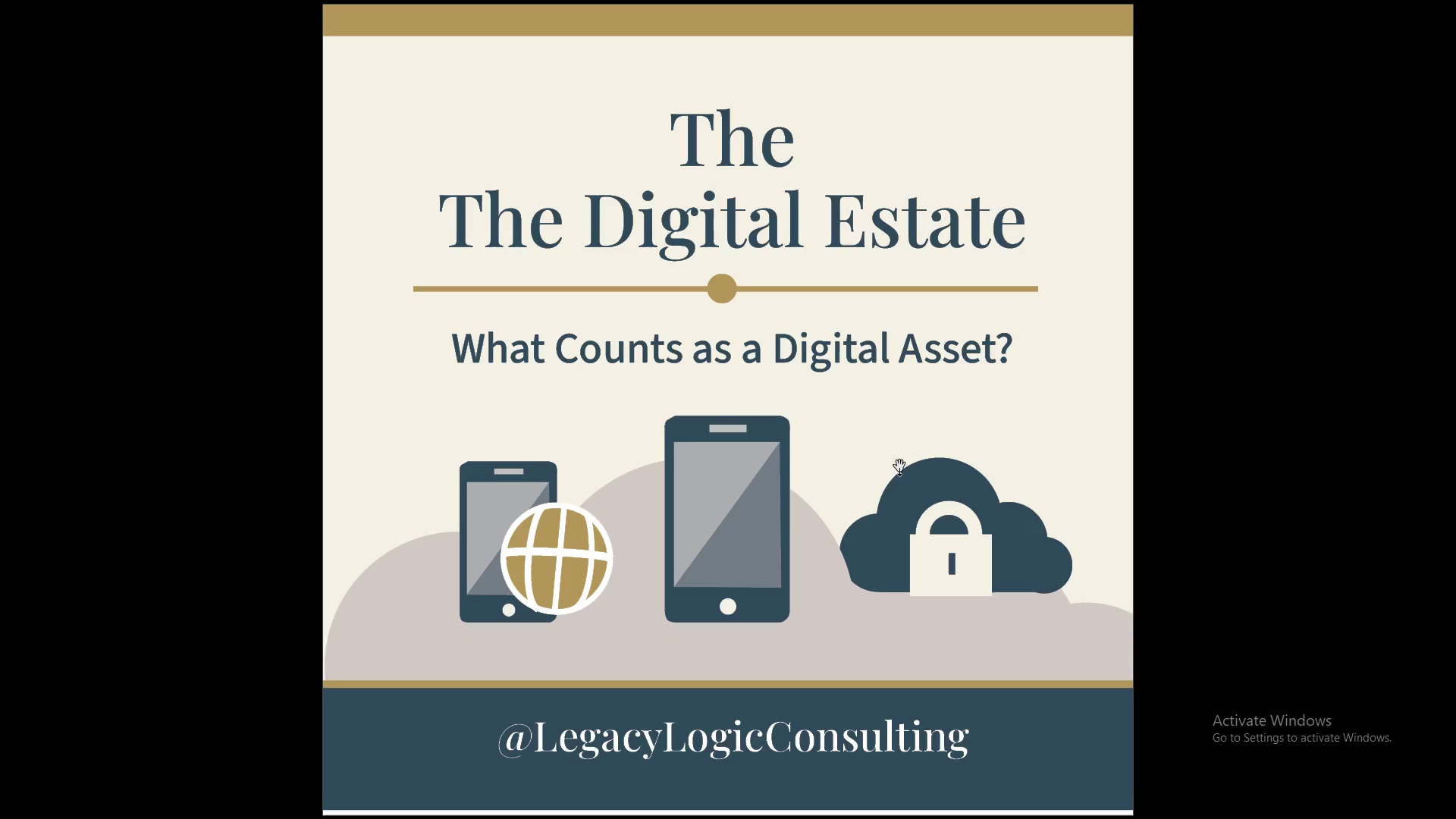 
key(Escape)
 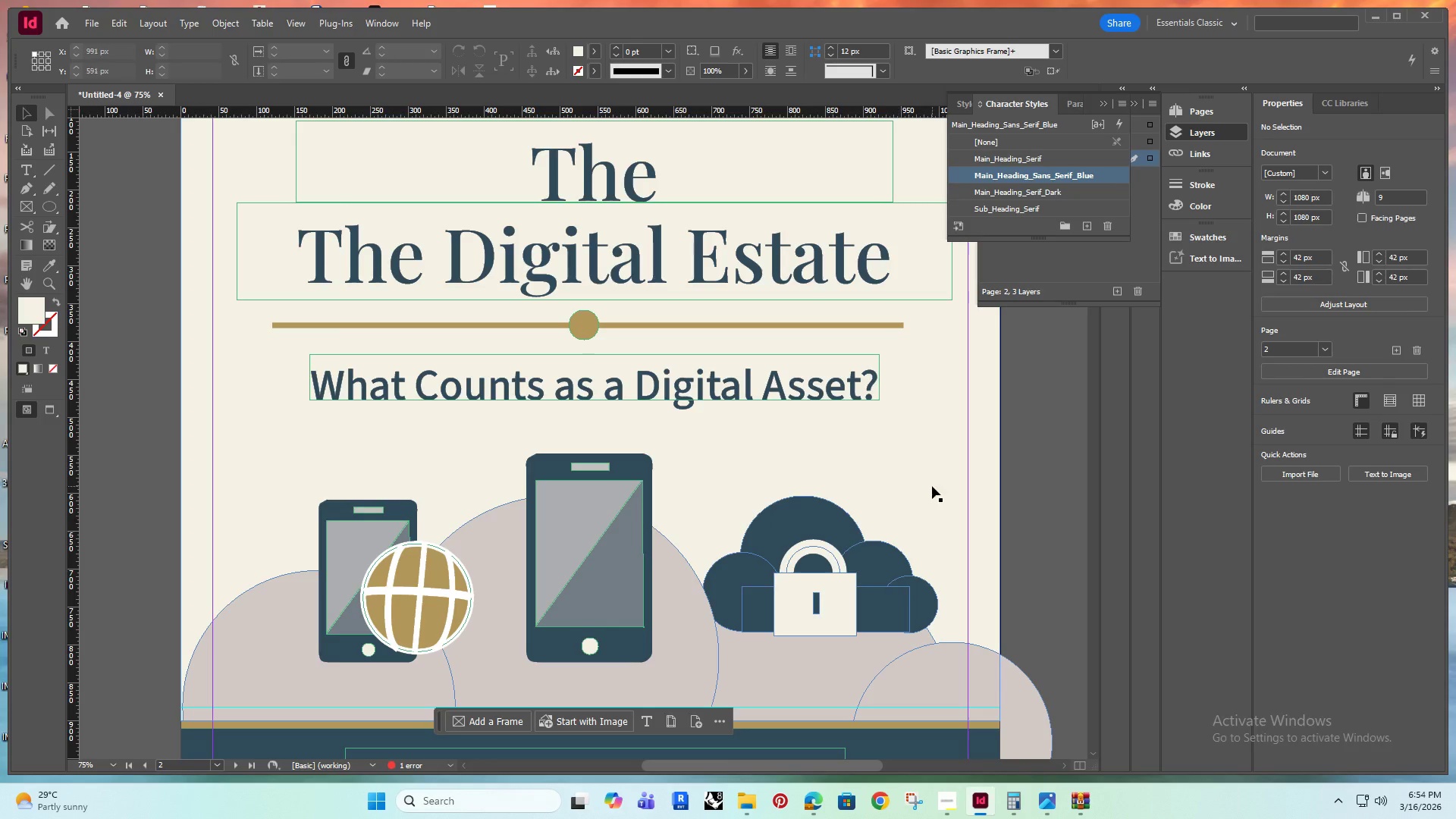 
hold_key(key=AltRight, duration=0.38)
scroll: coordinate [570, 476], scroll_direction: down, amount: 7.0
 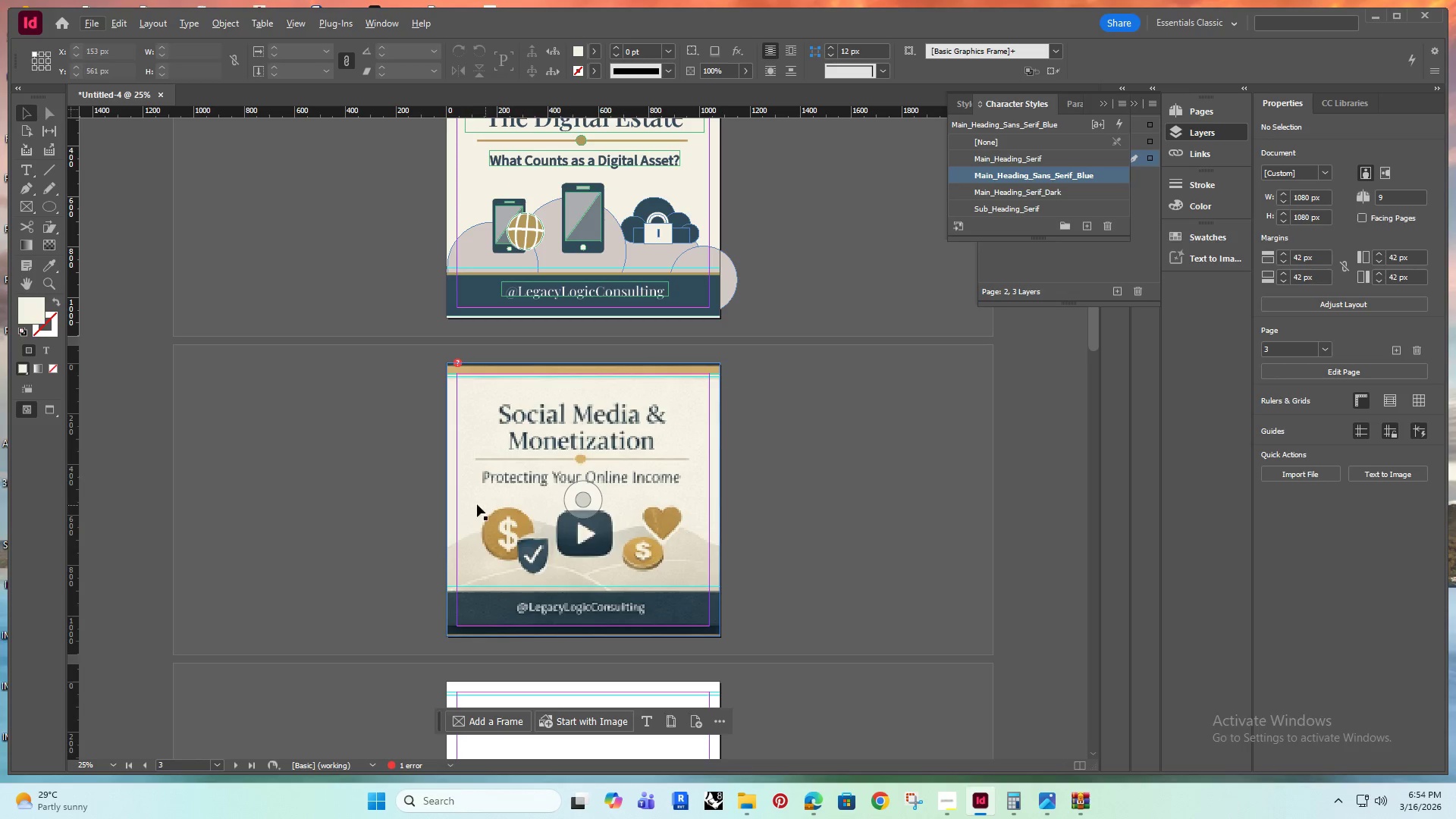 
hold_key(key=AltRight, duration=0.56)
scroll: coordinate [451, 502], scroll_direction: up, amount: 1.0
 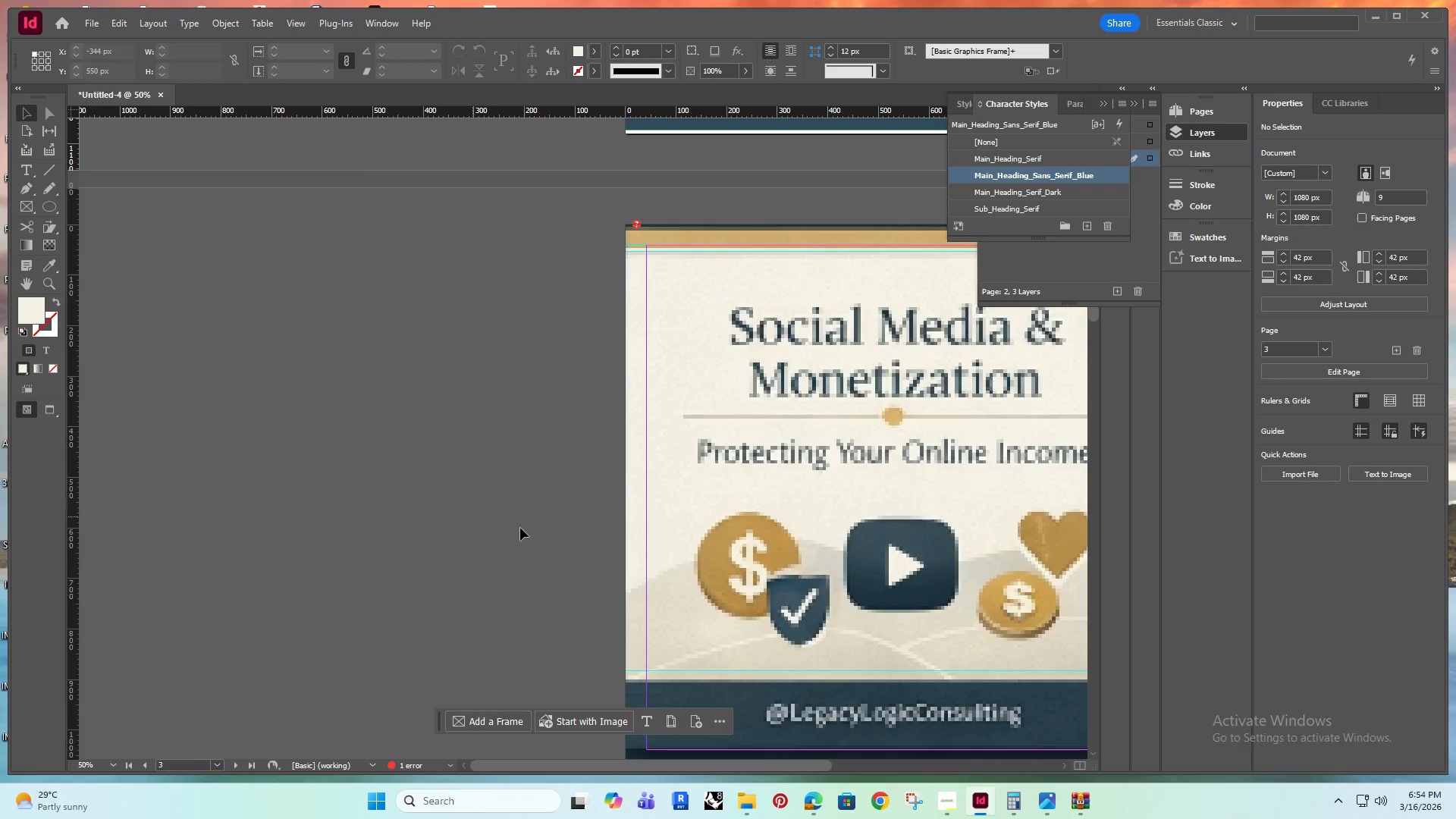 
hold_key(key=Space, duration=0.48)
 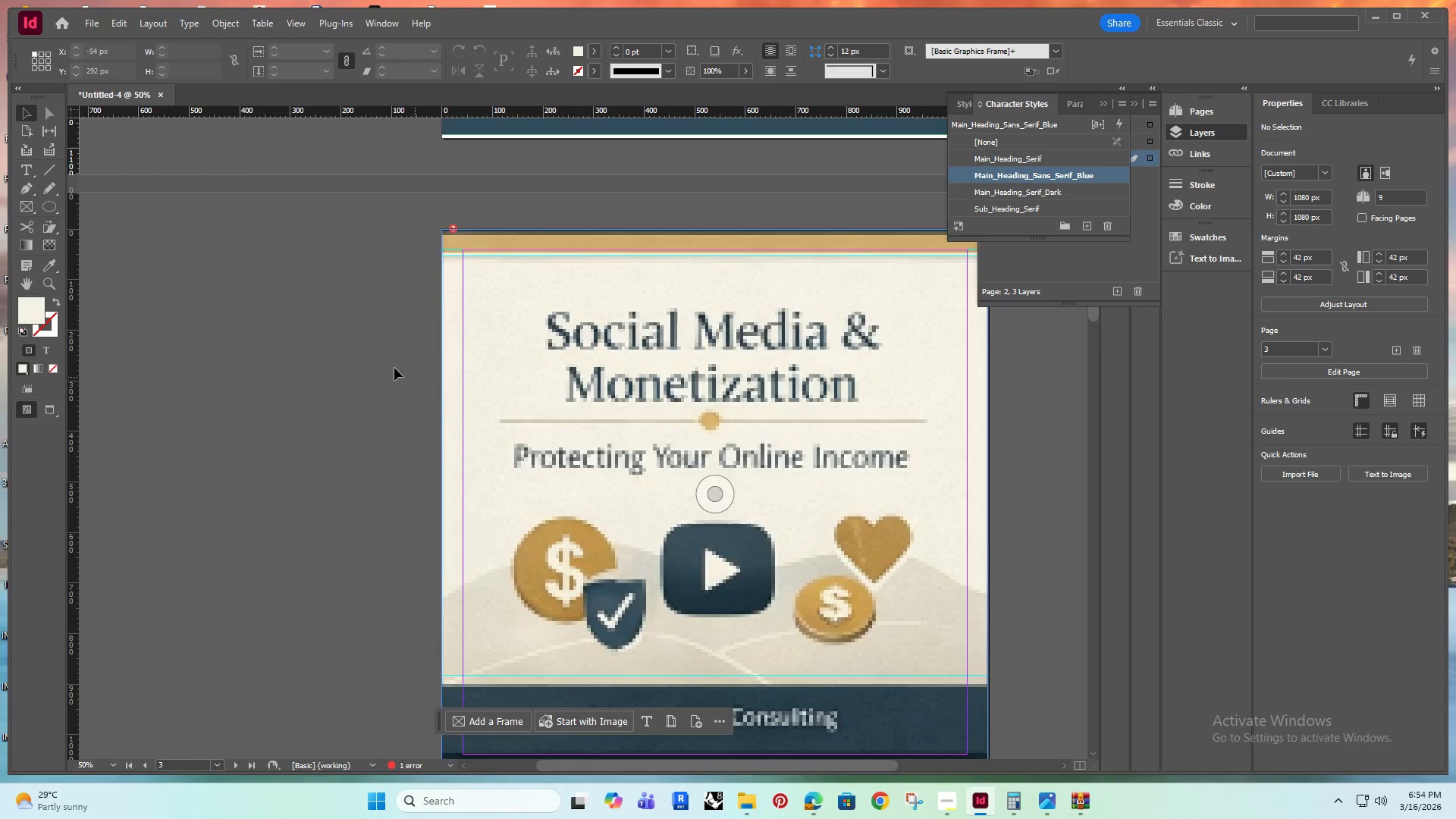 
left_click_drag(start_coordinate=[551, 427], to_coordinate=[368, 432])
 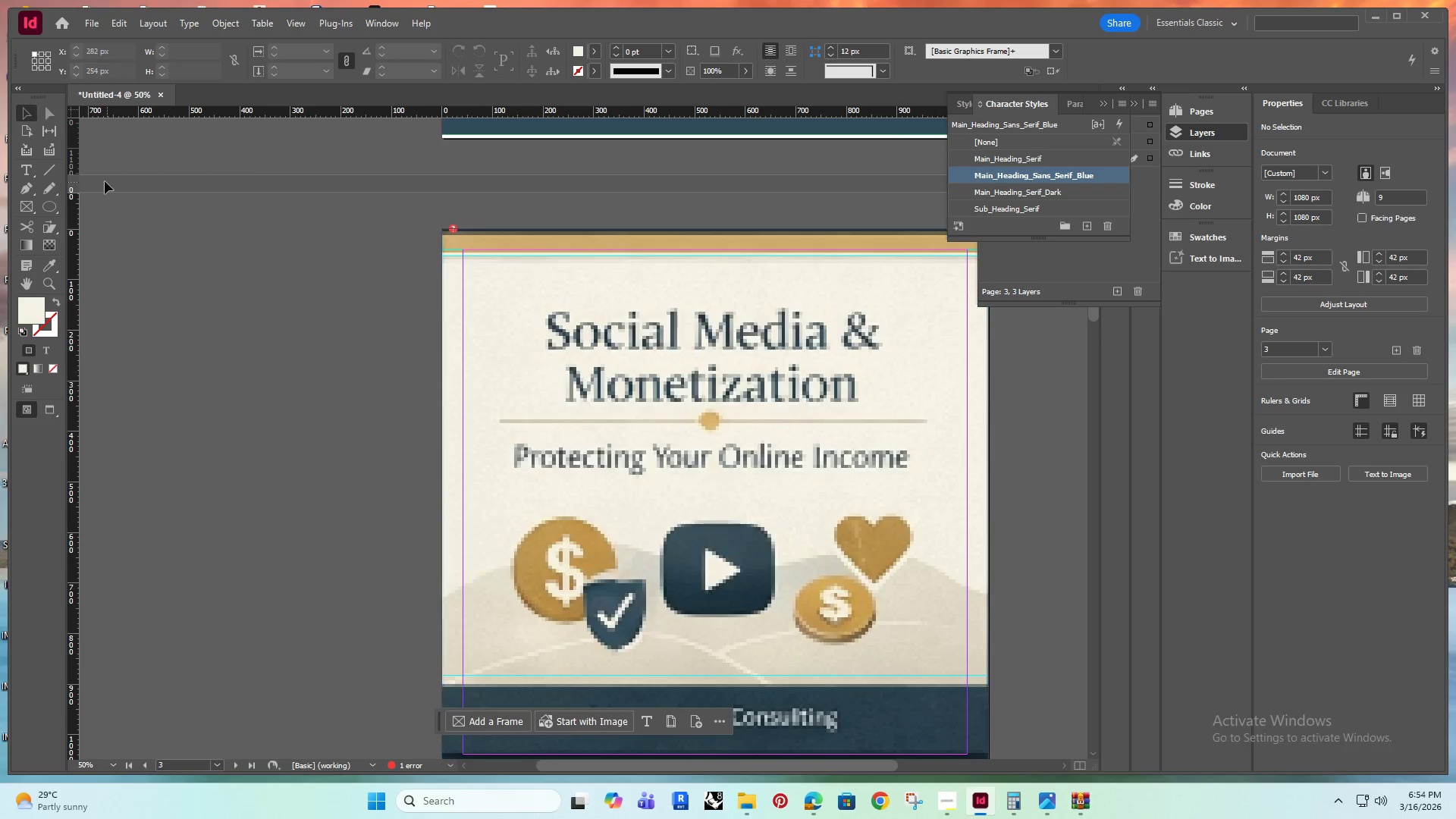 
left_click_drag(start_coordinate=[44, 199], to_coordinate=[89, 224])
 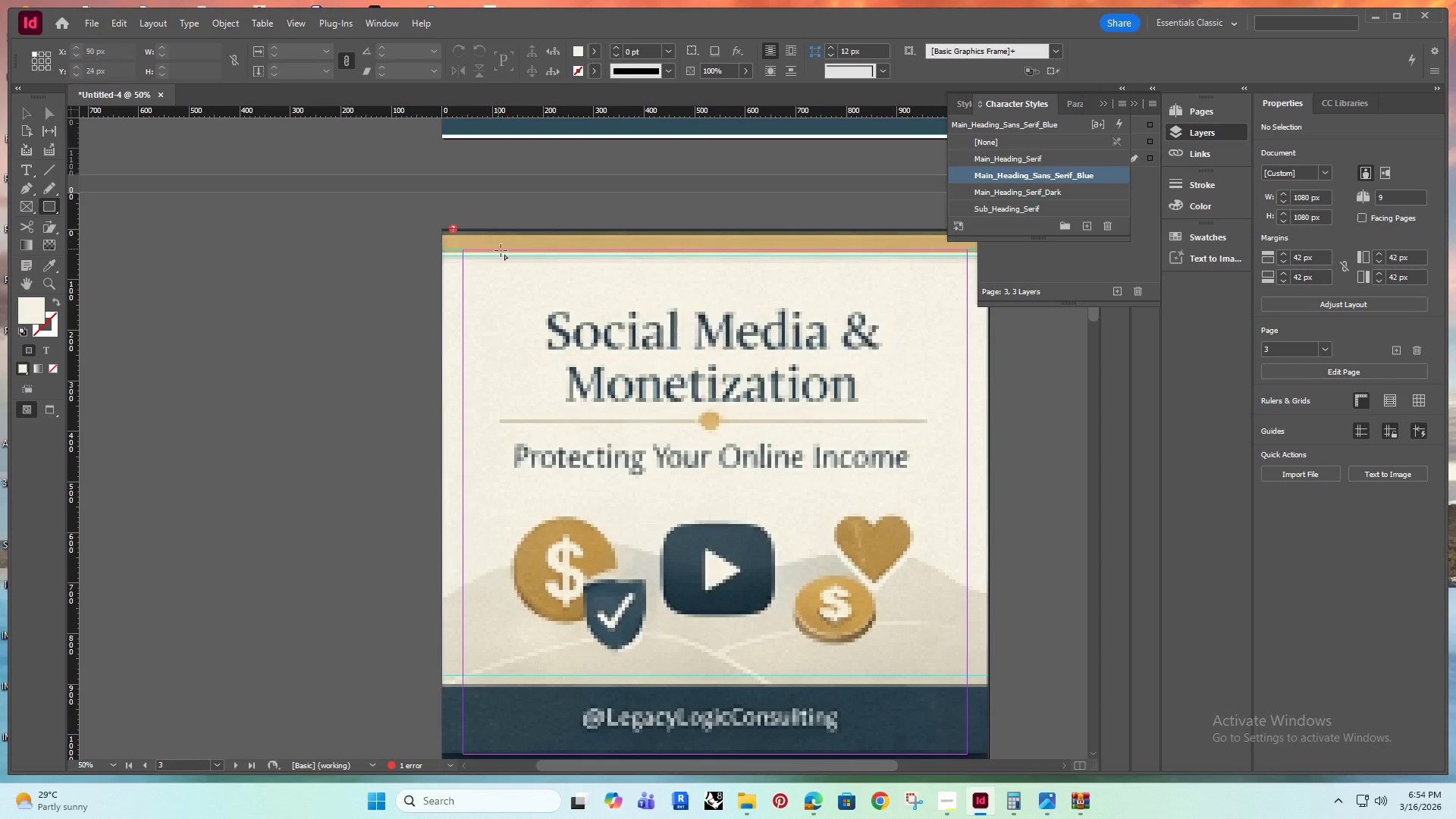 
hold_key(key=AltRight, duration=0.38)
 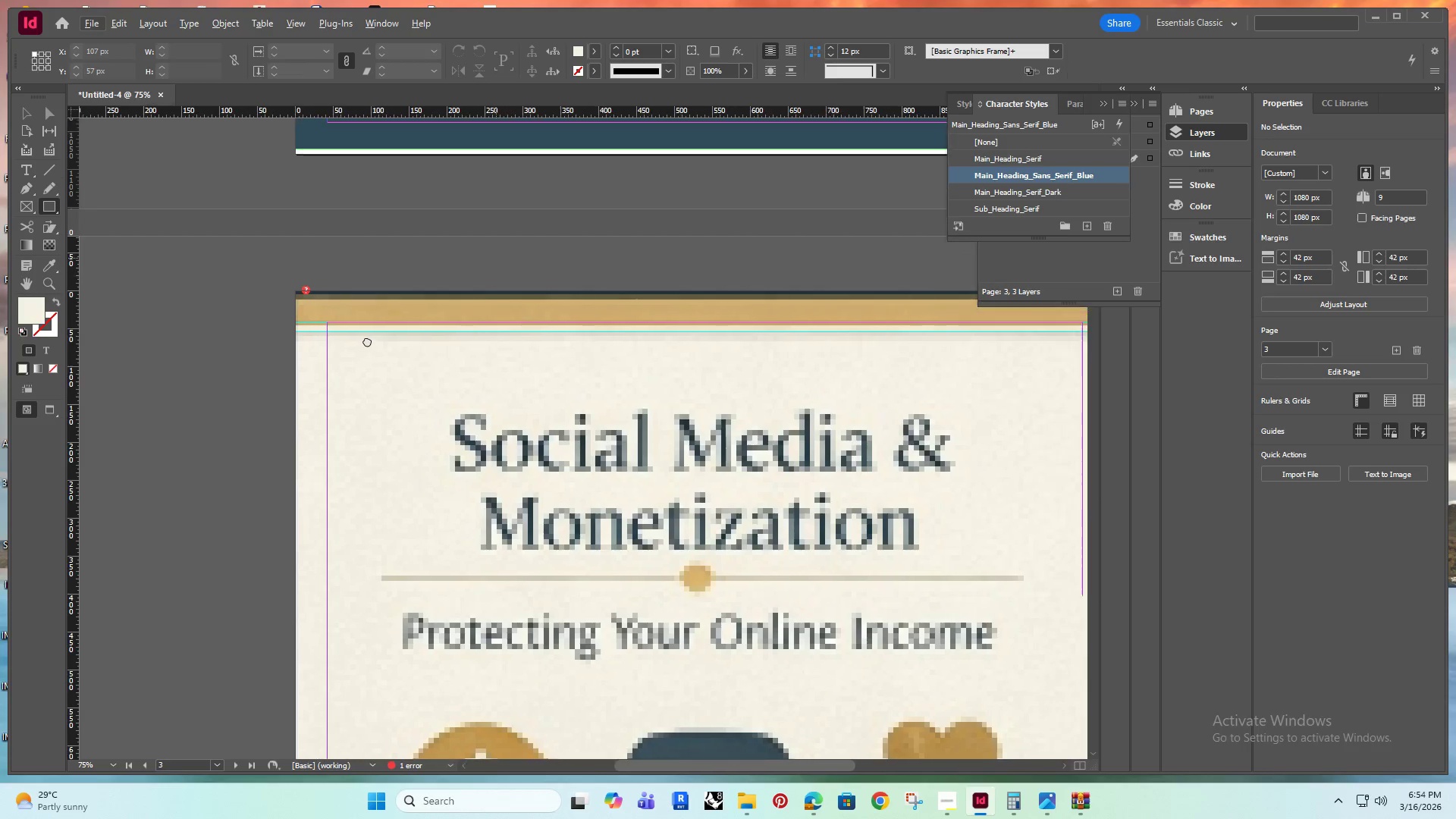 
hold_key(key=Space, duration=0.84)
 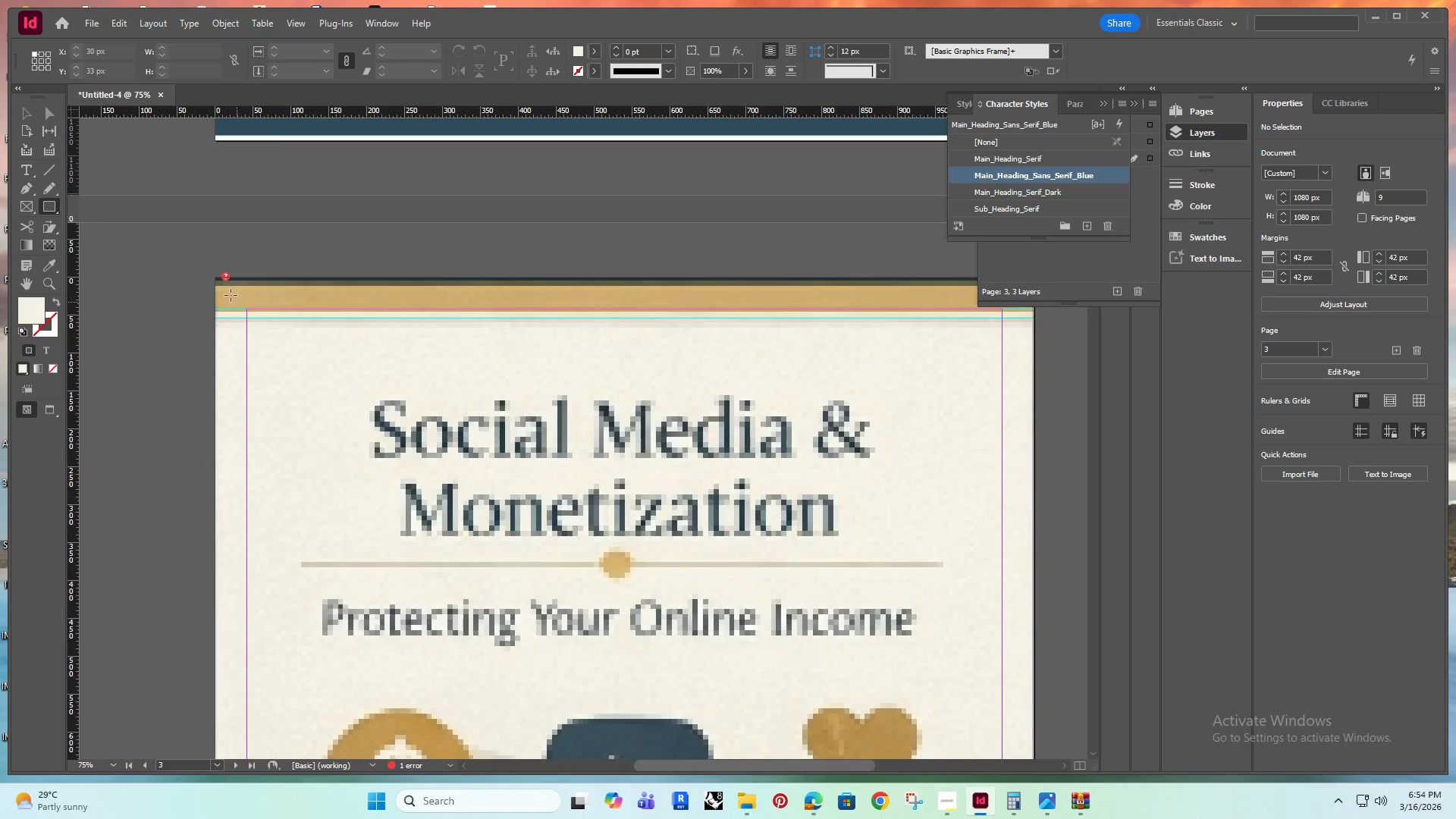 
left_click_drag(start_coordinate=[491, 262], to_coordinate=[292, 325])
 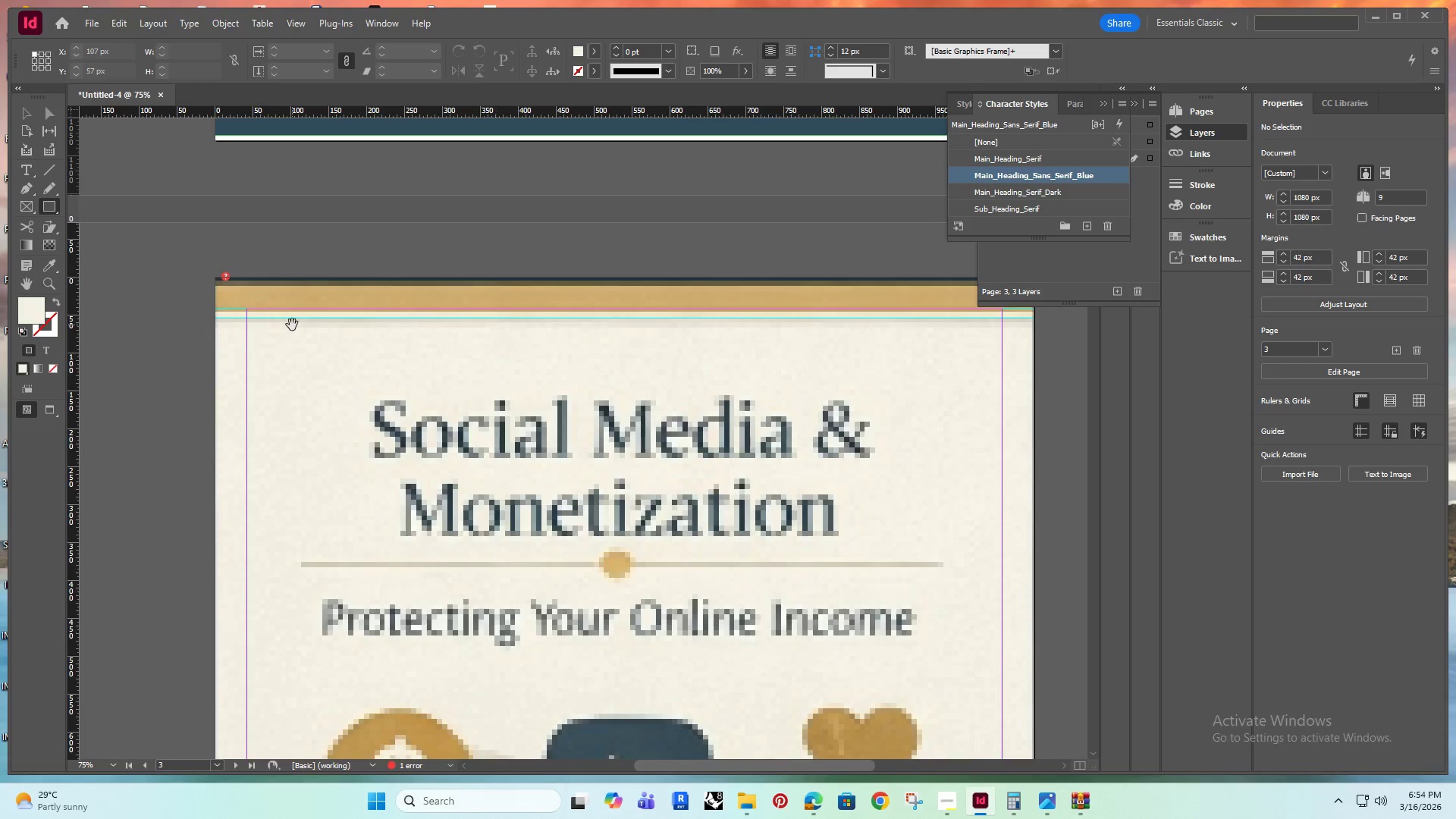 
scroll: coordinate [497, 258], scroll_direction: up, amount: 1.0
 